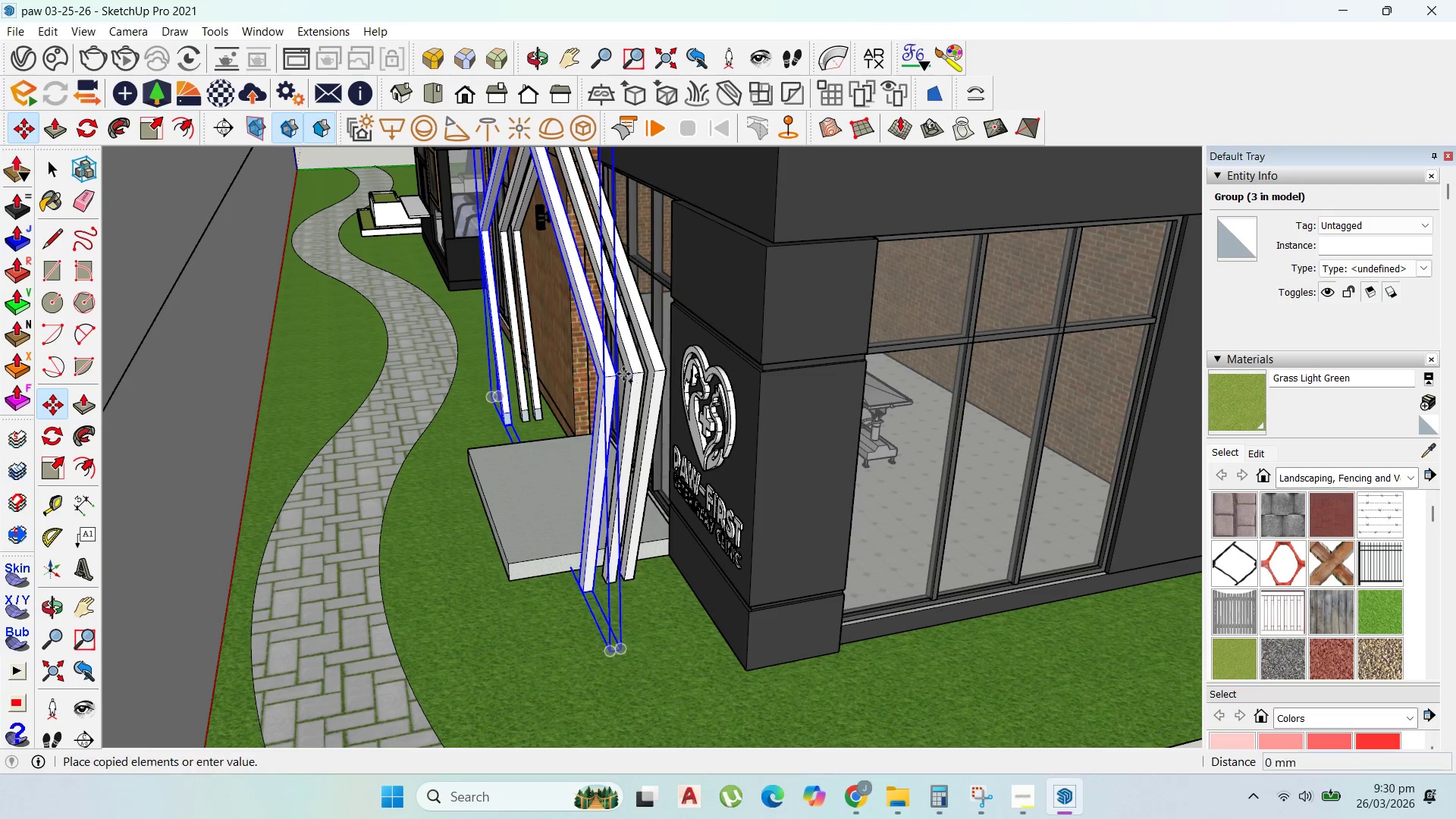 
key(Control+ControlLeft)
 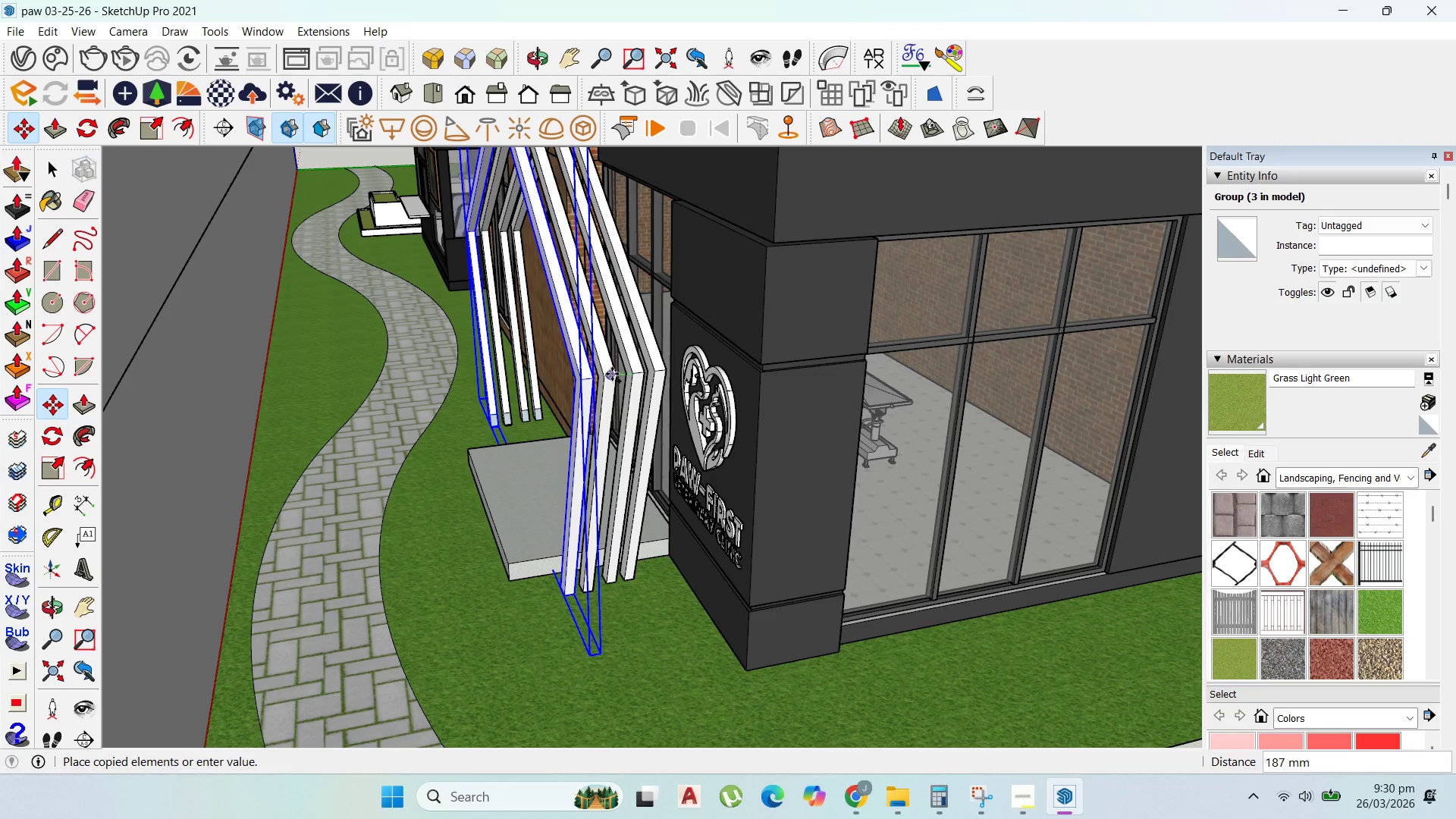 
left_click([612, 374])
 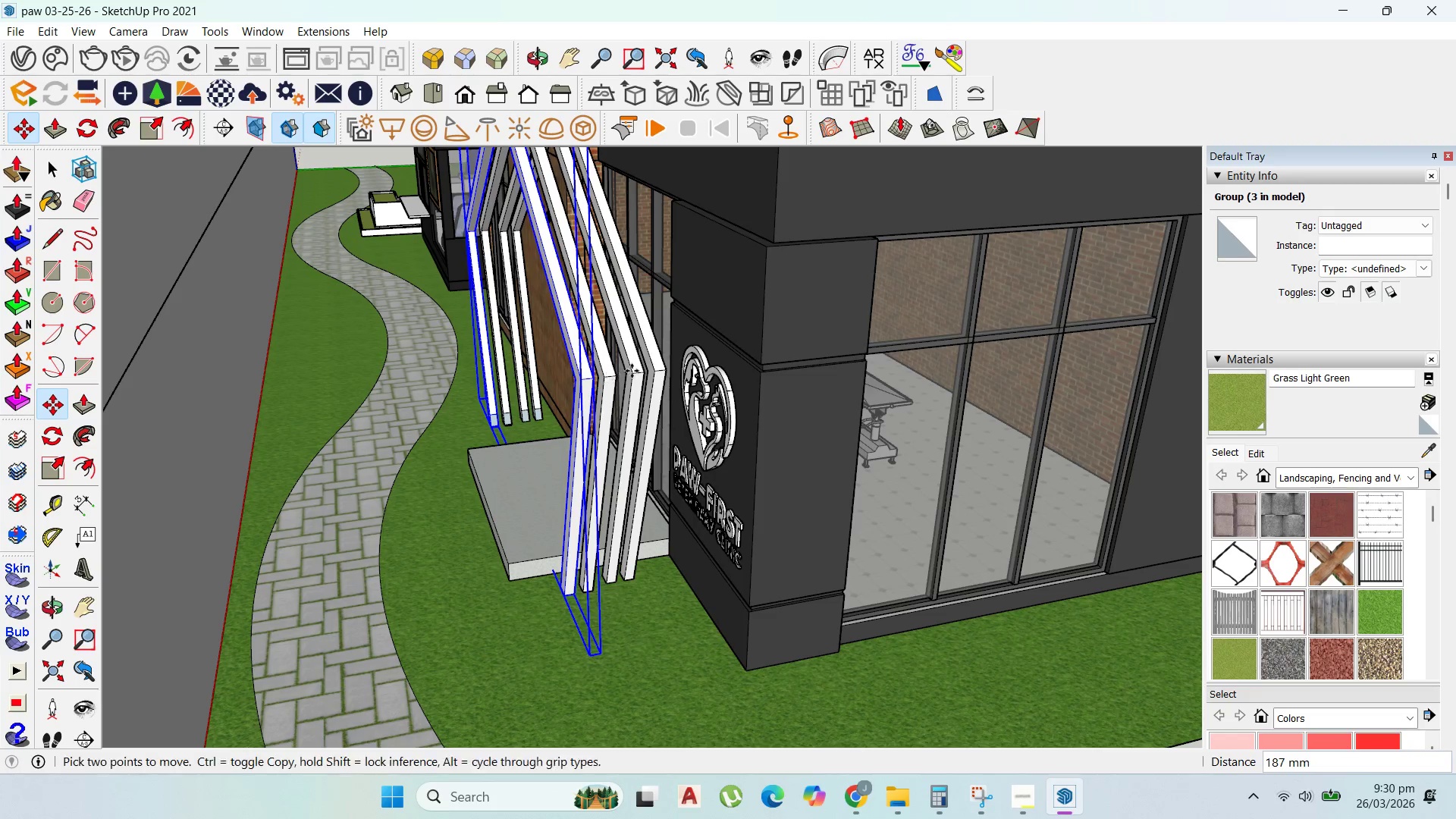 
scroll: coordinate [675, 375], scroll_direction: down, amount: 5.0
 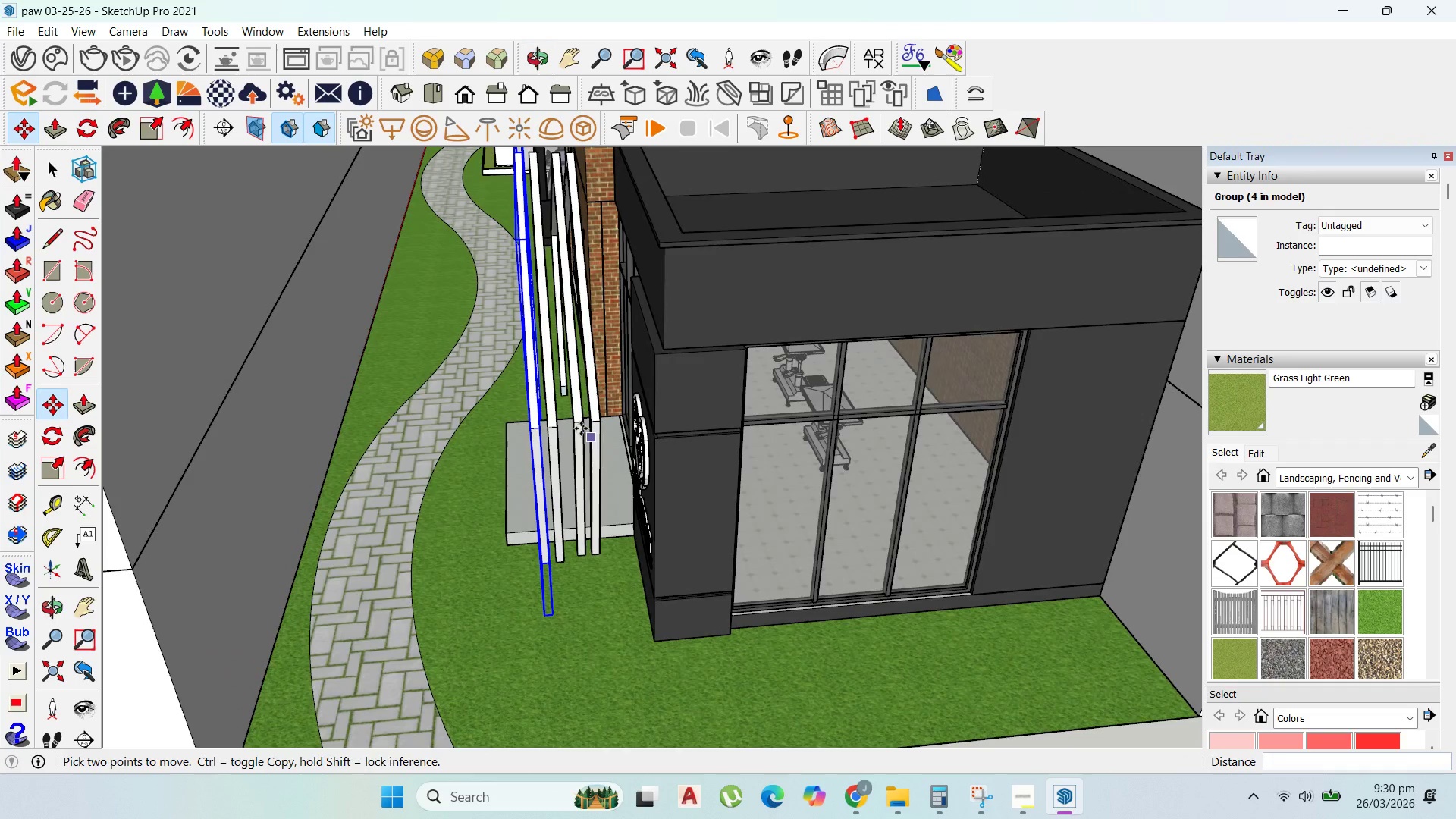 
key(Escape)
 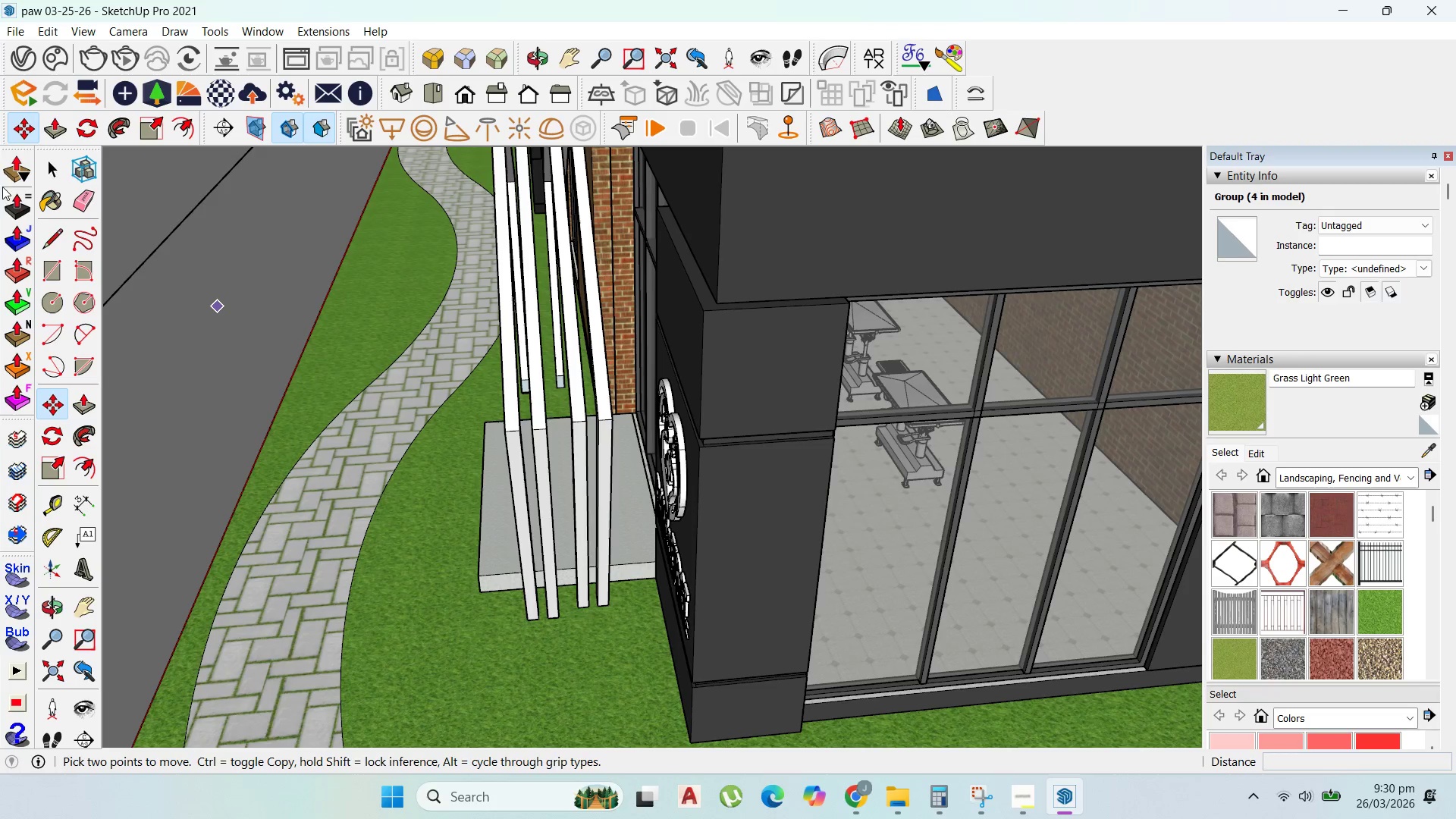 
scroll: coordinate [577, 424], scroll_direction: up, amount: 4.0
 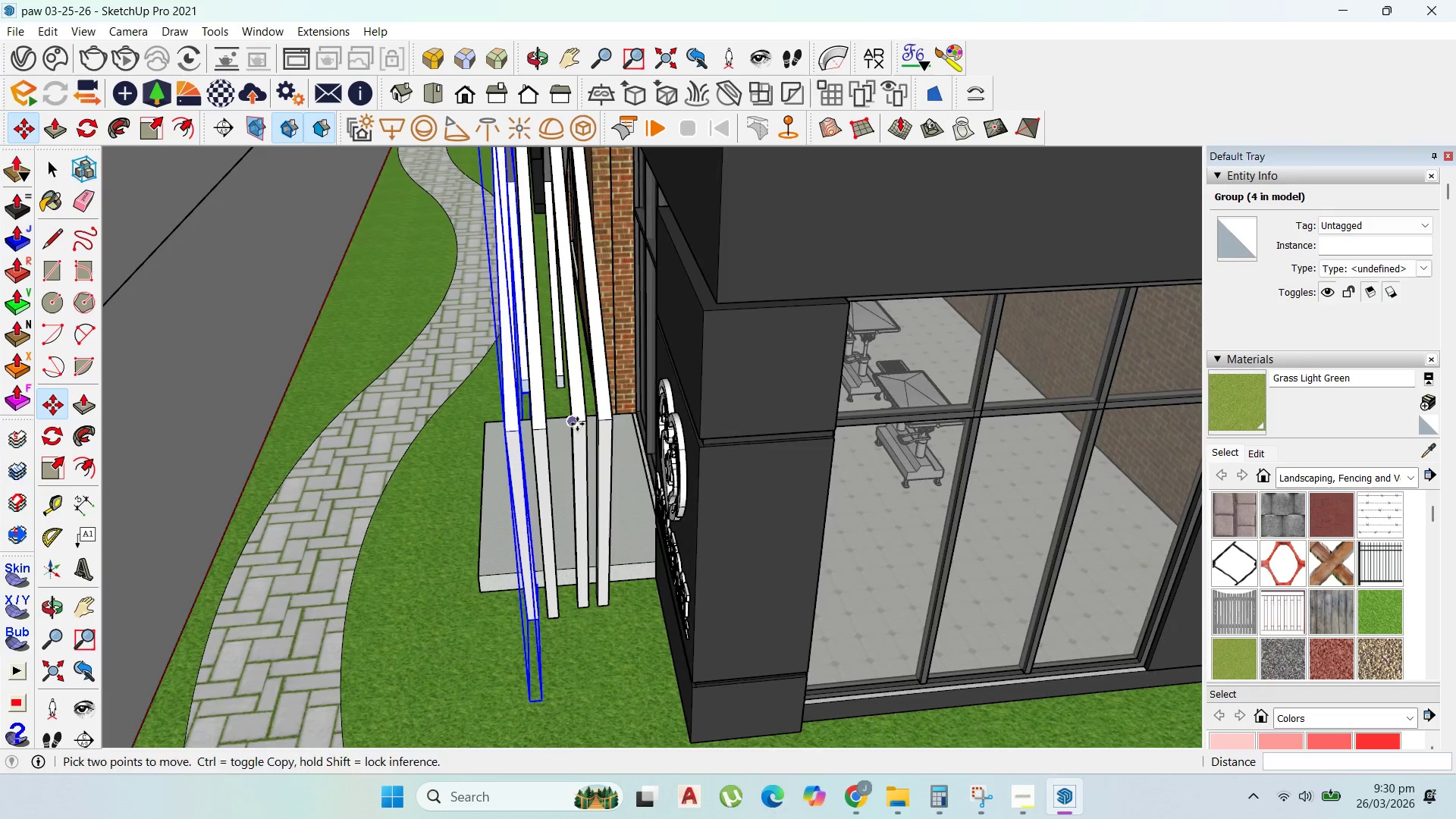 
left_click([45, 168])
 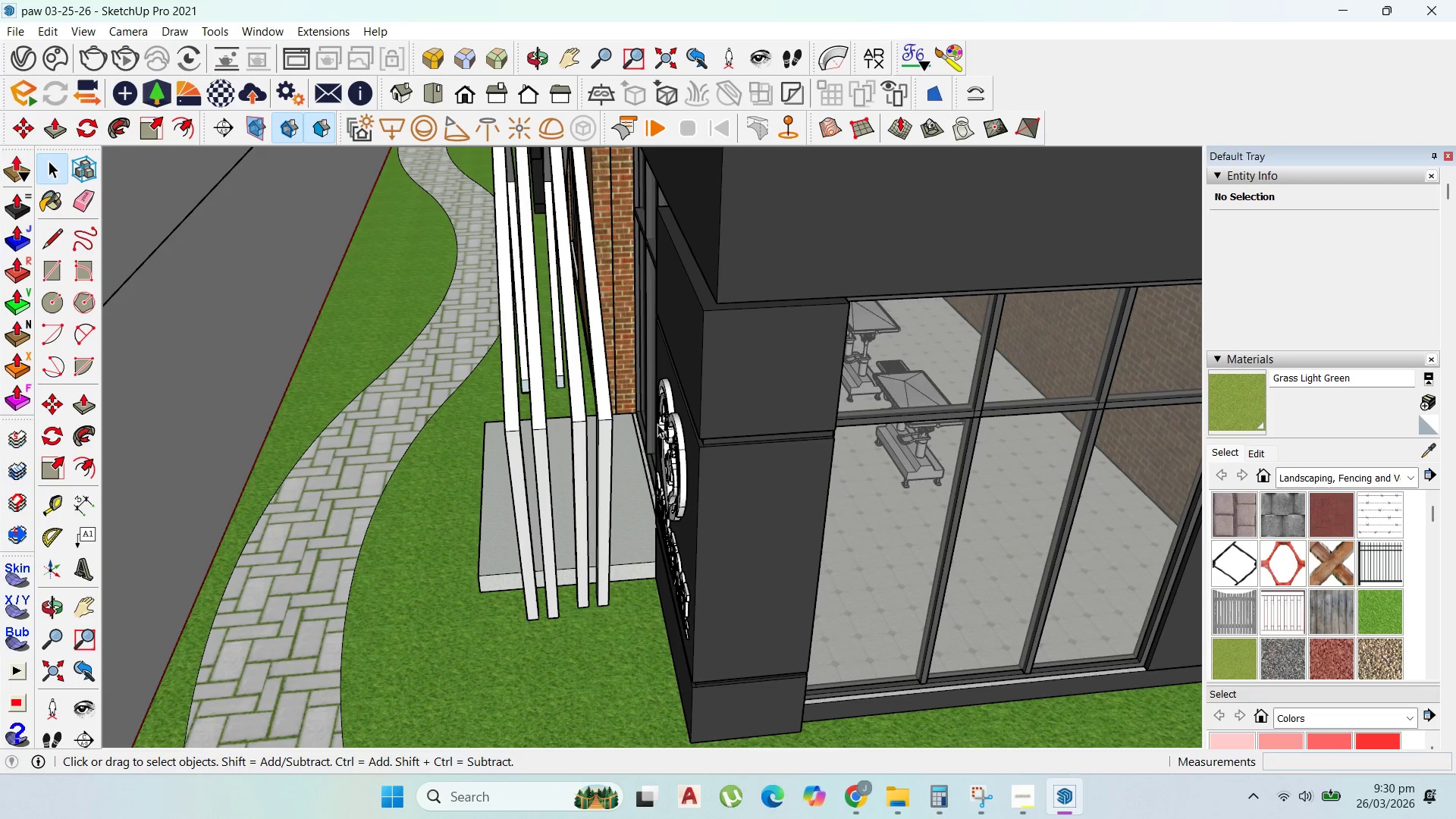 
left_click_drag(start_coordinate=[607, 415], to_coordinate=[603, 414])
 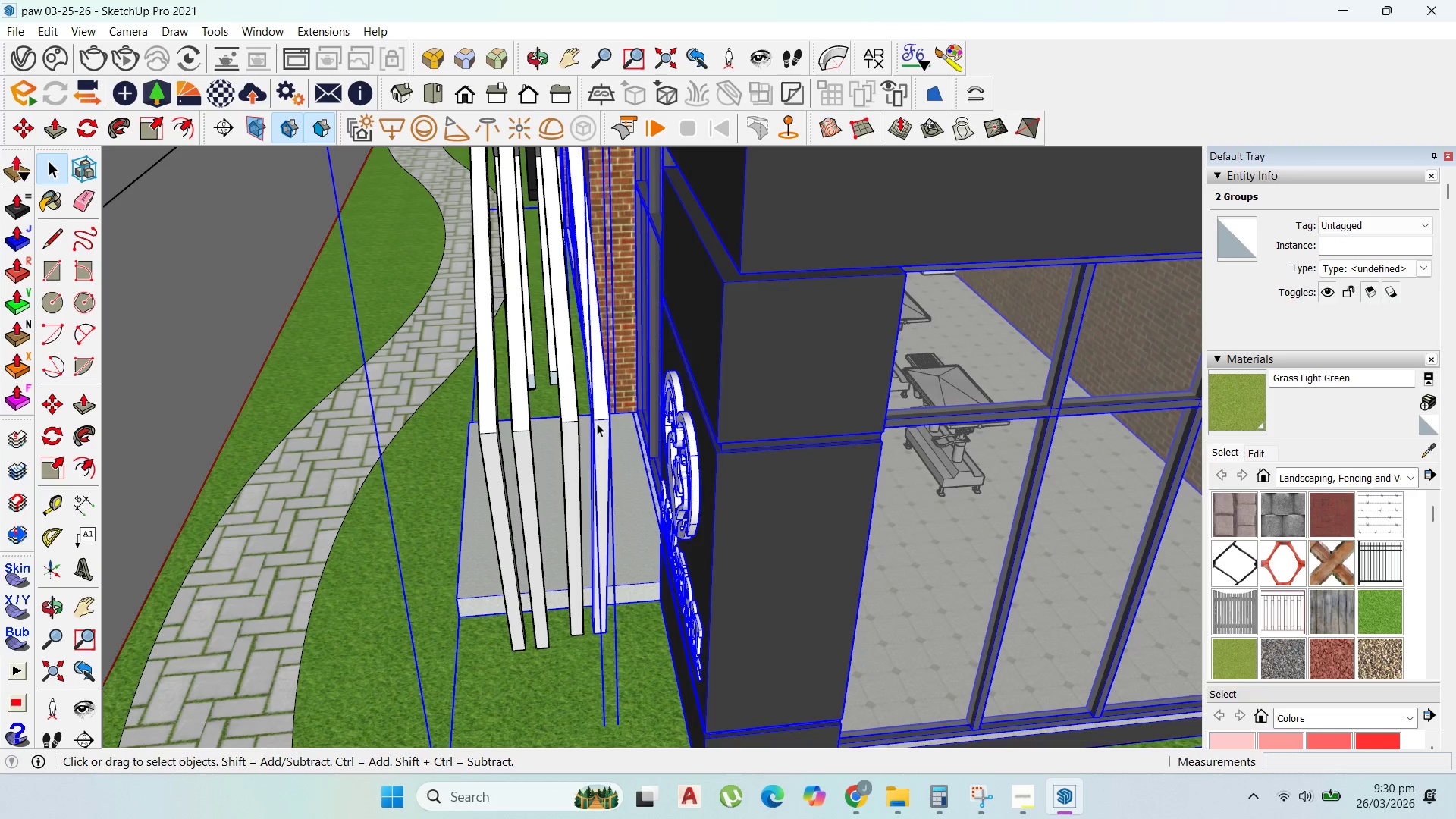 
scroll: coordinate [625, 421], scroll_direction: up, amount: 1.0
 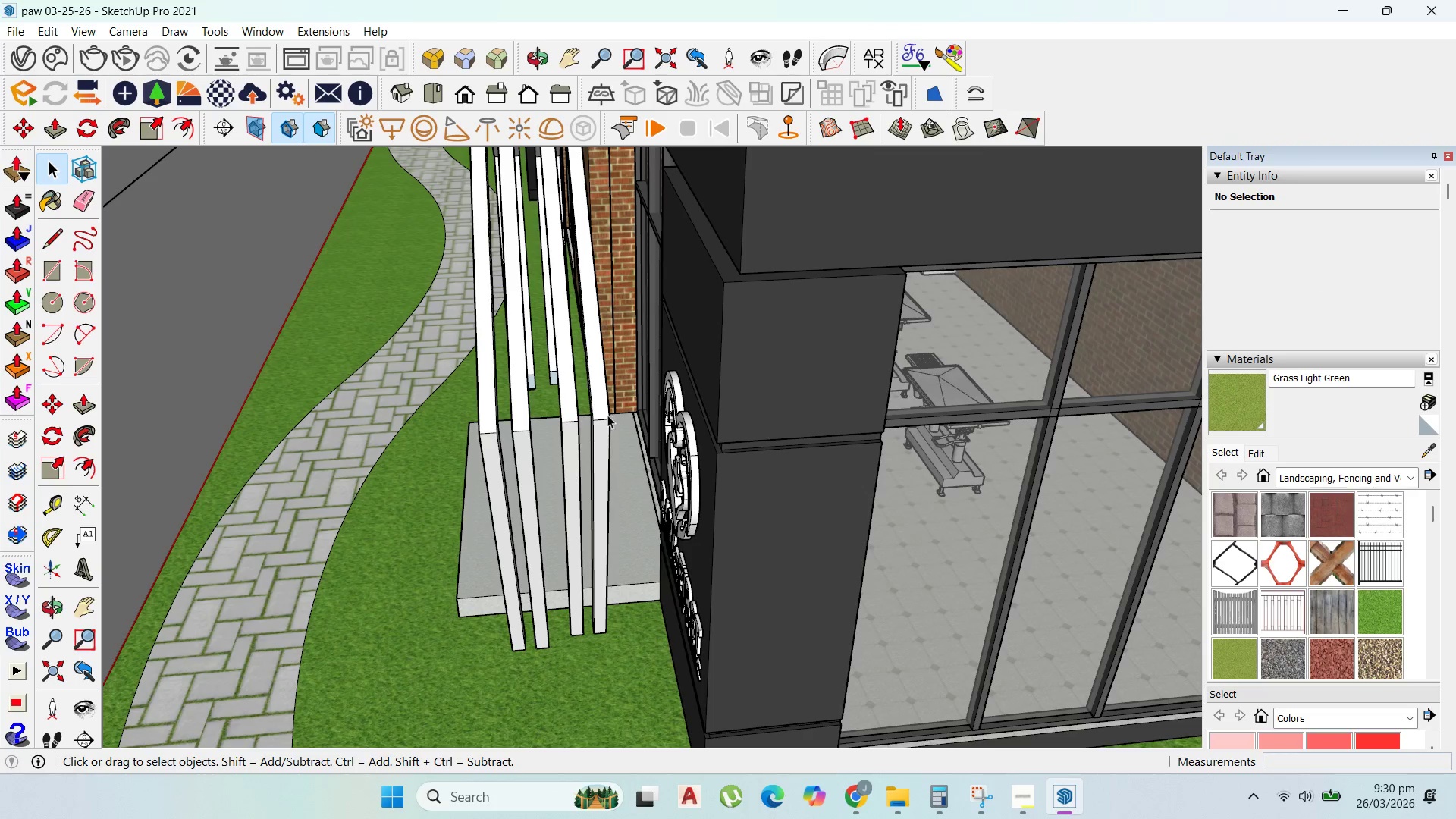 
double_click([597, 423])
 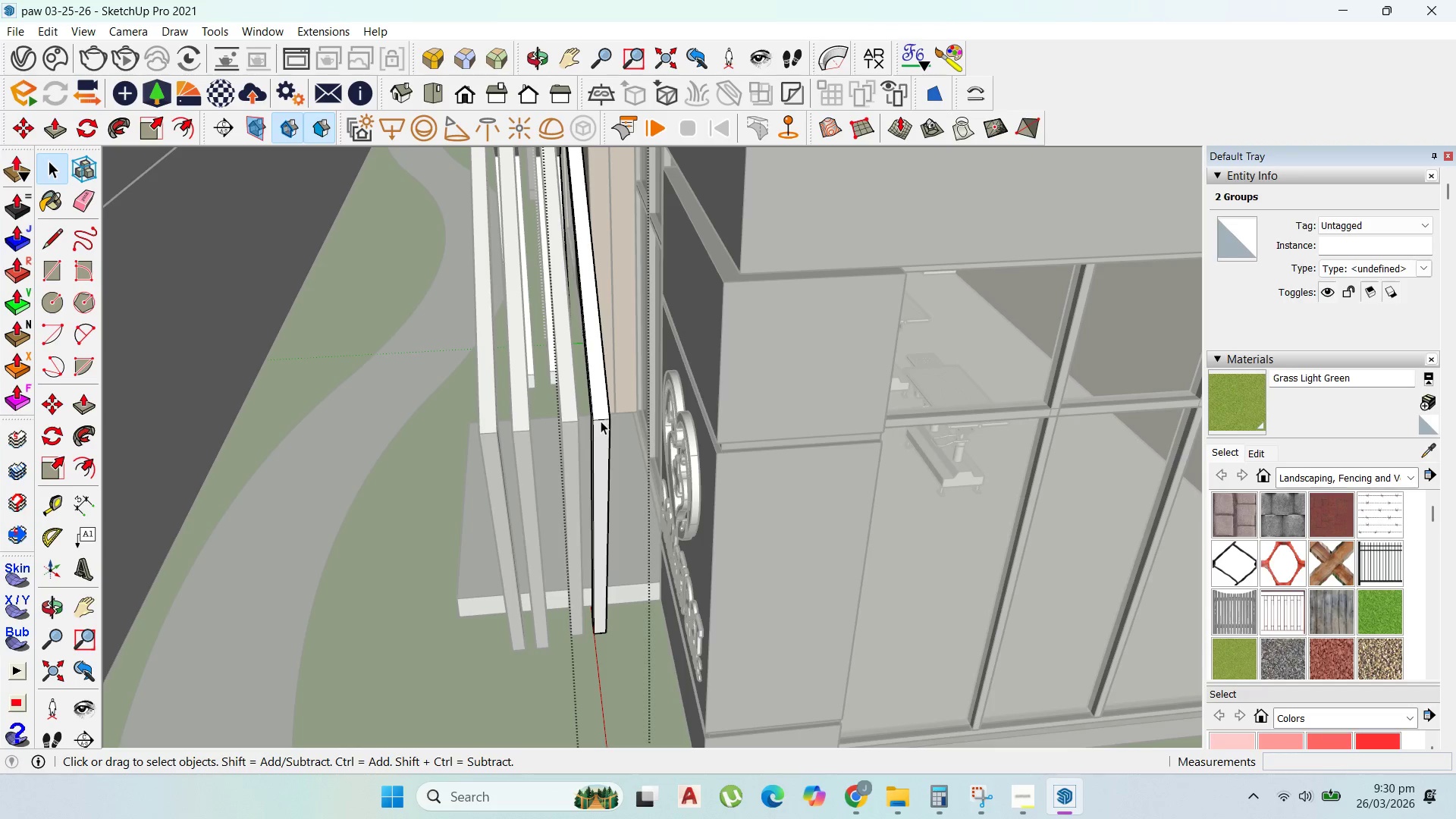 
left_click([601, 421])
 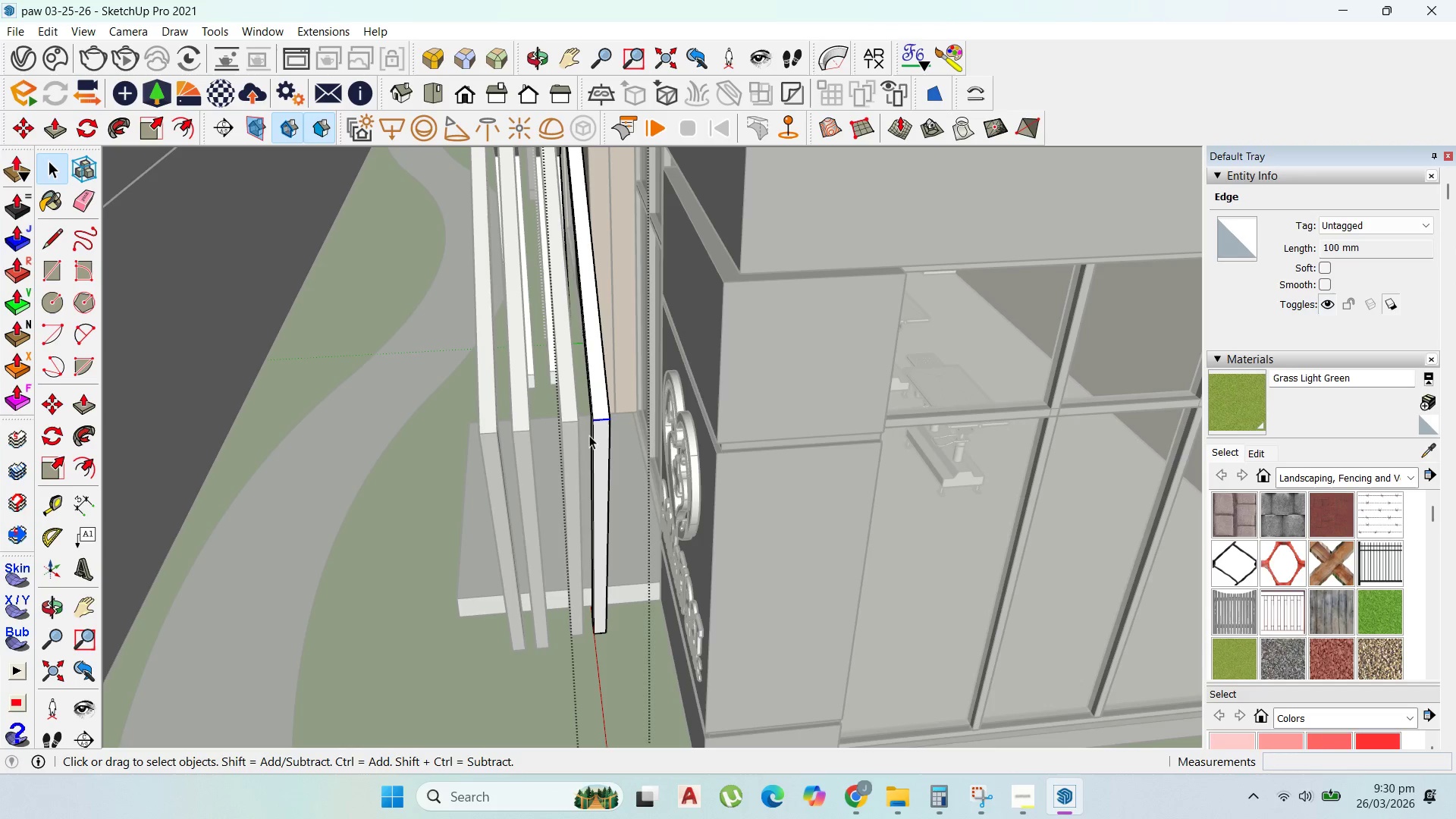 
key(Escape)
 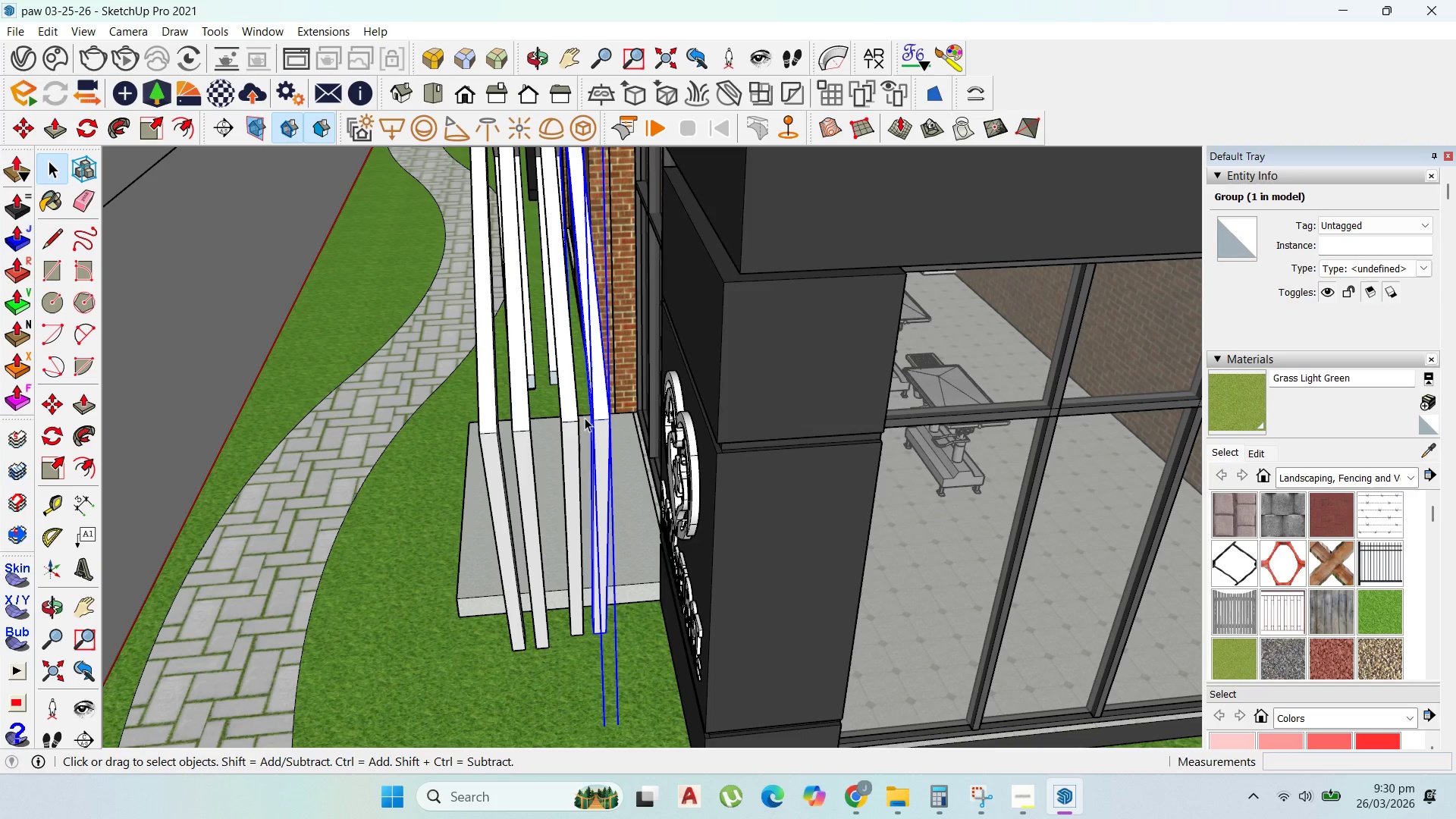 
key(M)
 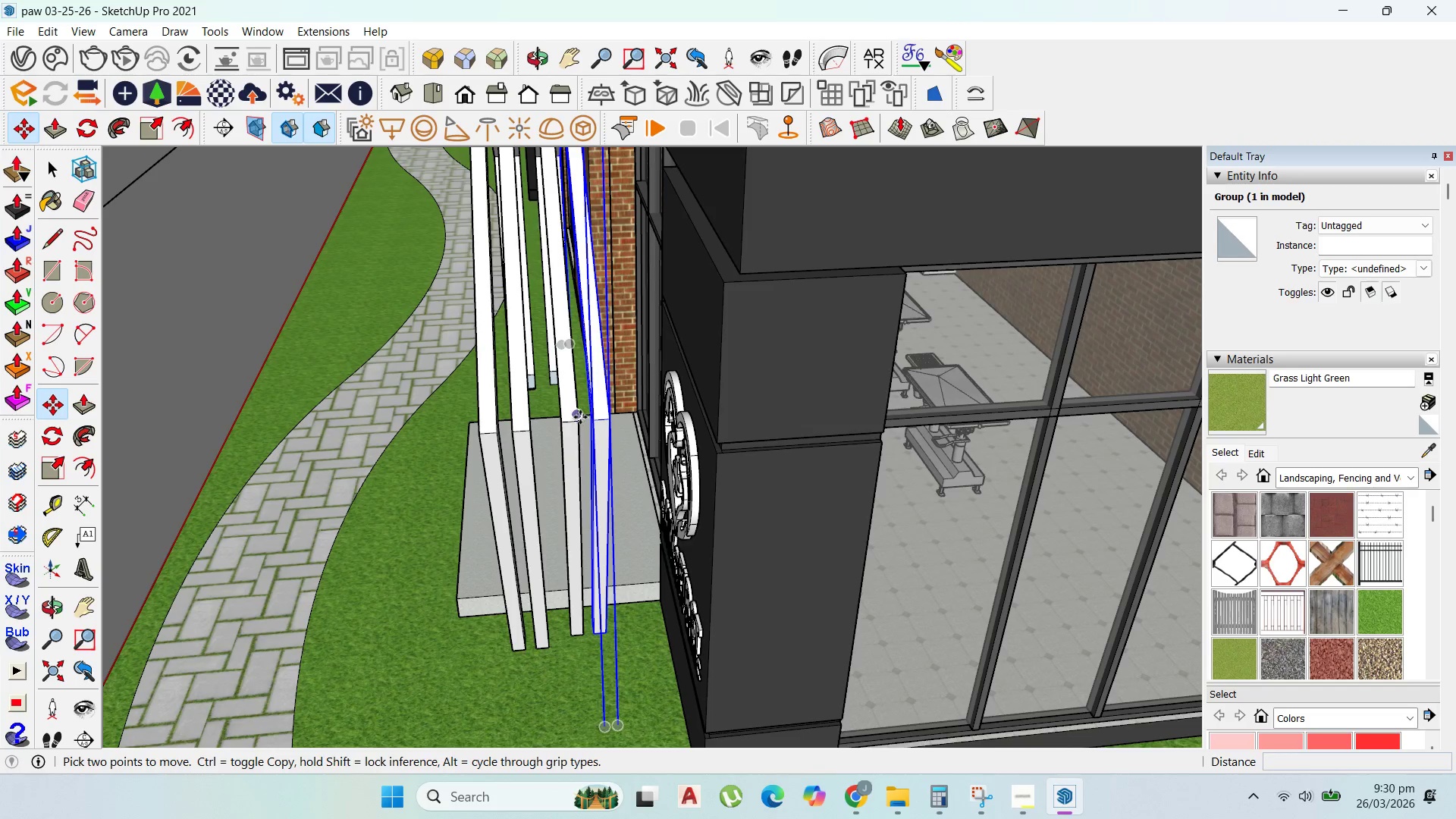 
left_click([580, 417])
 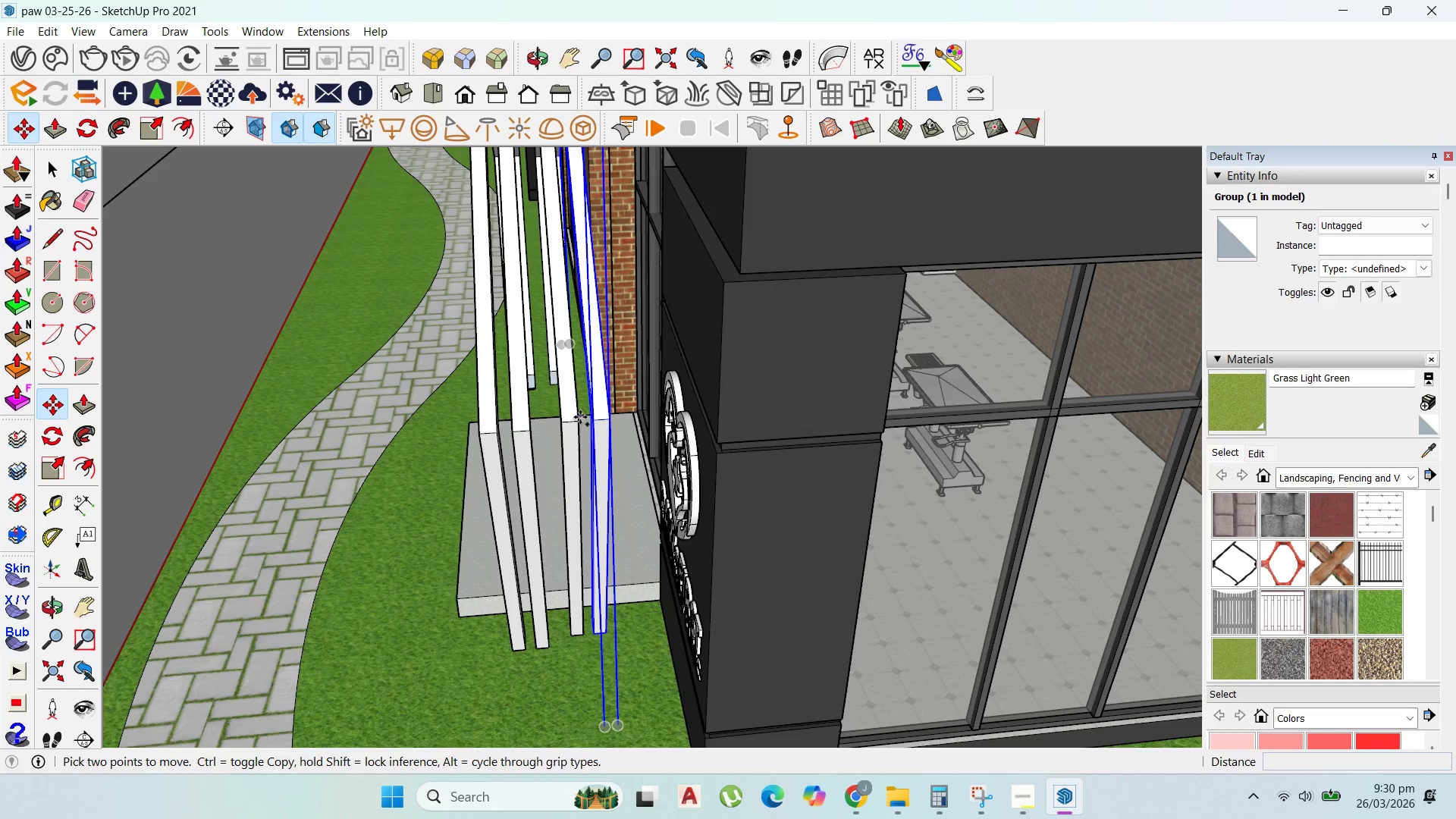 
key(Control+ControlLeft)
 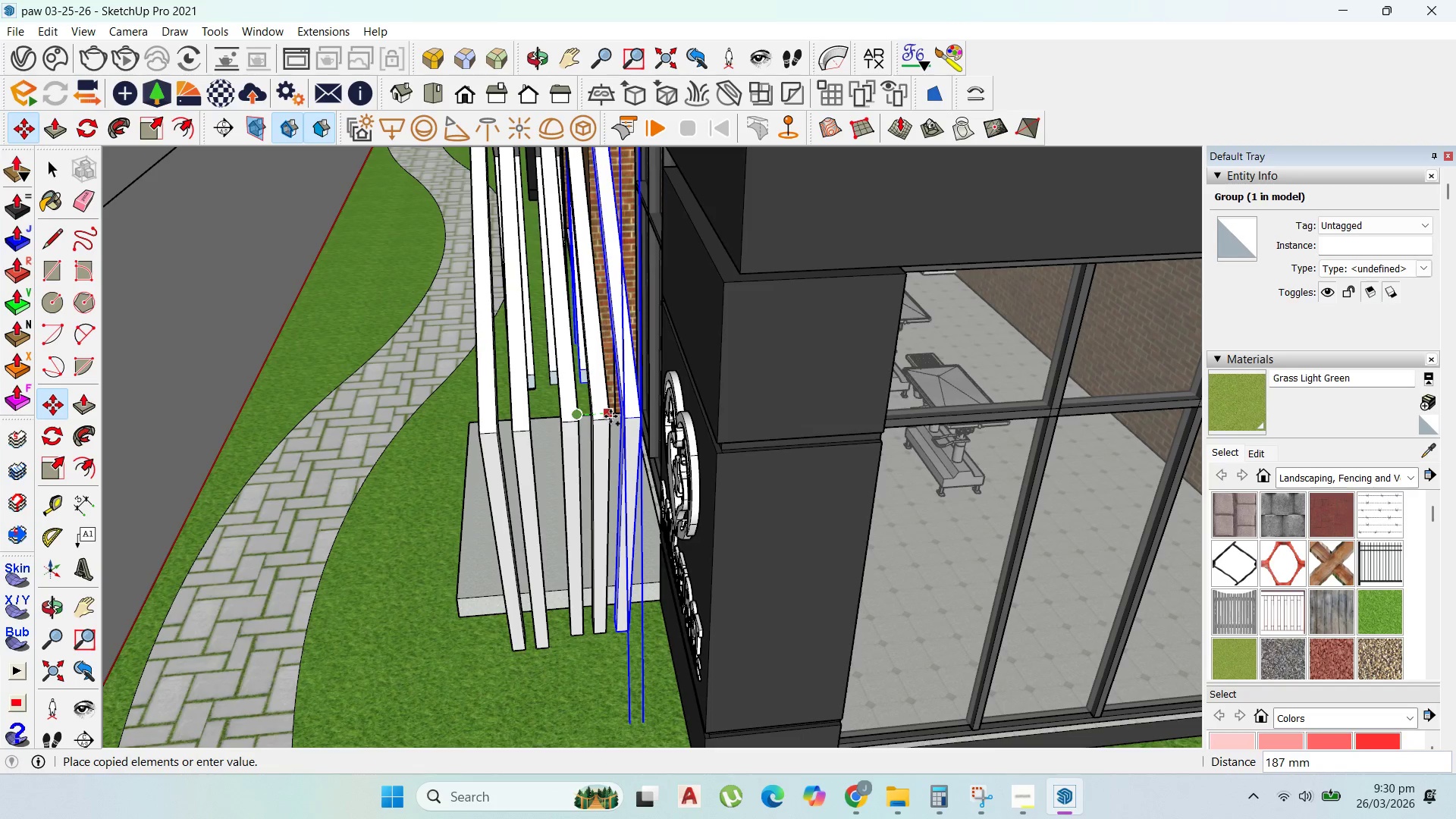 
left_click([610, 416])
 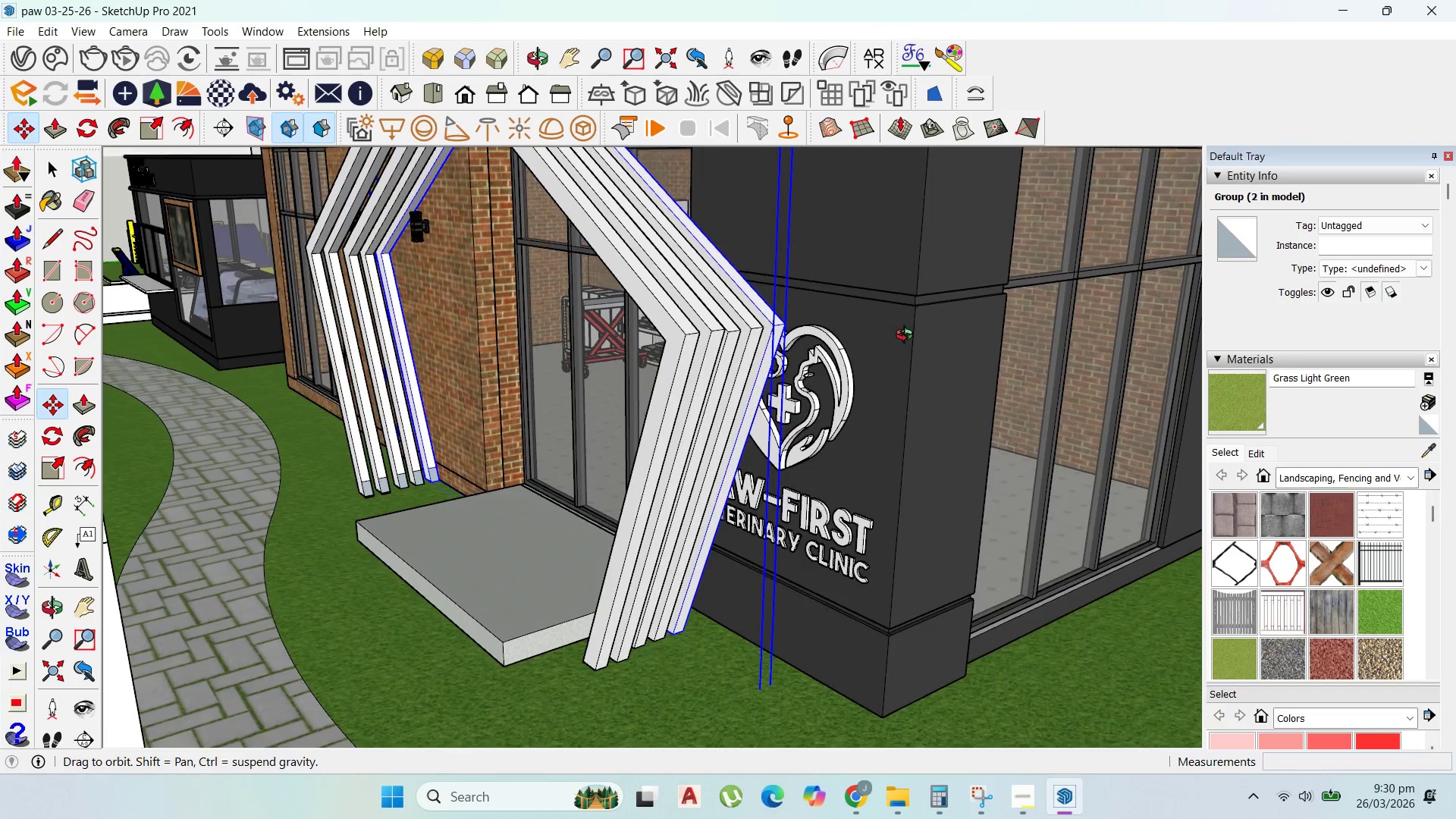 
scroll: coordinate [693, 388], scroll_direction: down, amount: 6.0
 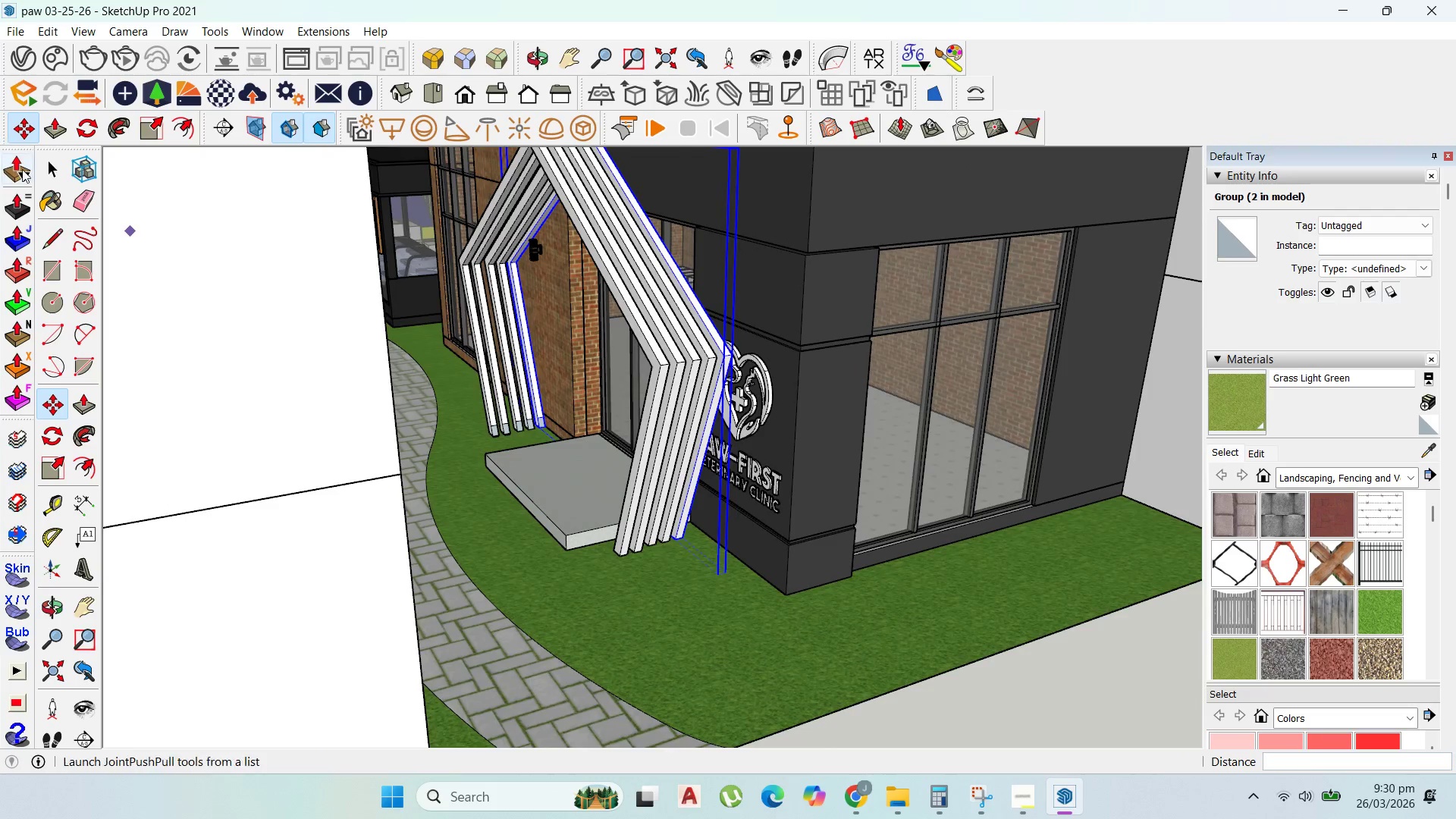 
left_click([49, 162])
 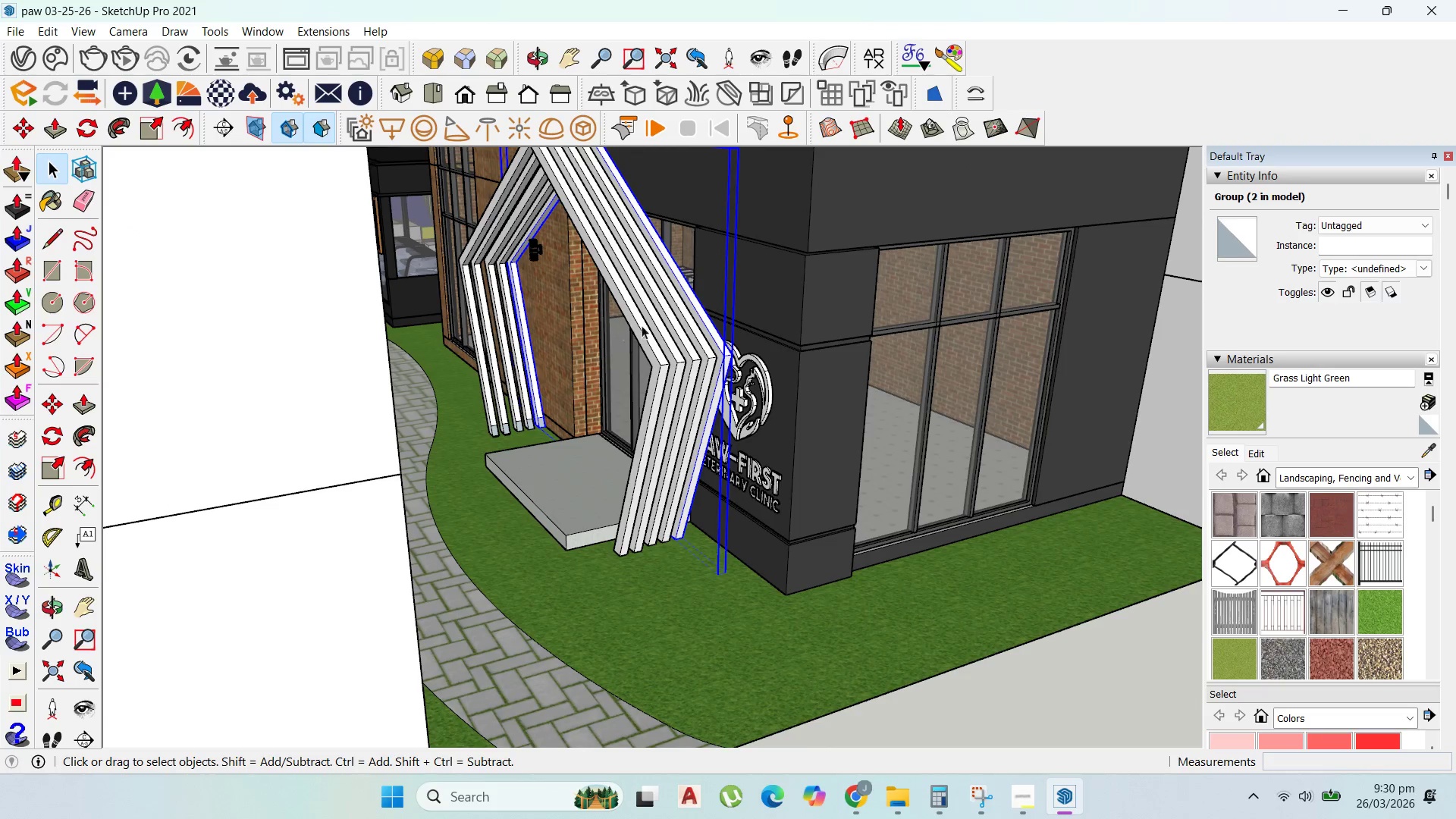 
left_click([648, 325])
 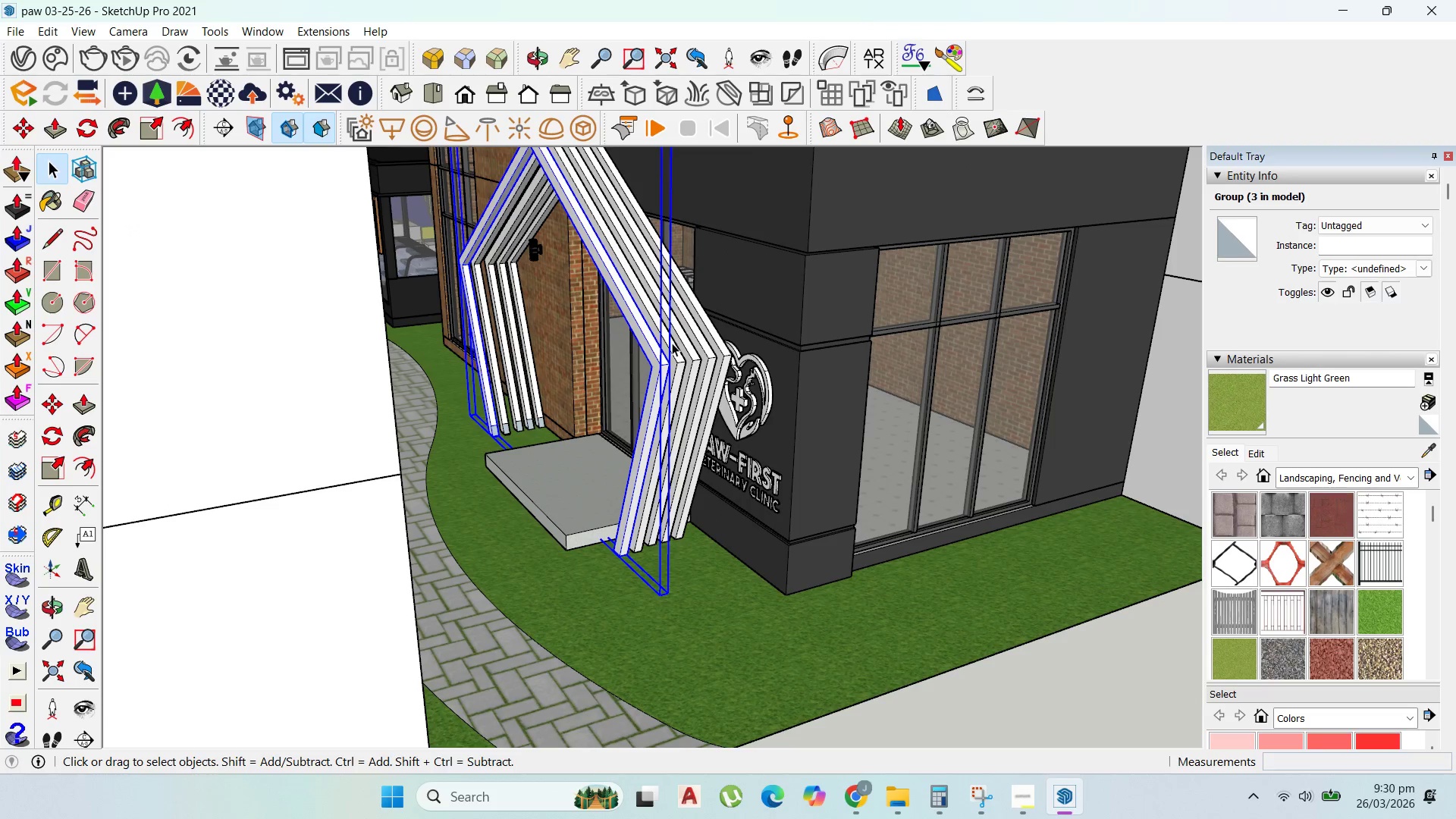 
key(Delete)
 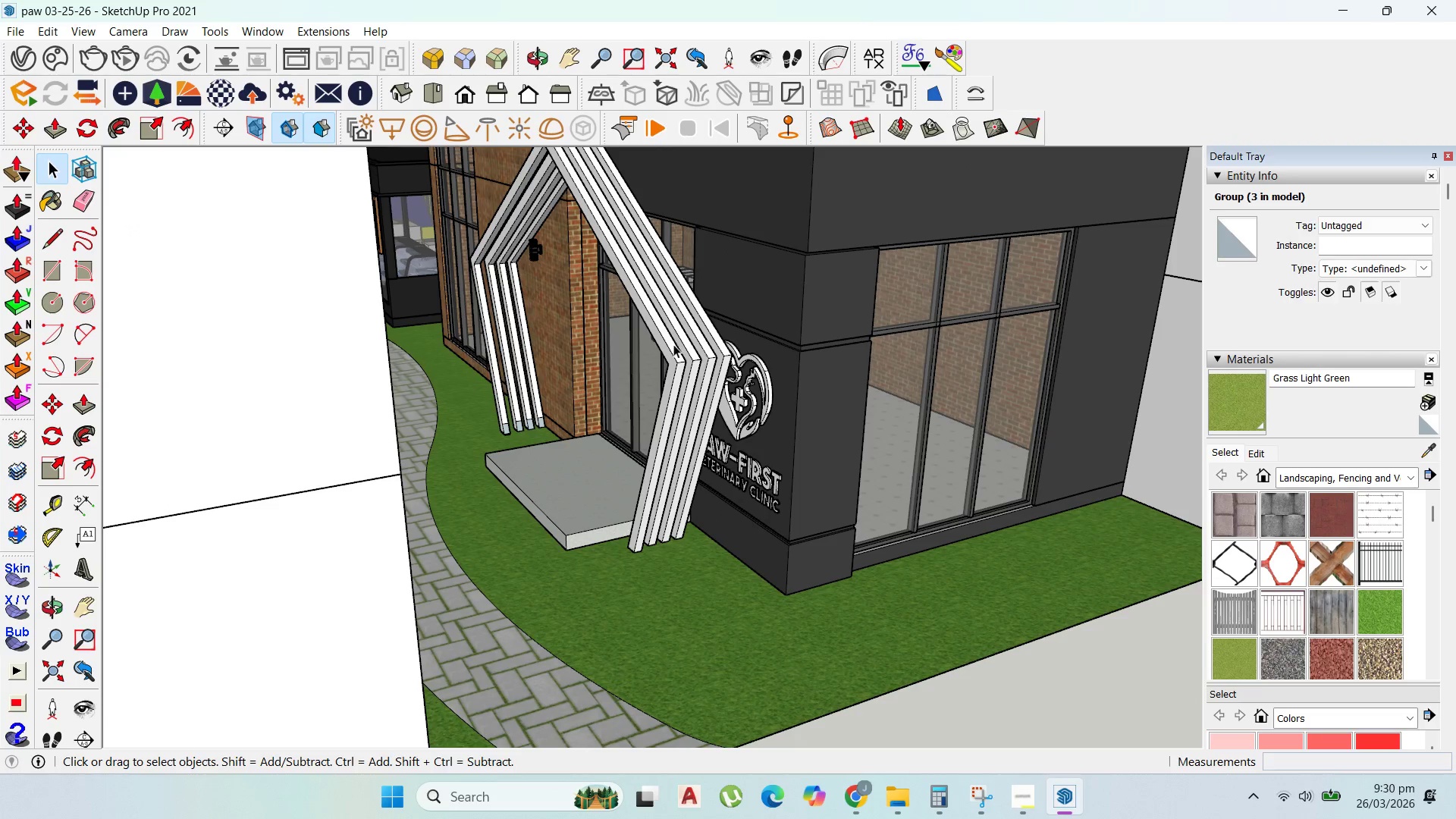 
left_click([669, 346])
 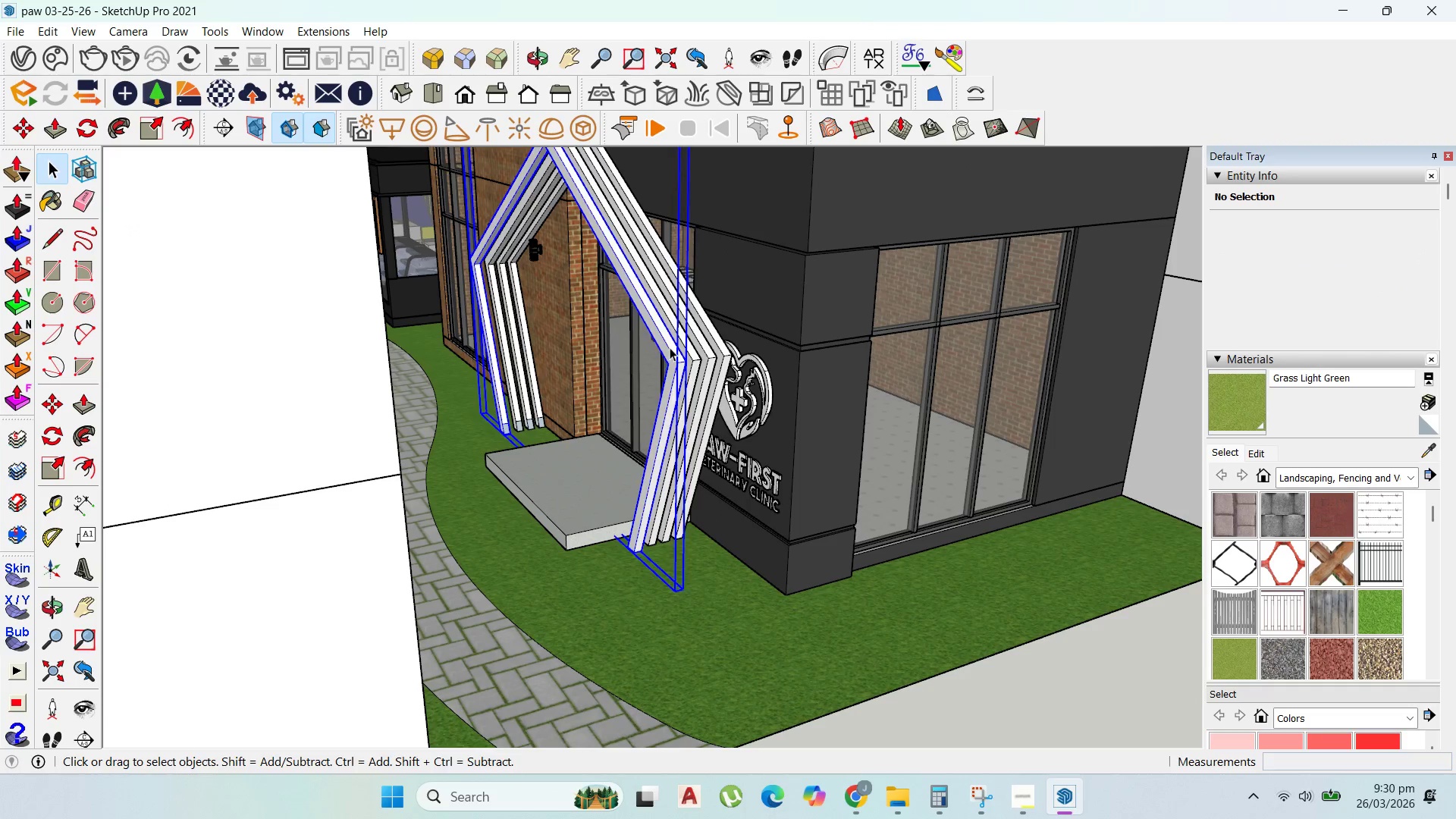 
key(Delete)
 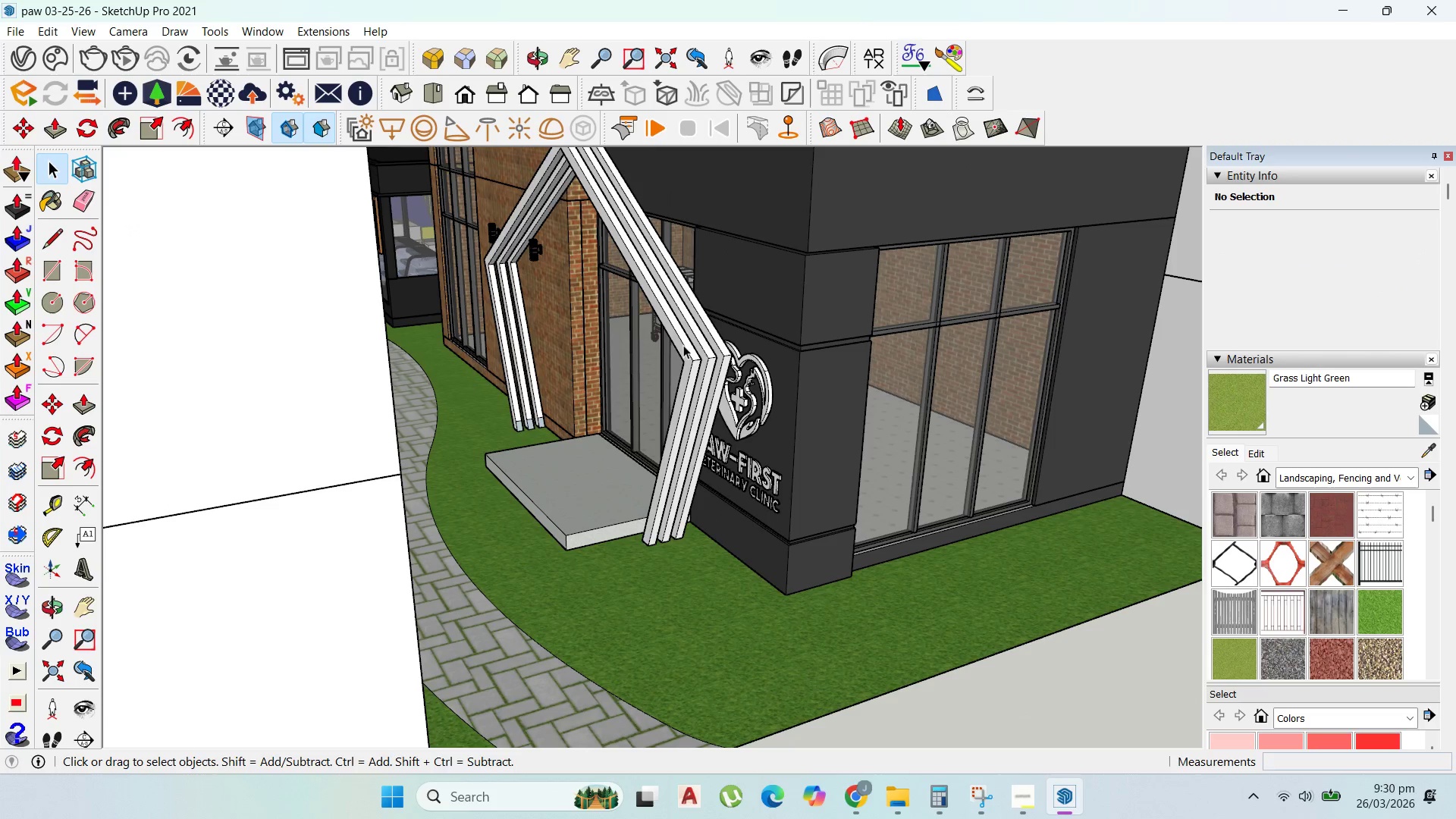 
left_click([683, 345])
 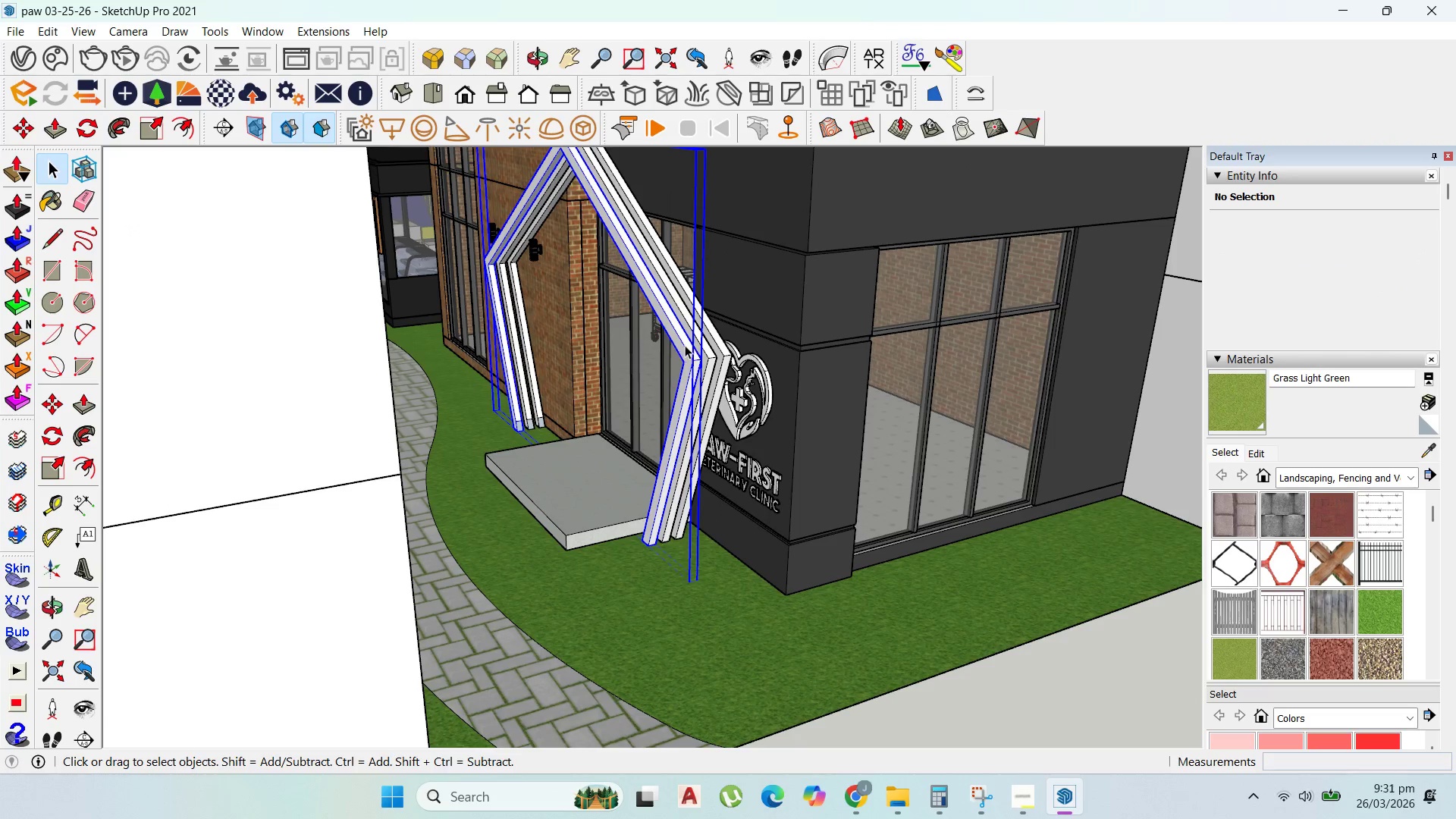 
key(Delete)
 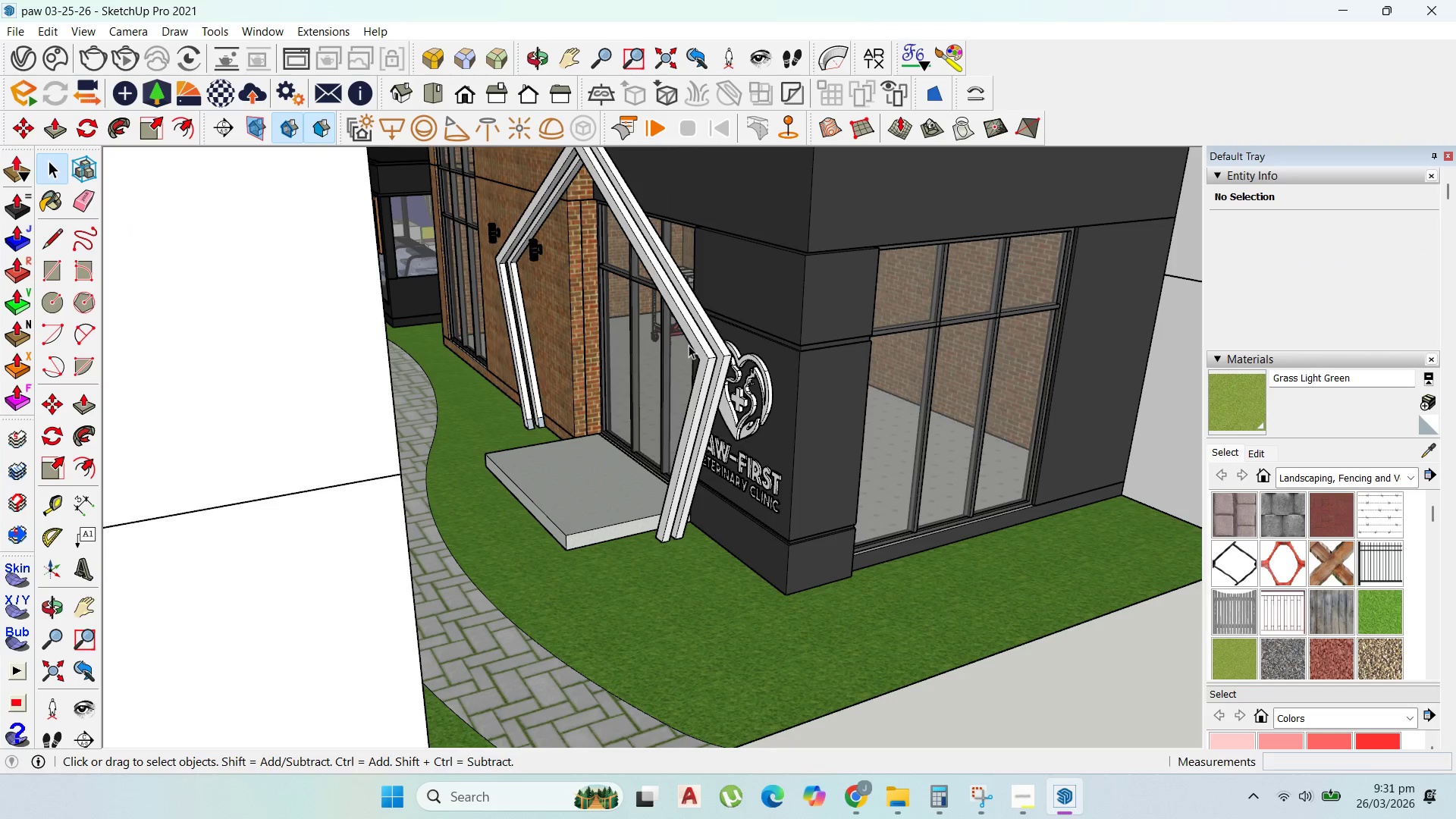 
left_click([689, 345])
 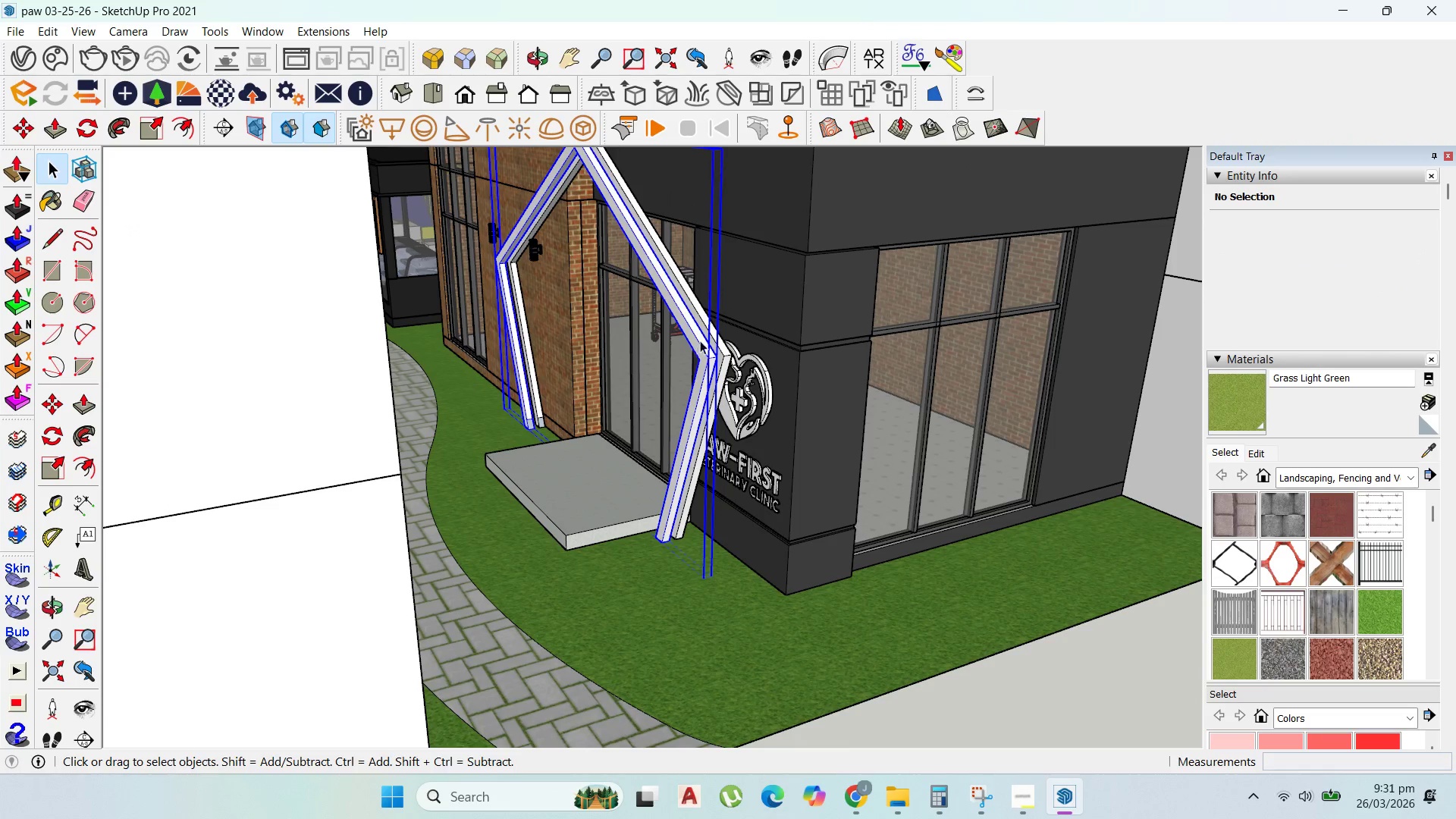 
key(Delete)
 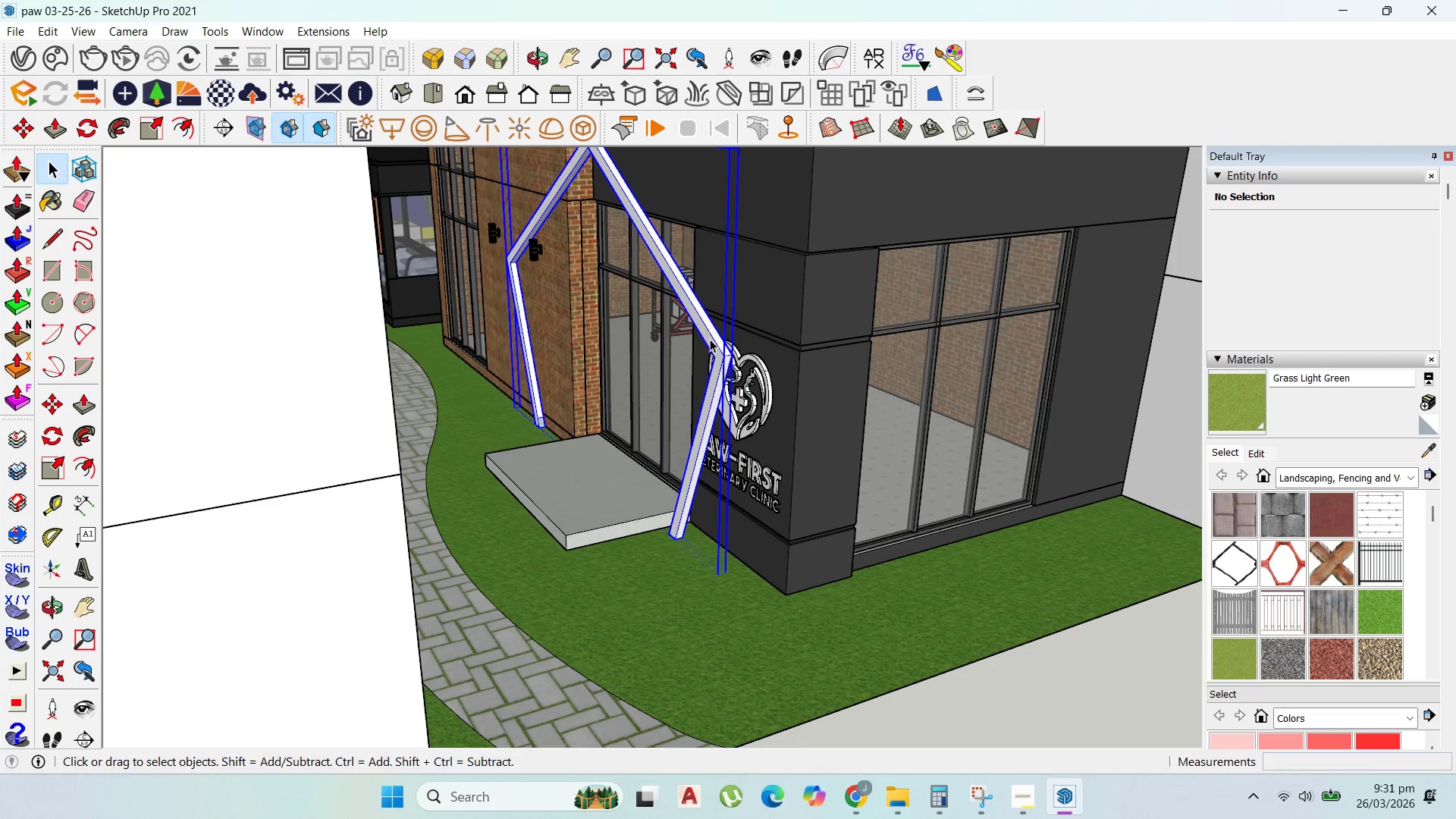 
key(Delete)
 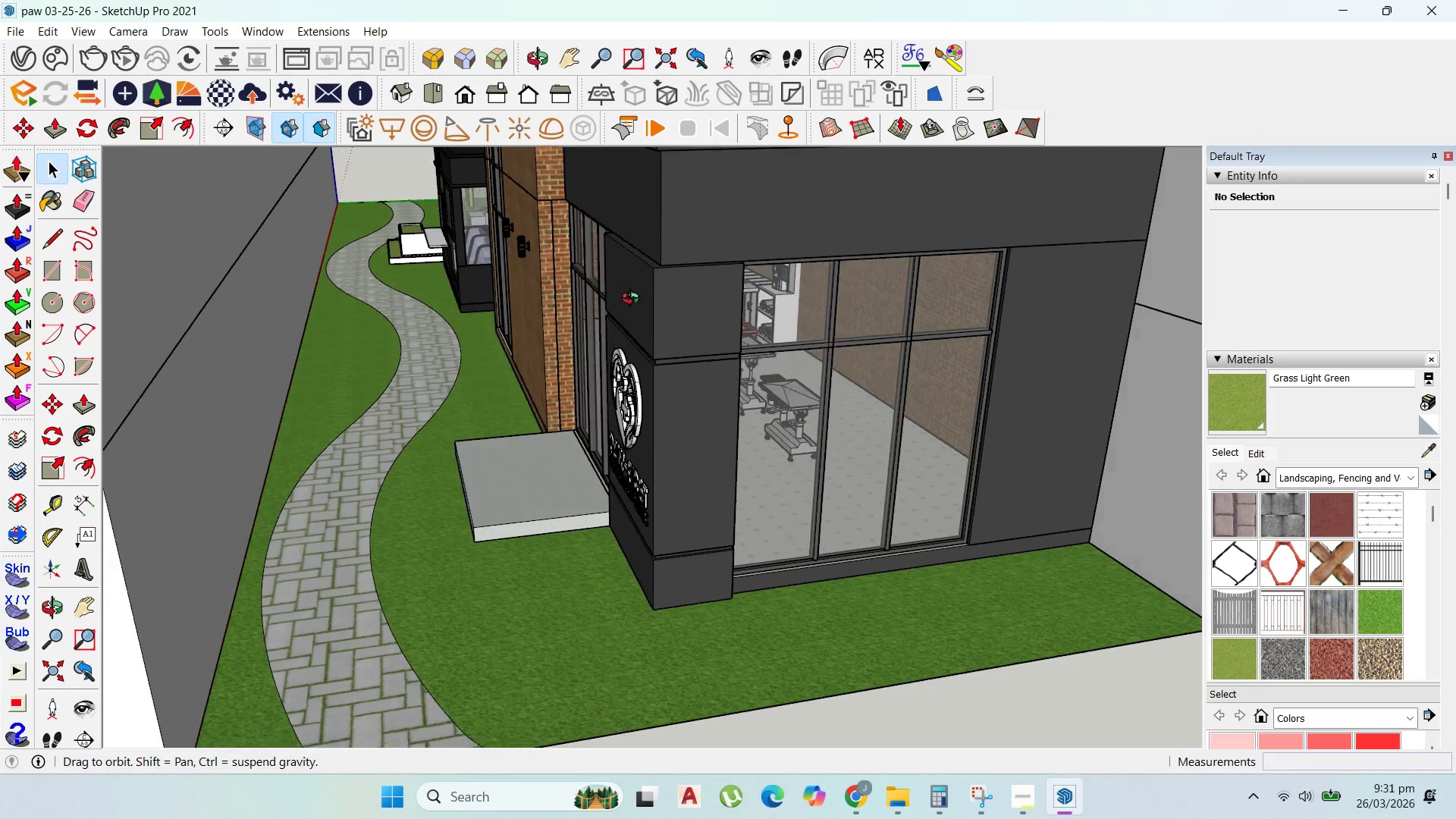 
scroll: coordinate [644, 384], scroll_direction: down, amount: 11.0
 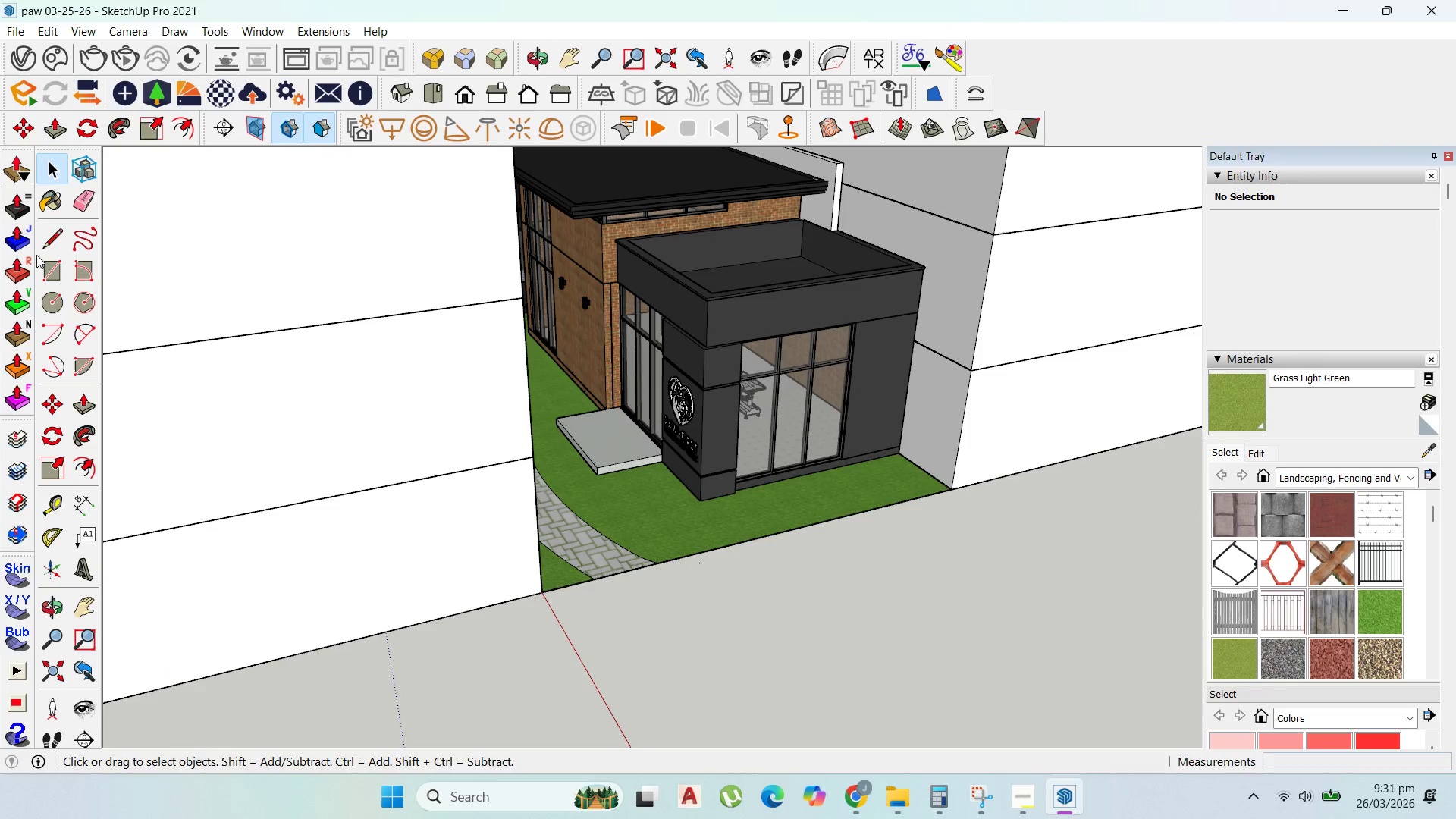 
scroll: coordinate [567, 322], scroll_direction: up, amount: 4.0
 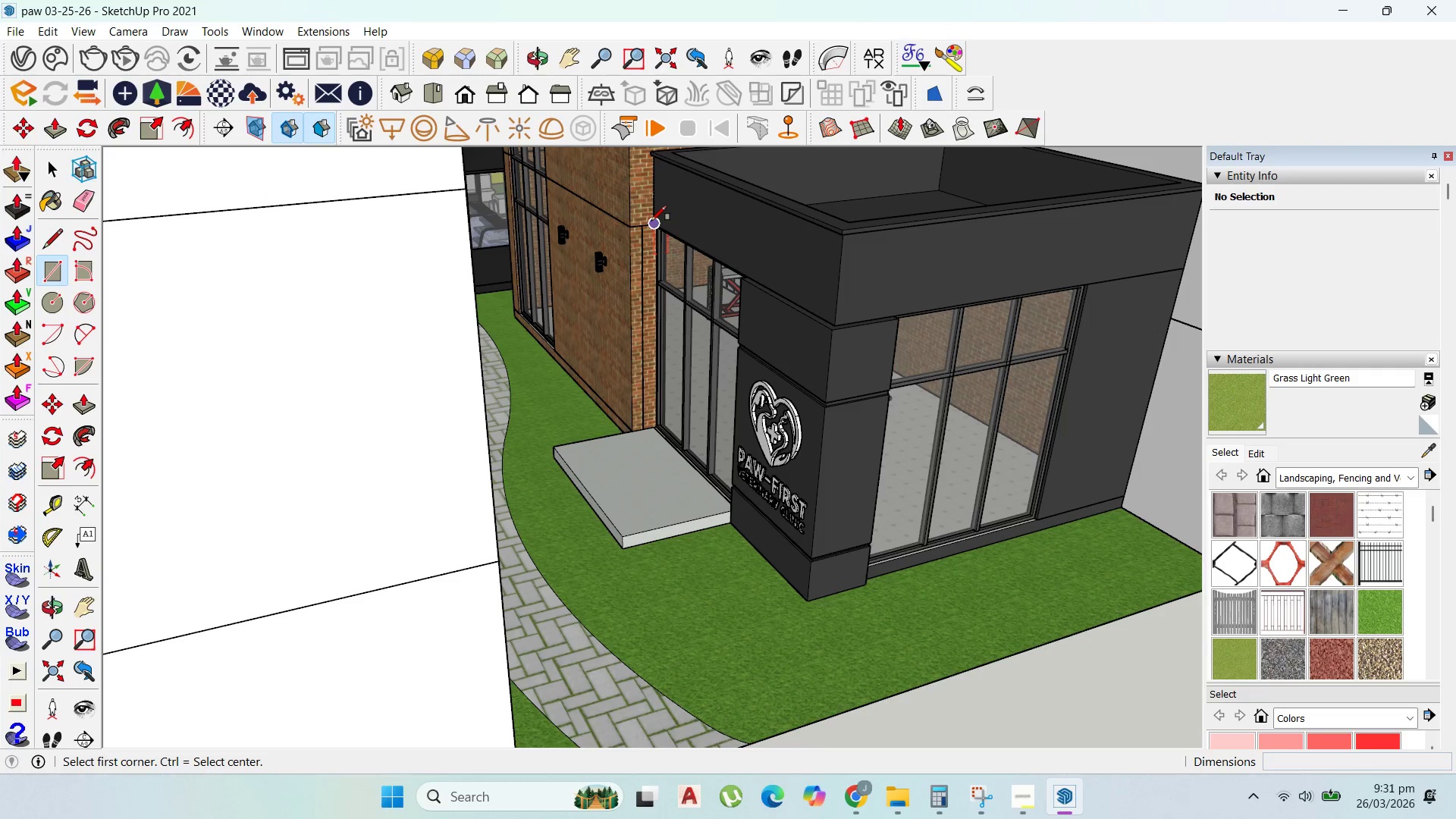 
left_click([651, 220])
 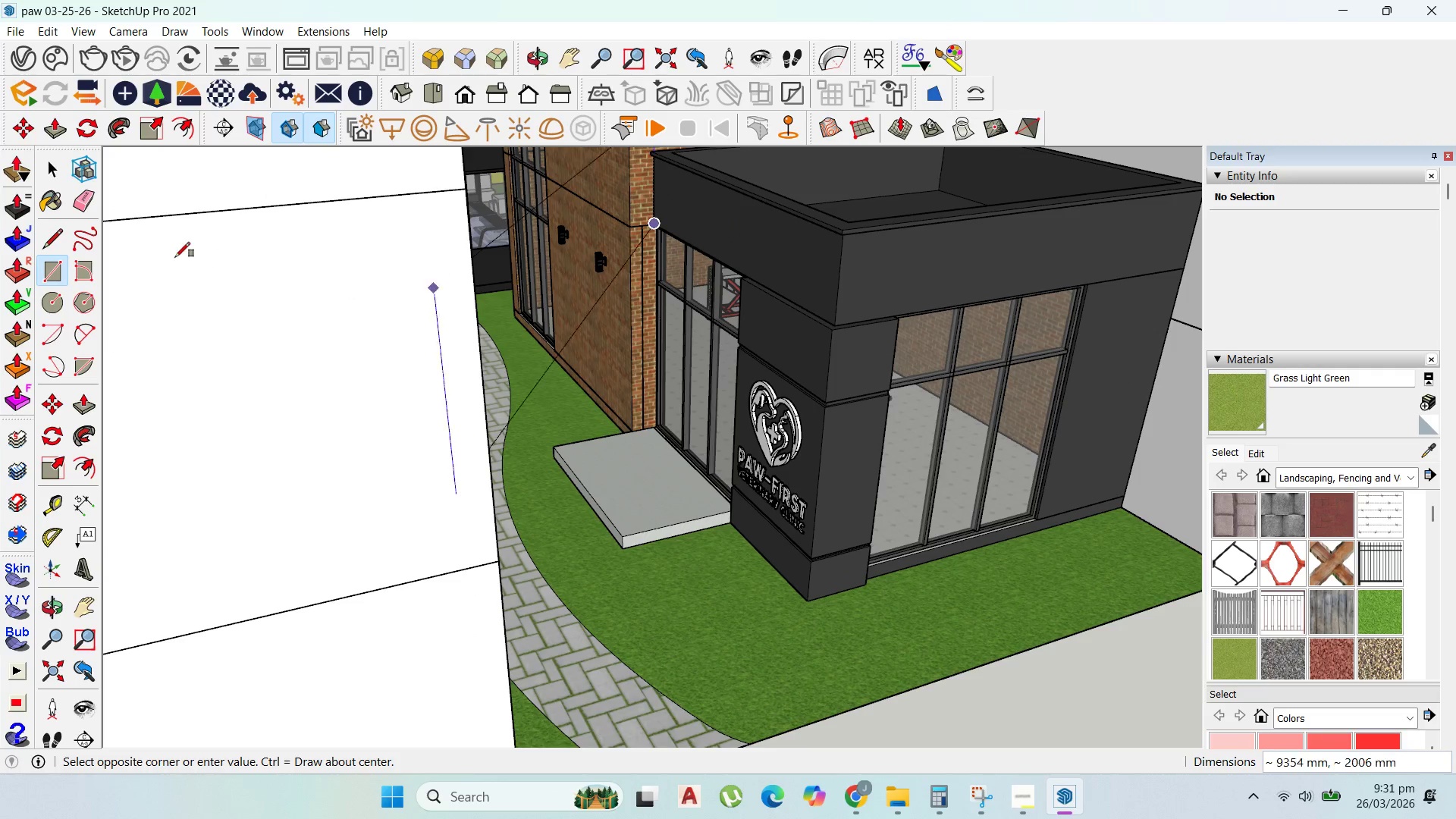 
key(Escape)
 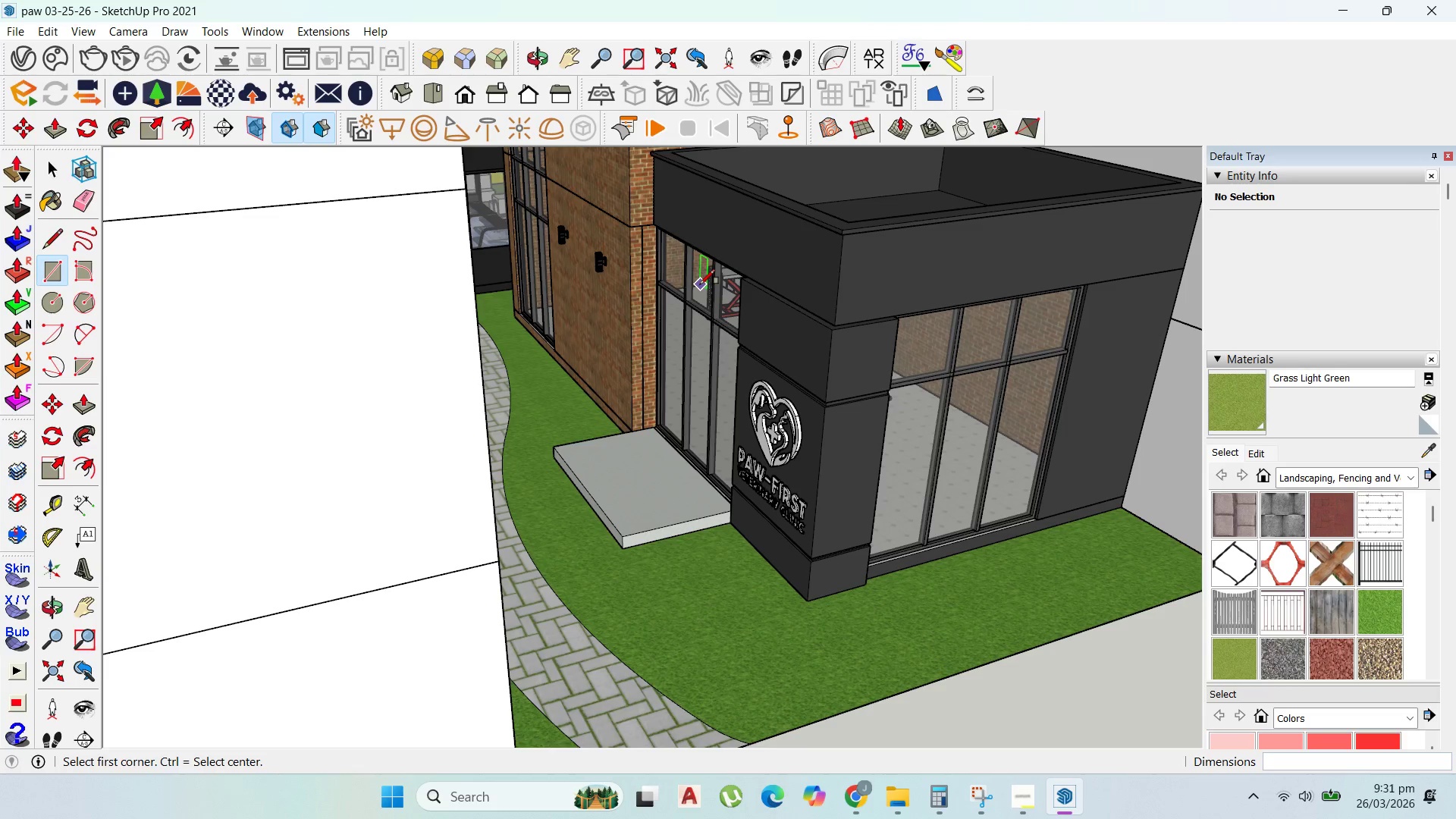 
scroll: coordinate [639, 237], scroll_direction: up, amount: 1.0
 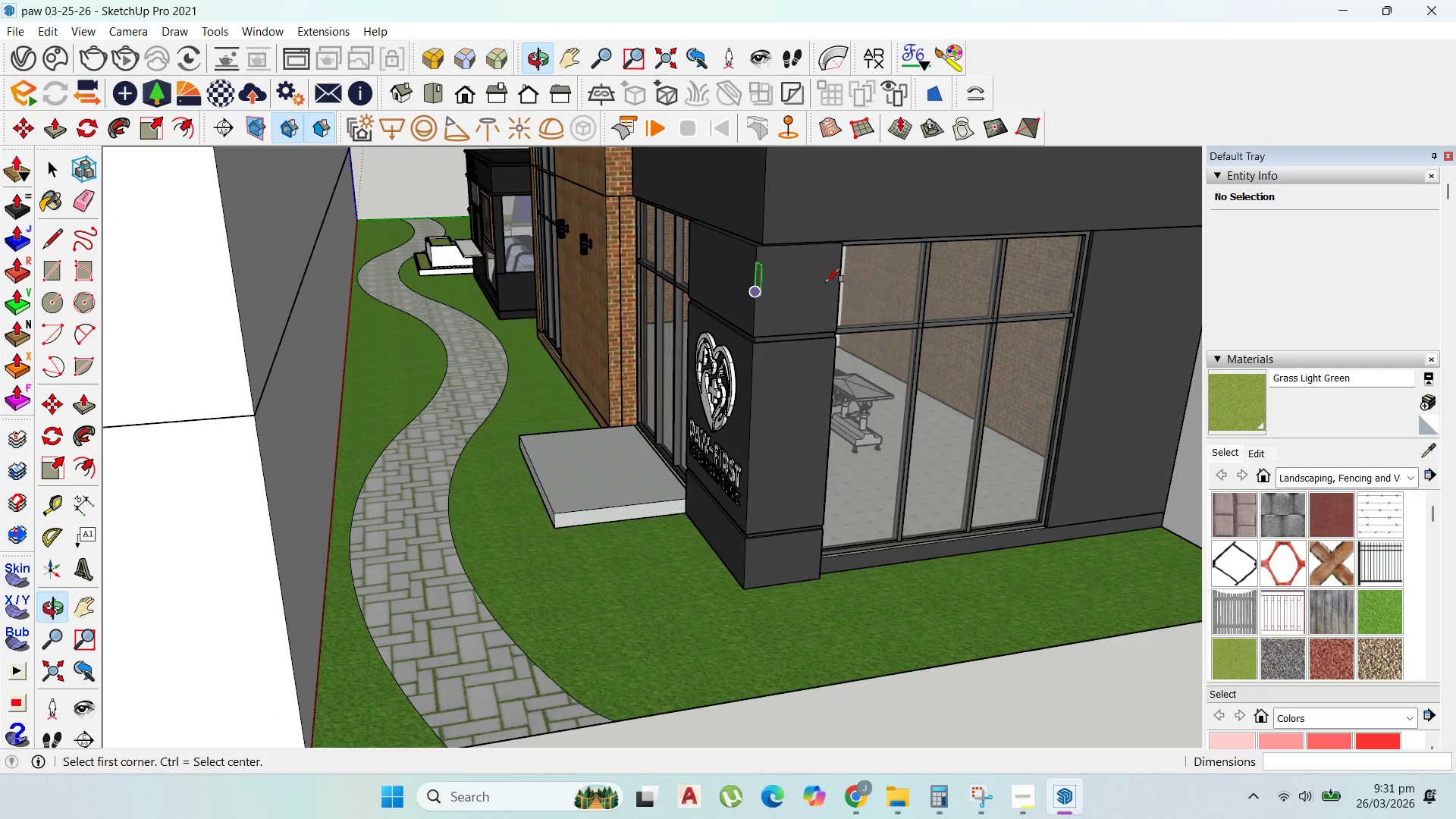 
scroll: coordinate [720, 479], scroll_direction: down, amount: 12.0
 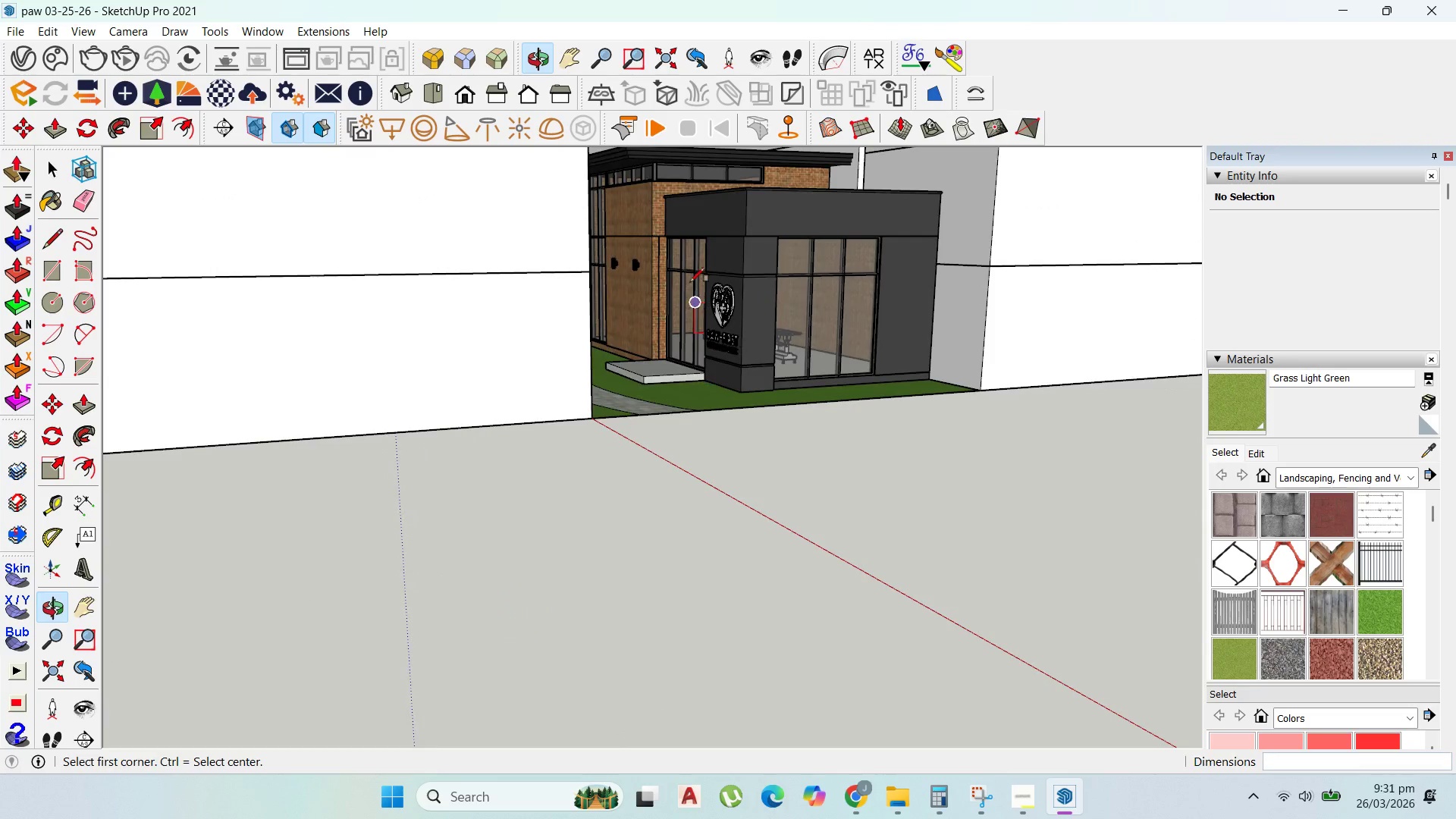 
scroll: coordinate [655, 292], scroll_direction: up, amount: 6.0
 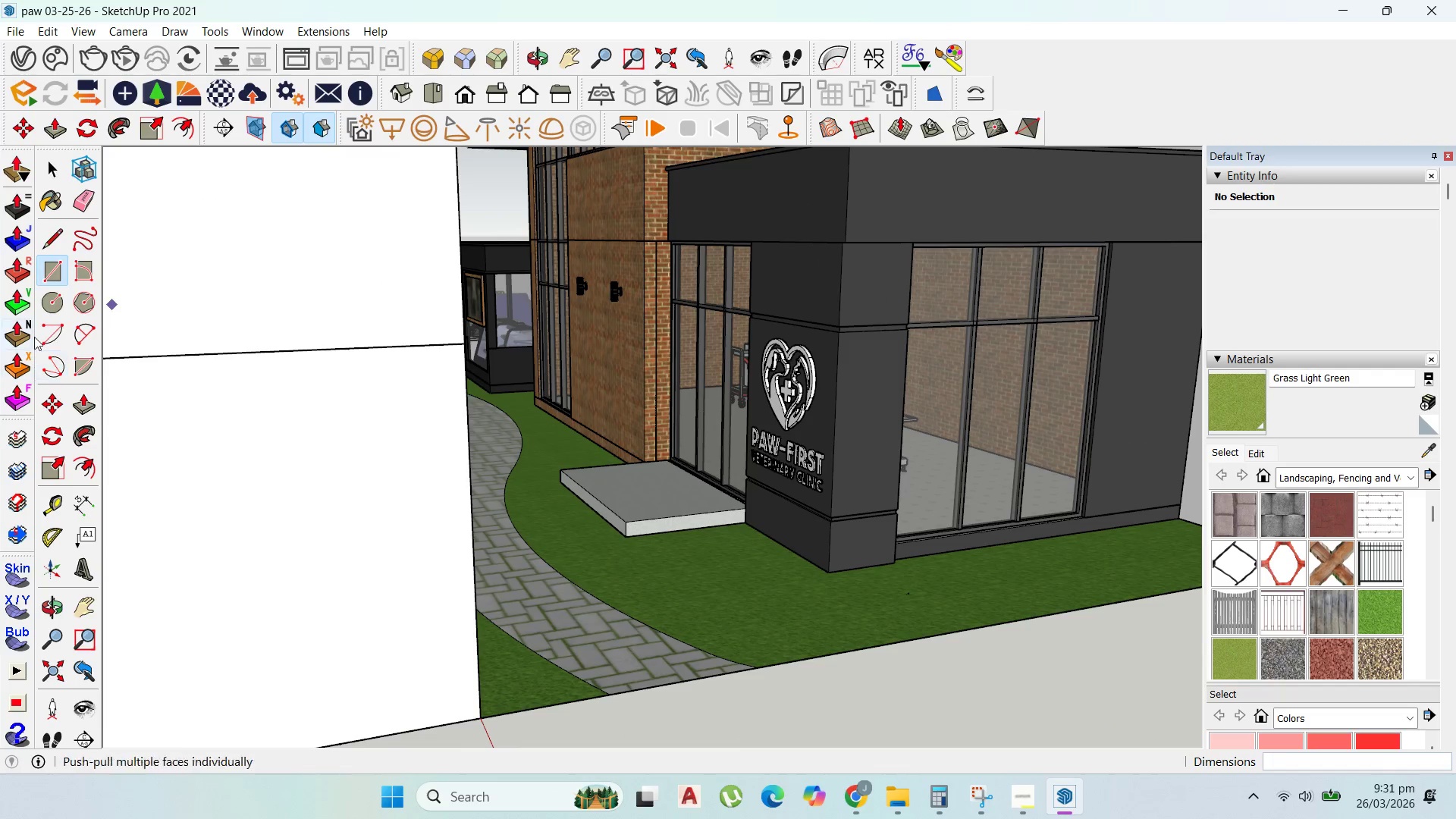 
left_click([58, 281])
 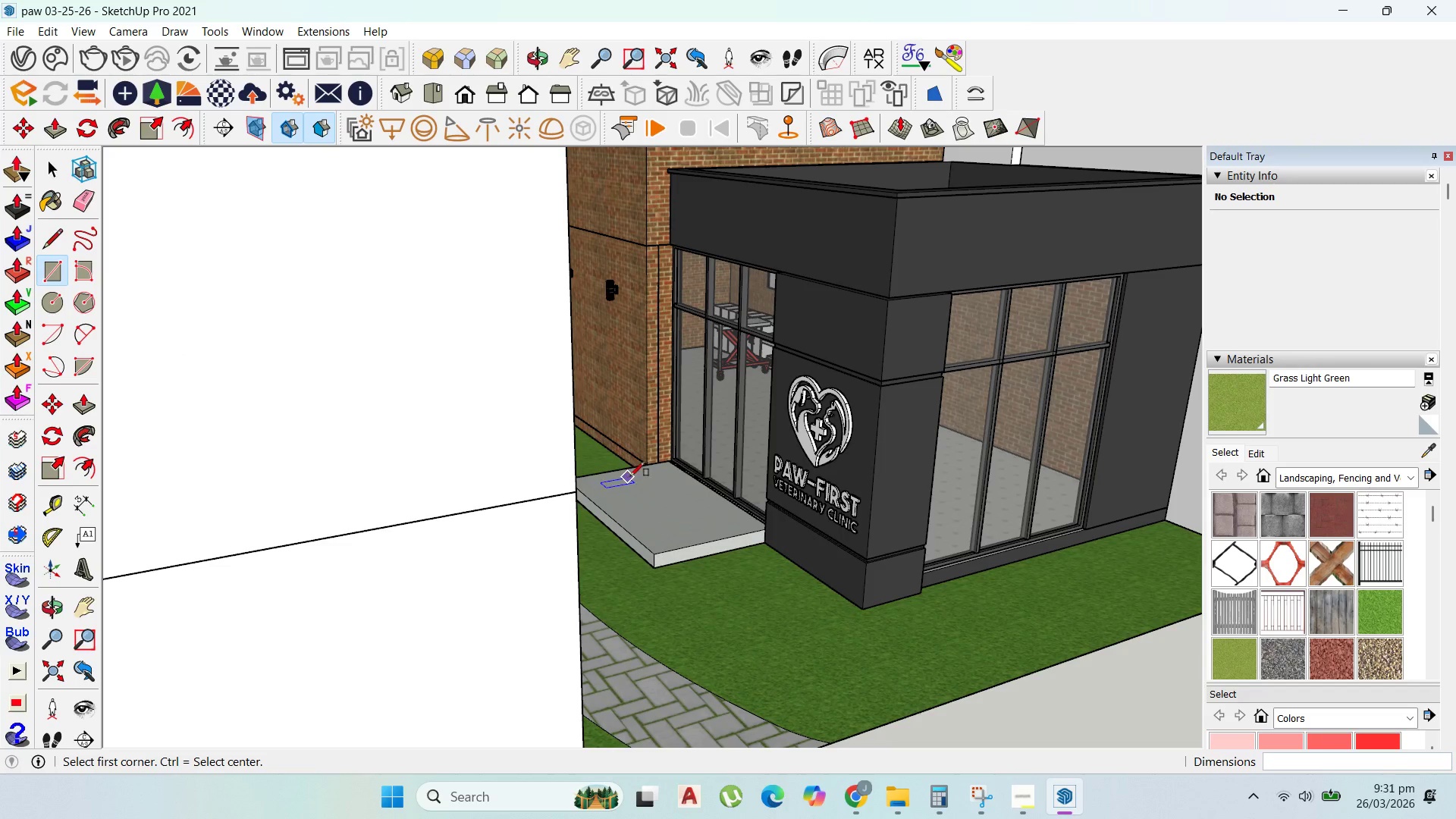 
left_click([623, 456])
 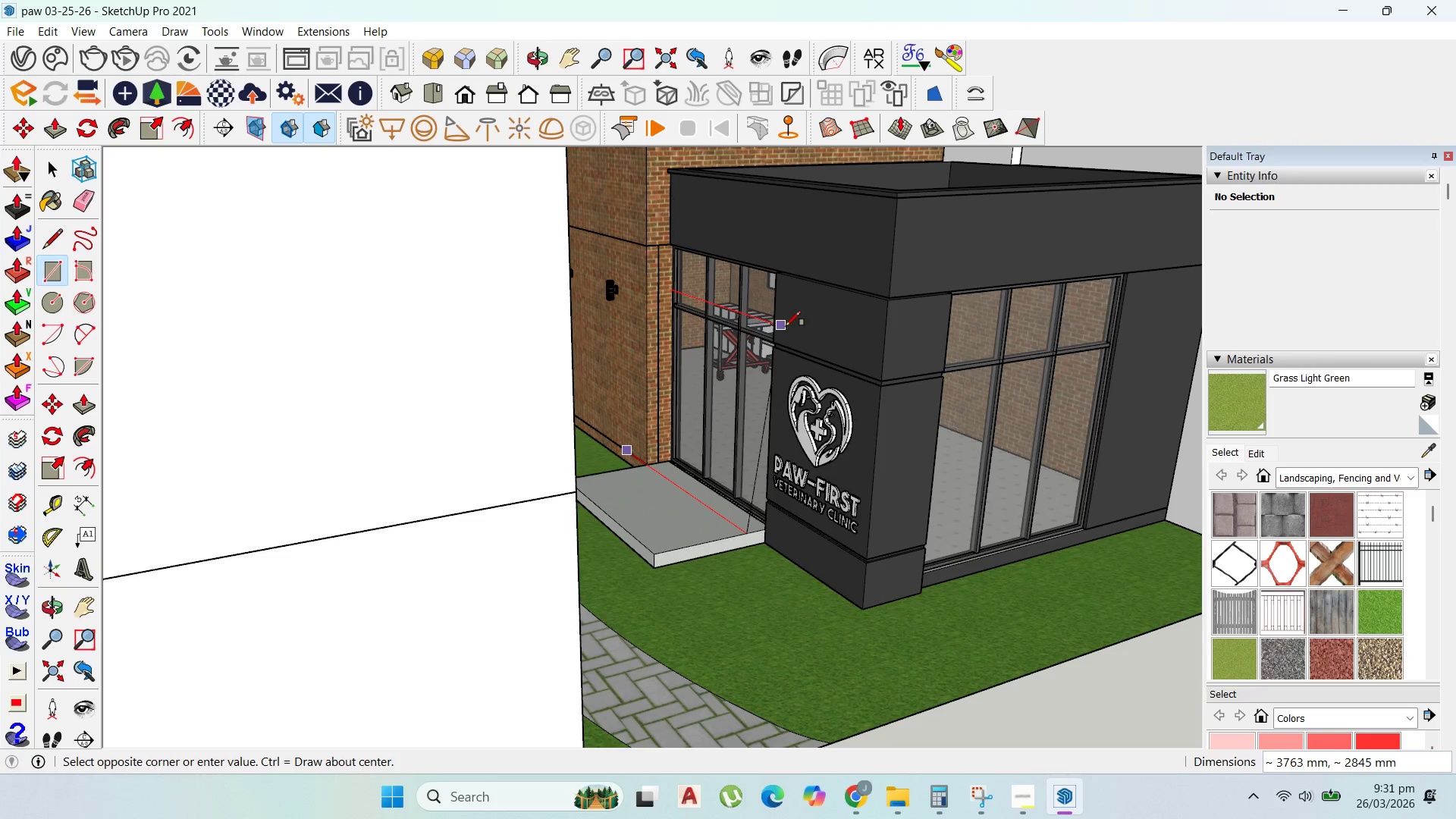 
key(ArrowRight)
 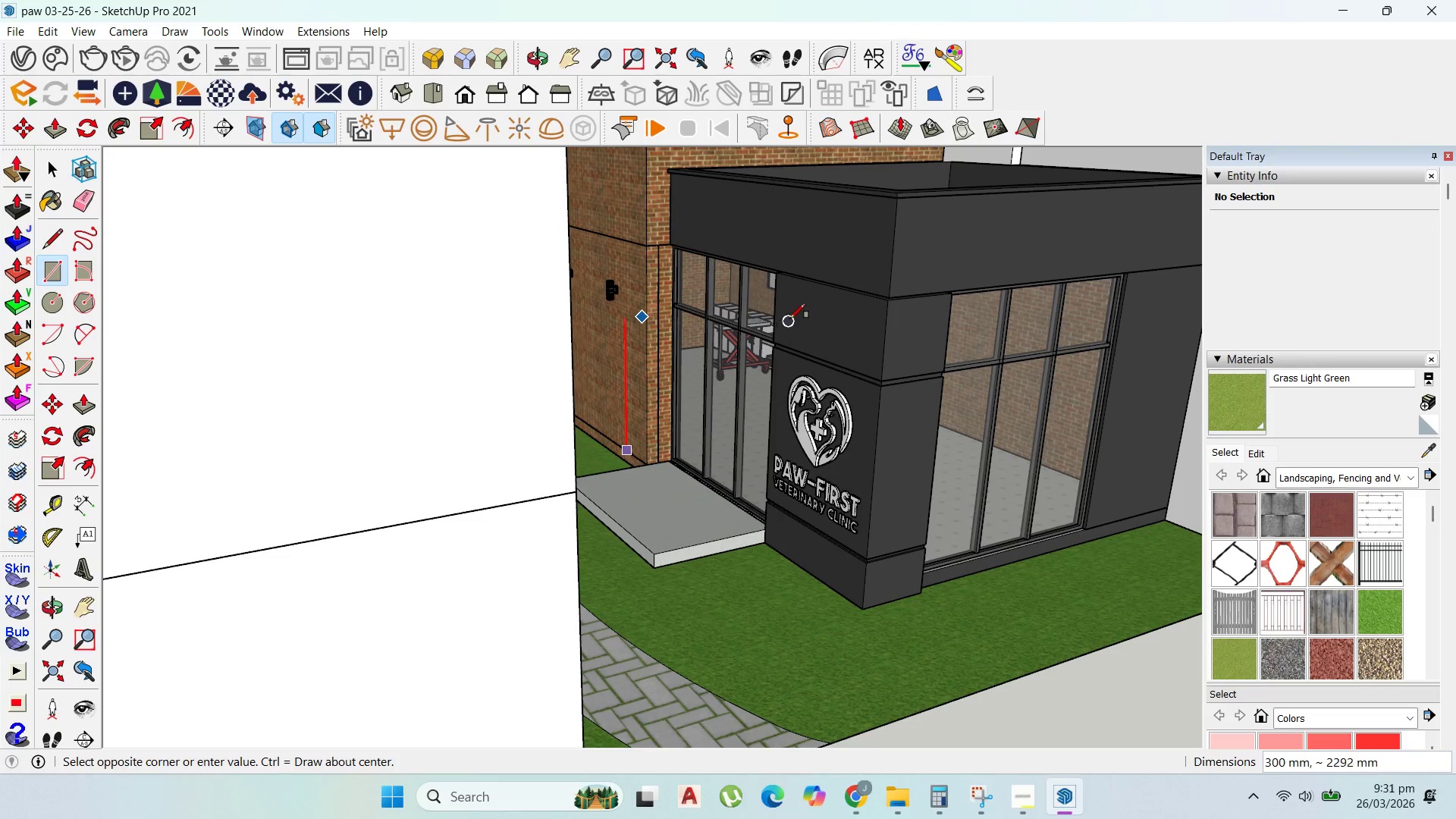 
key(ArrowUp)
 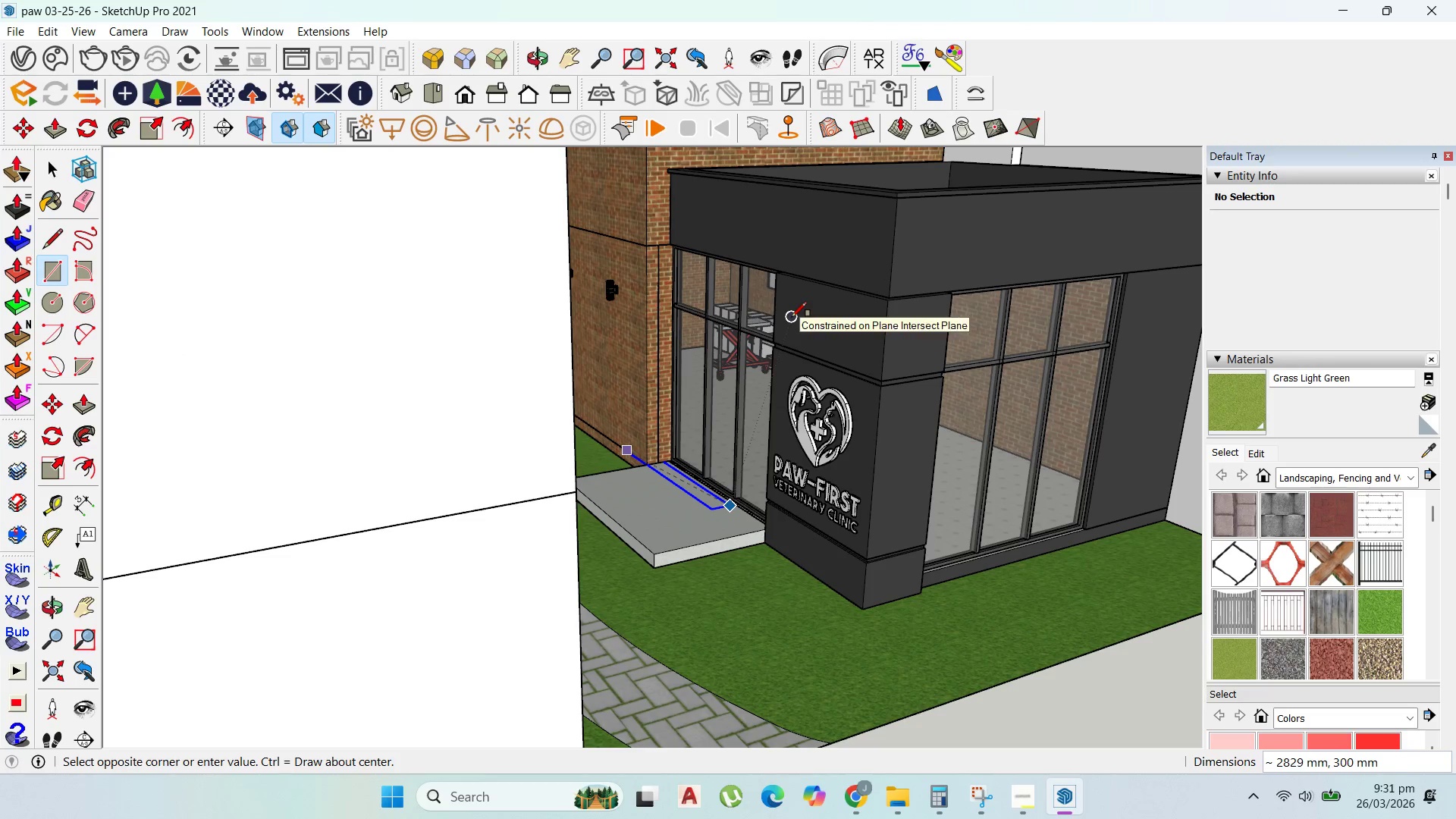 
key(ArrowLeft)
 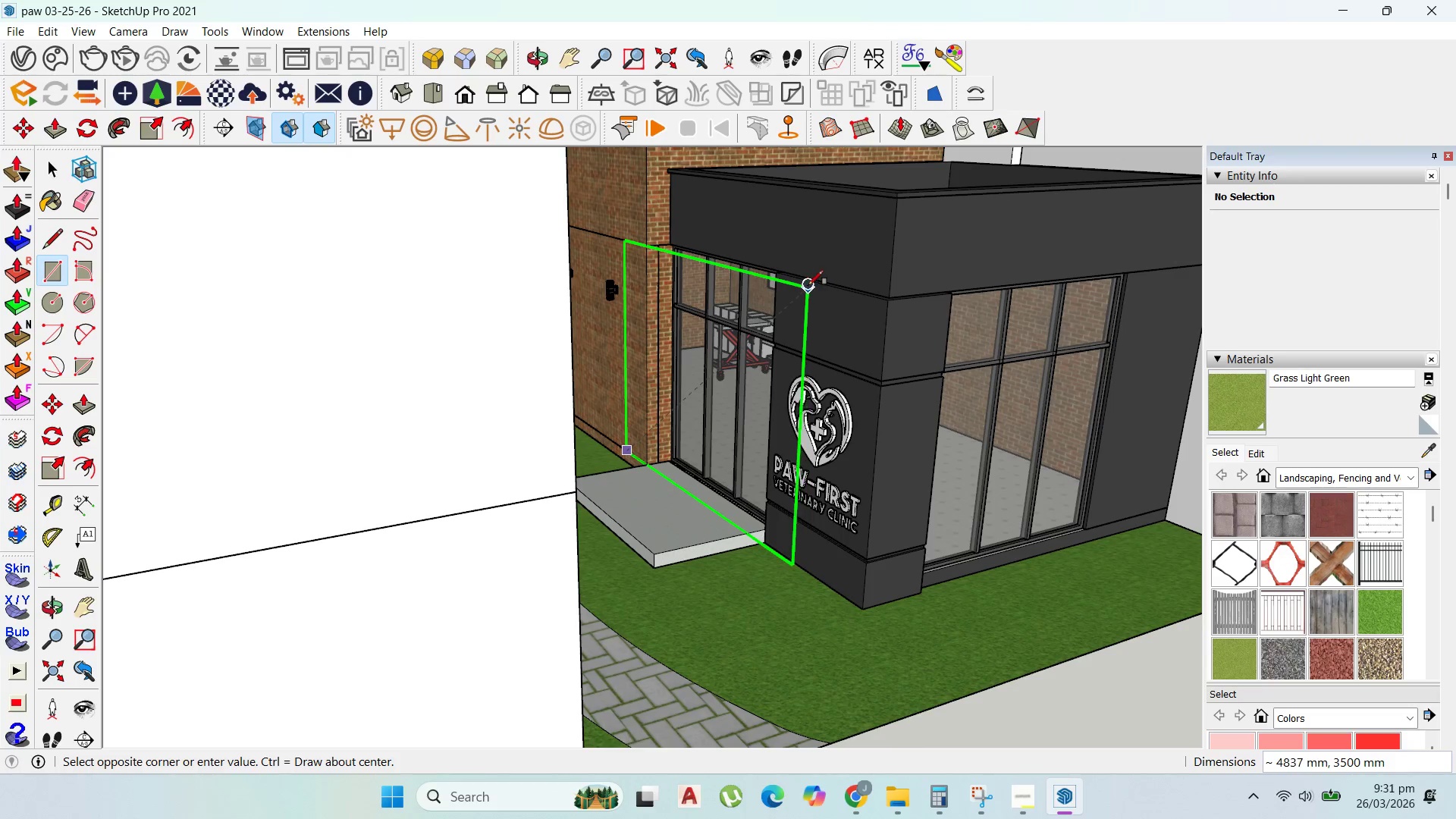 
wait(7.0)
 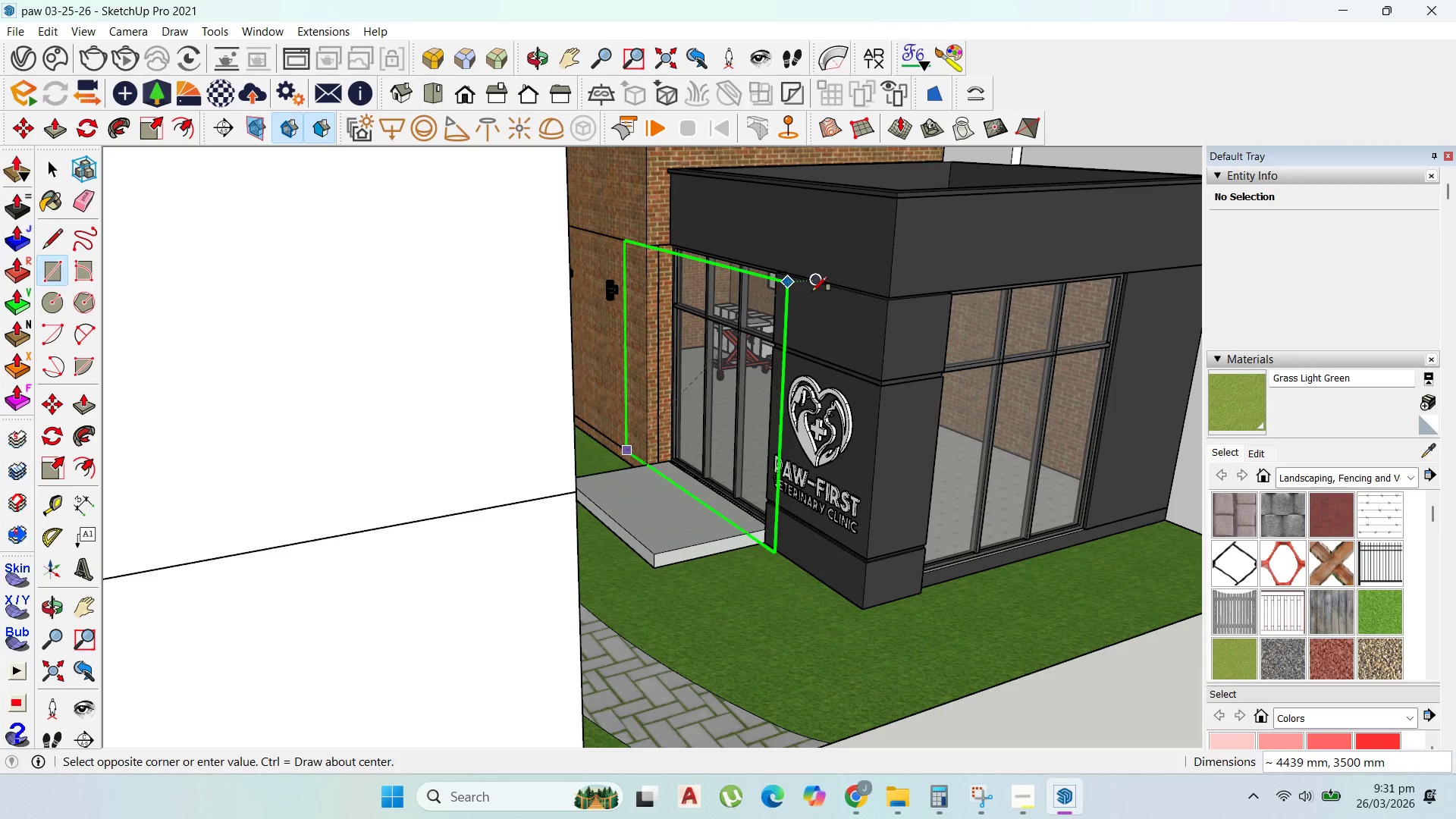 
left_click([806, 273])
 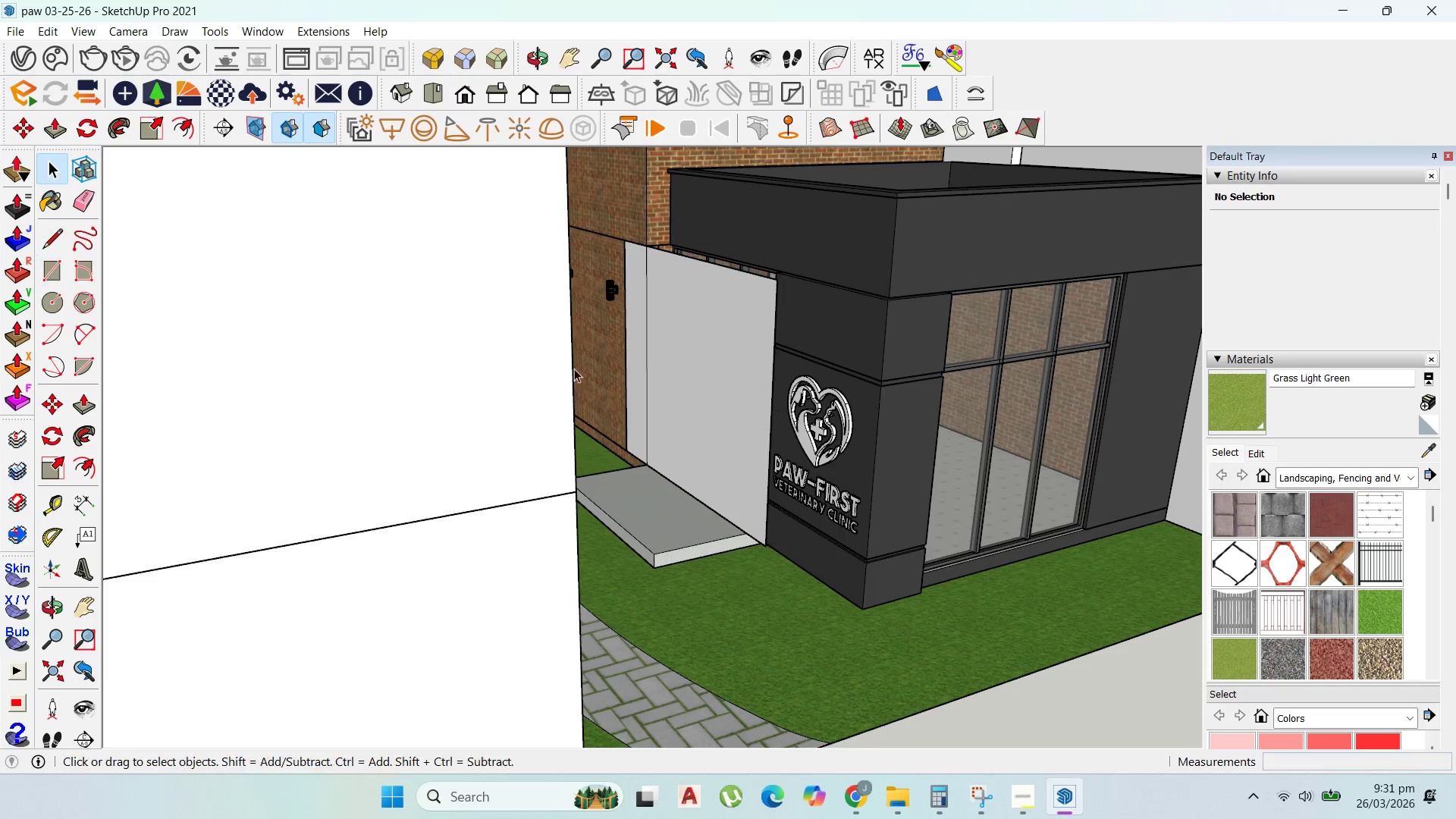 
double_click([686, 372])
 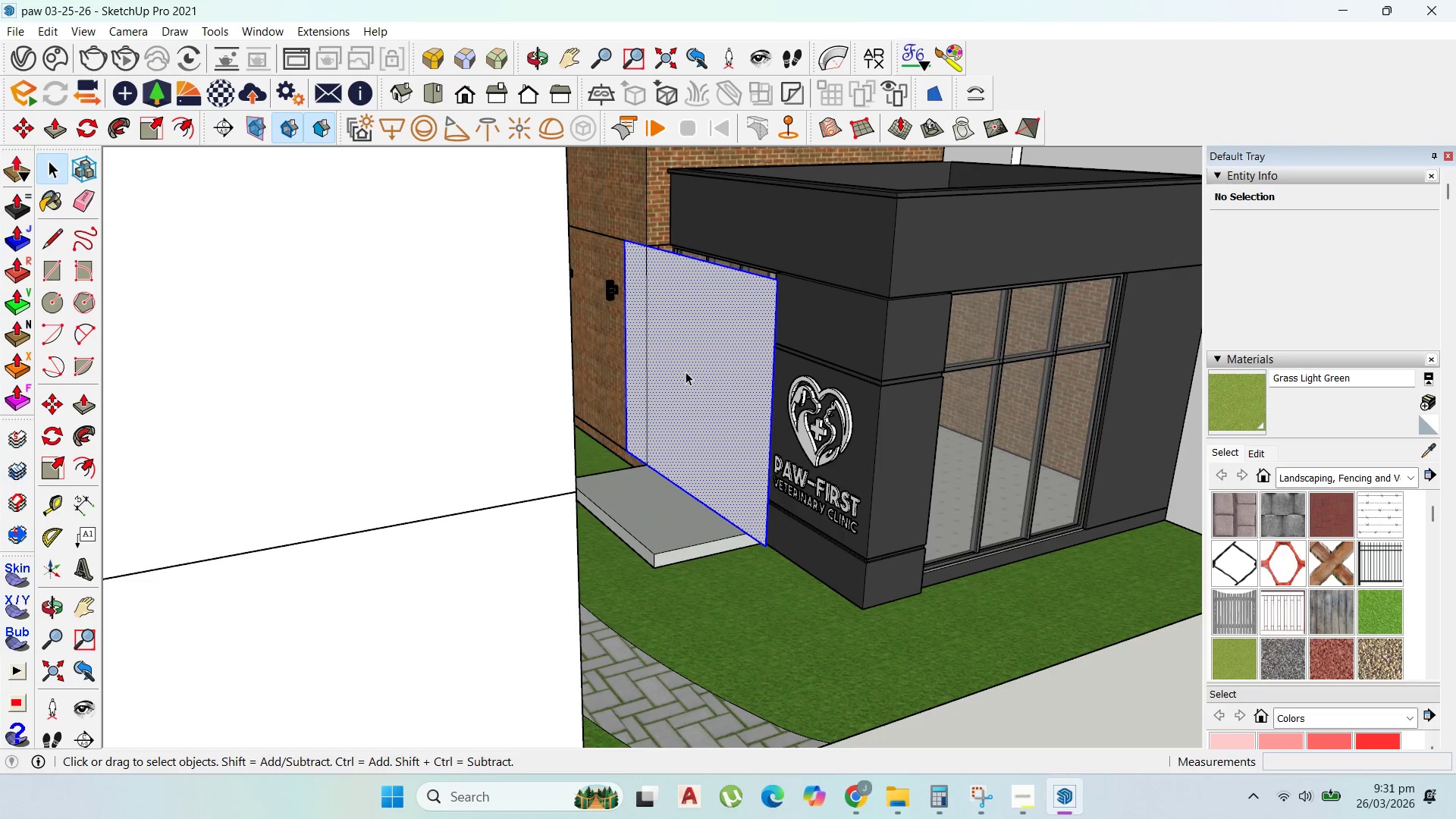 
triple_click([686, 372])
 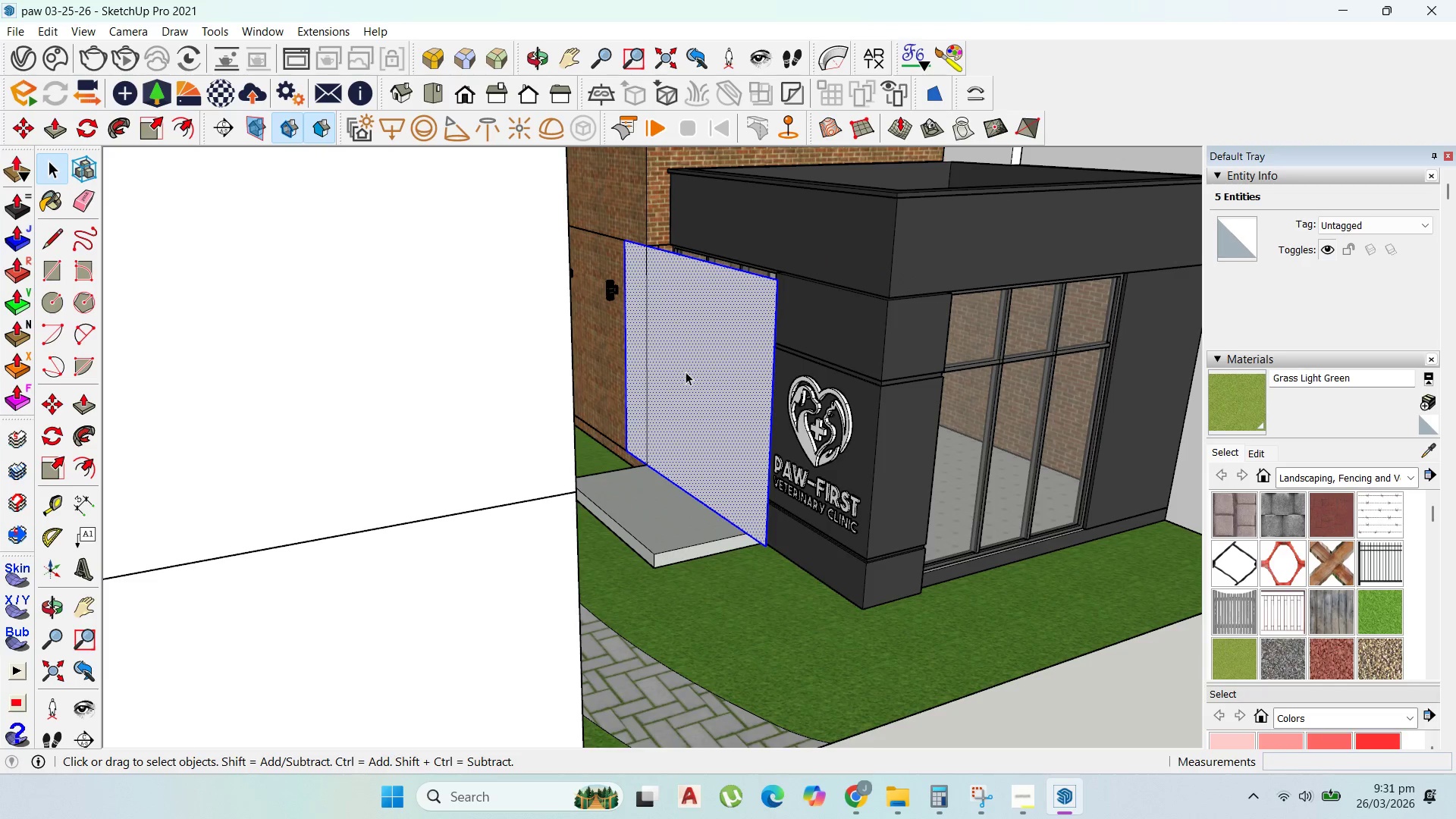 
right_click([686, 372])
 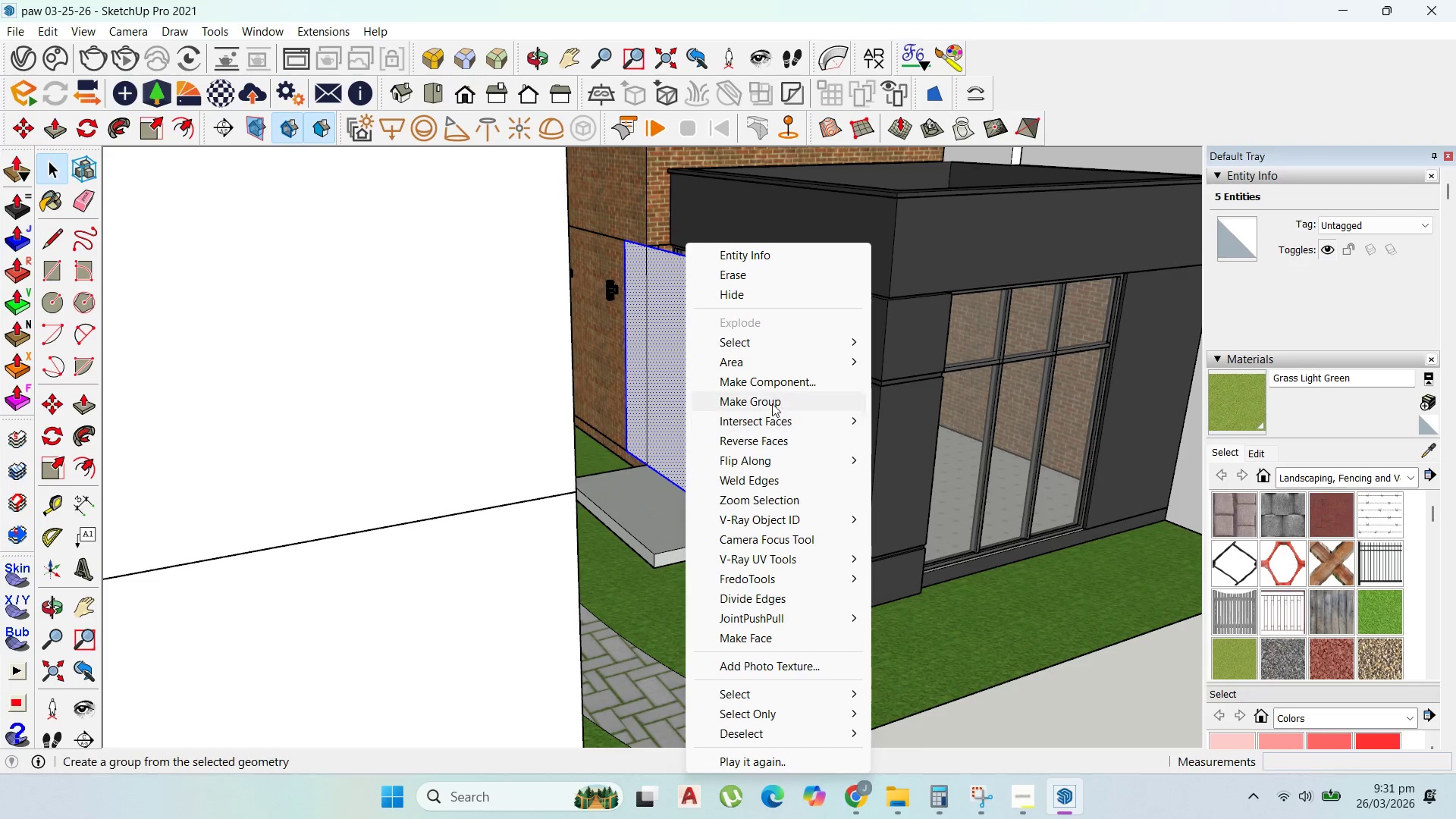 
left_click([772, 398])
 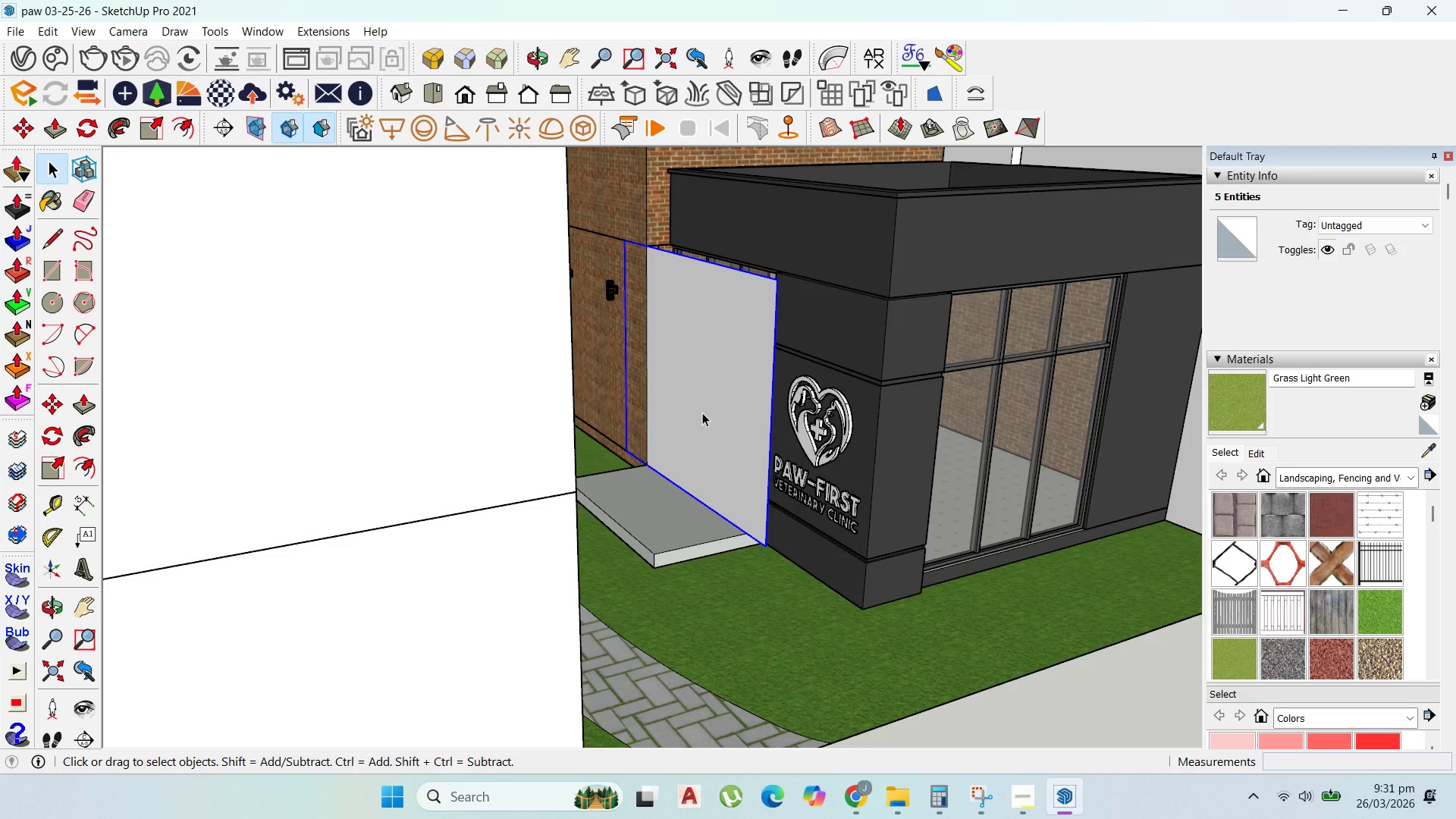 
scroll: coordinate [702, 413], scroll_direction: up, amount: 2.0
 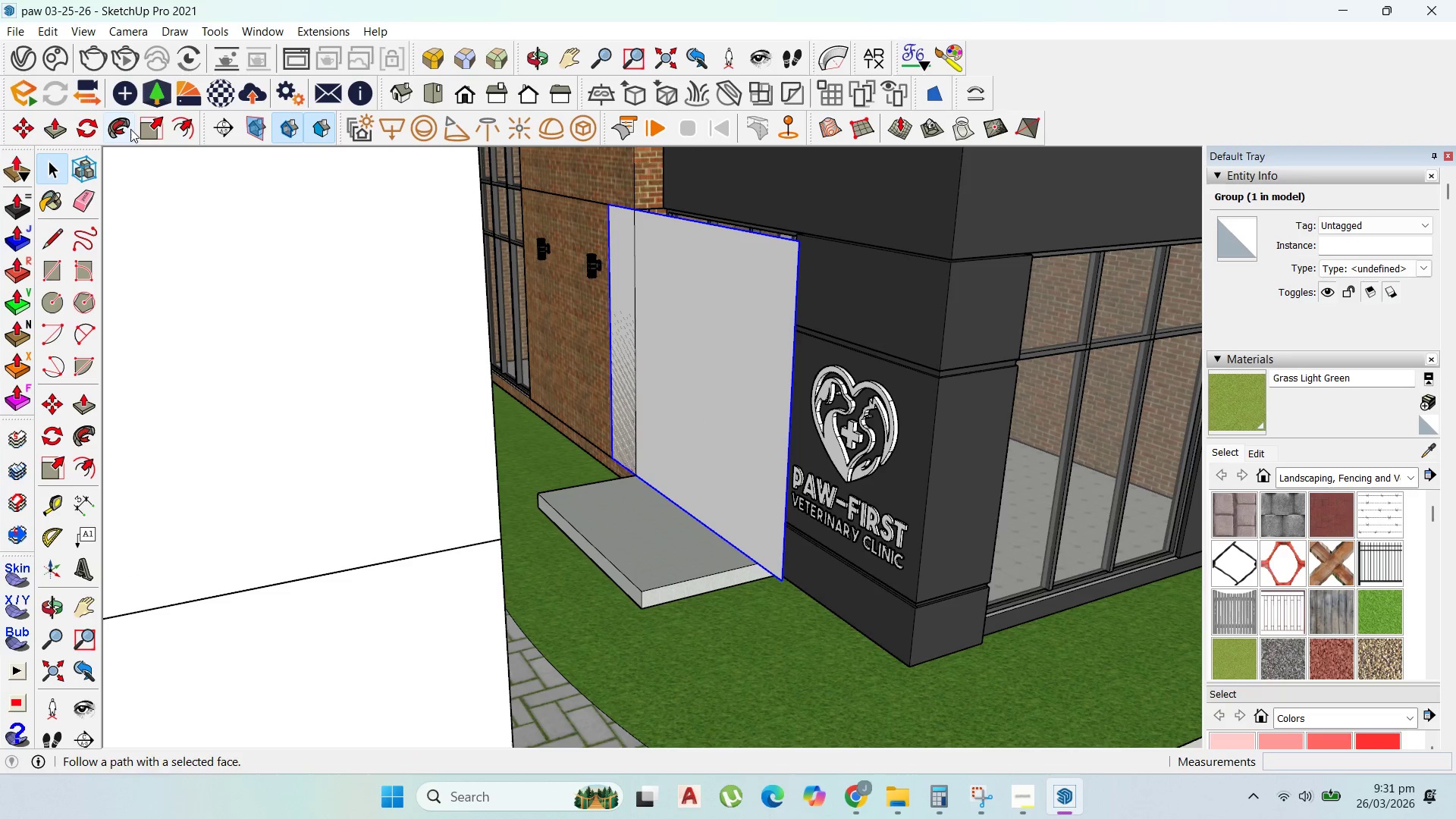 
left_click([143, 132])
 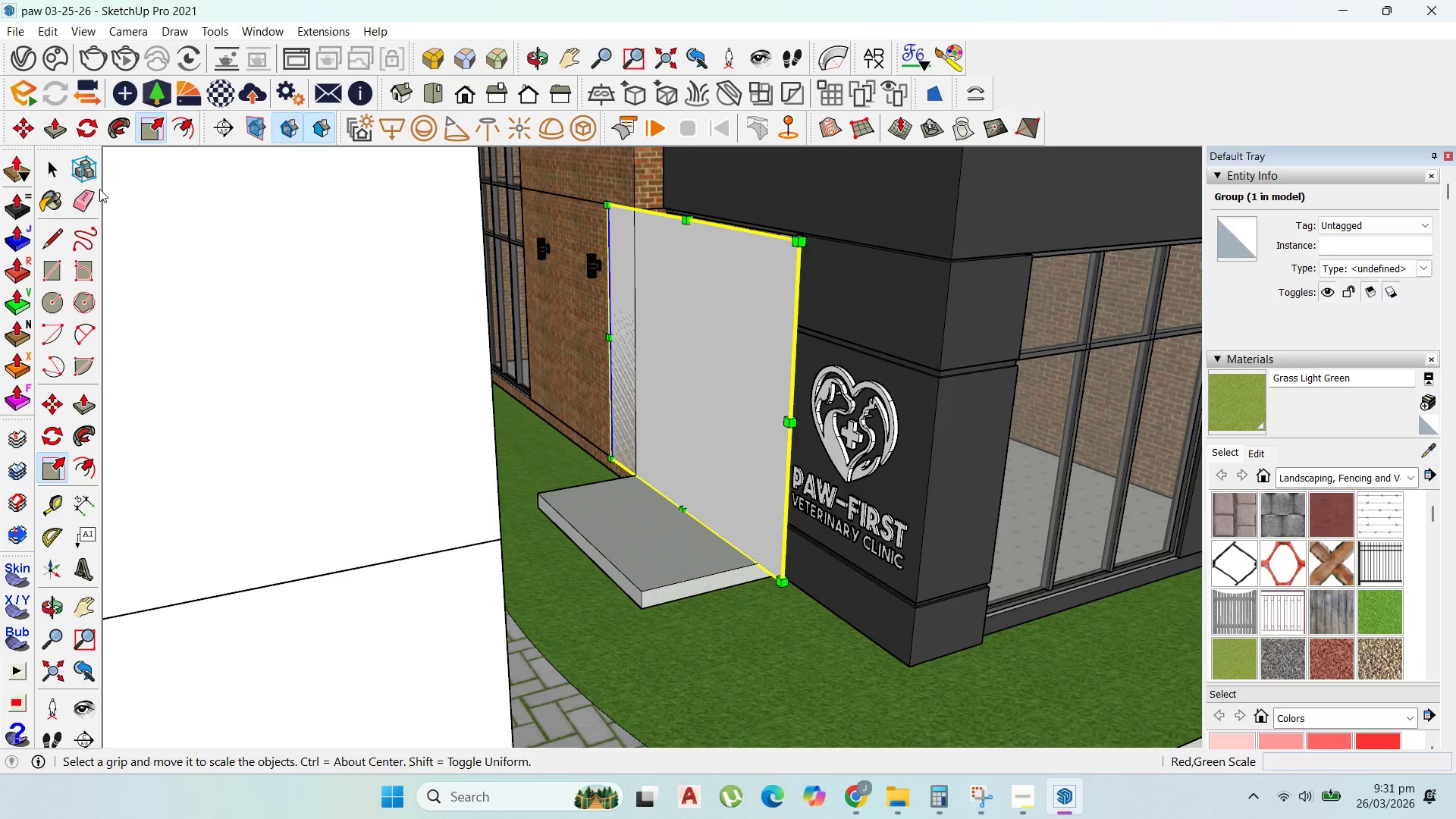 
wait(6.78)
 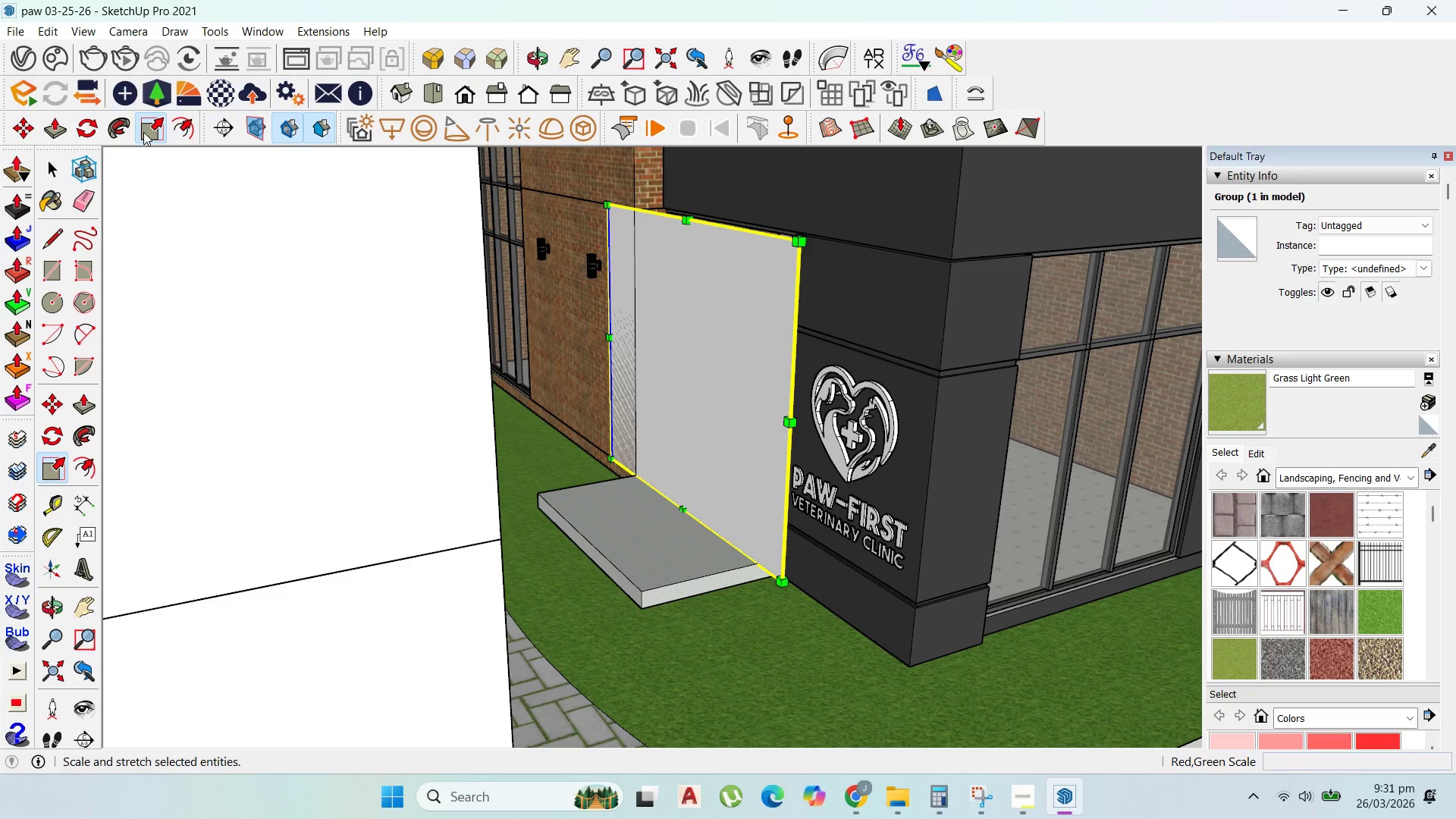 
left_click_drag(start_coordinate=[687, 507], to_coordinate=[742, 588])
 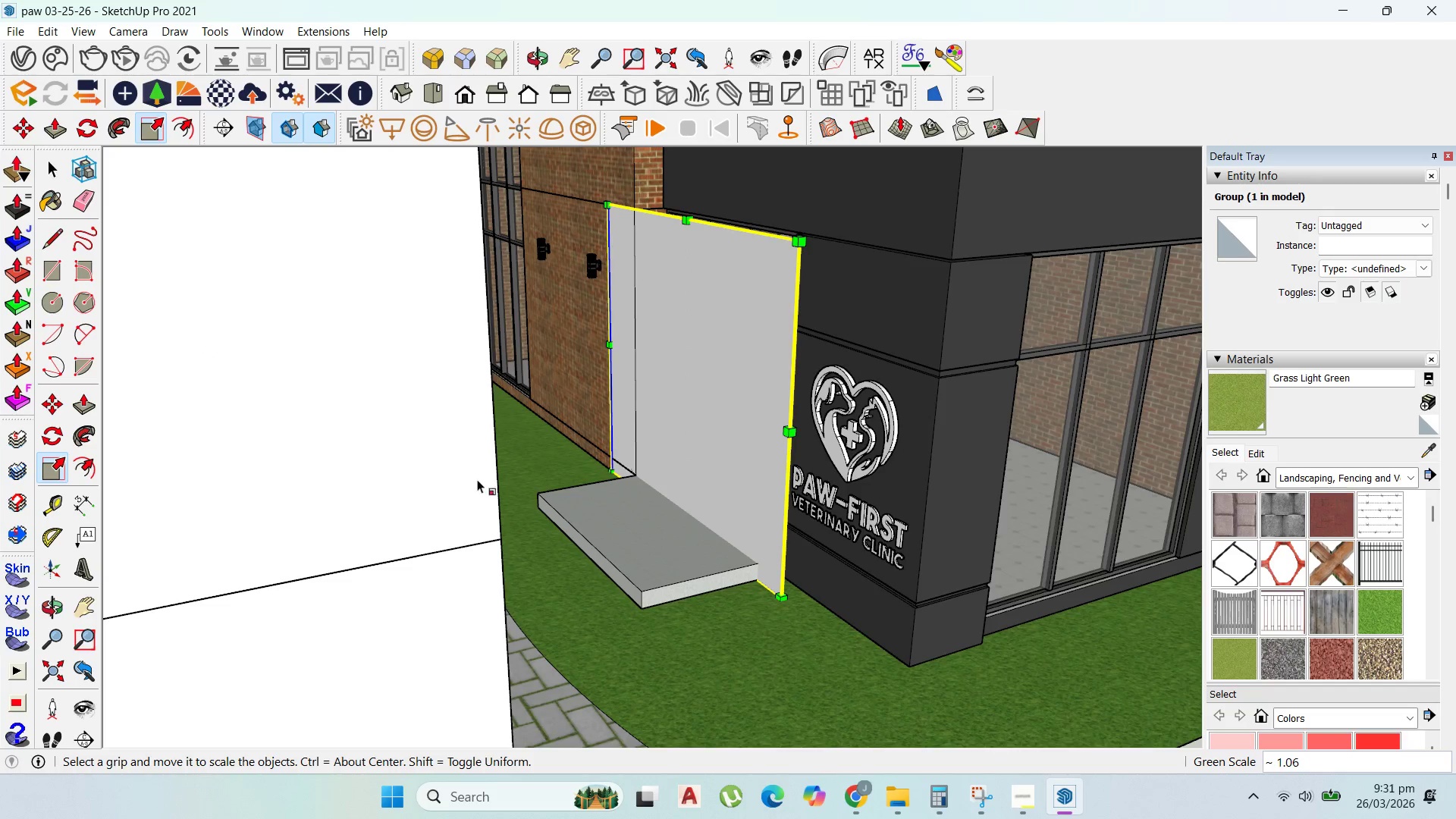 
scroll: coordinate [452, 469], scroll_direction: down, amount: 4.0
 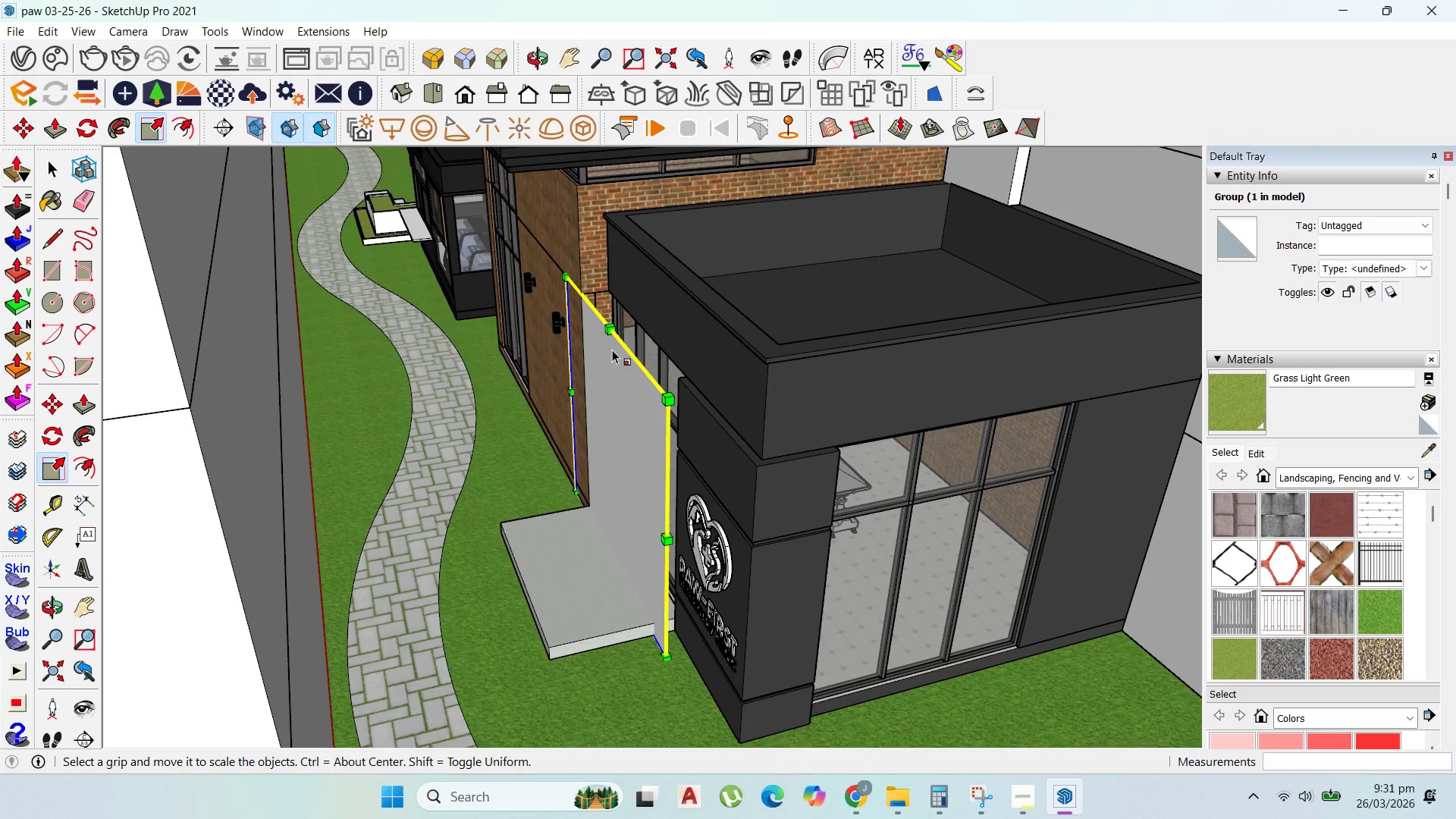 
left_click_drag(start_coordinate=[608, 331], to_coordinate=[588, 269])
 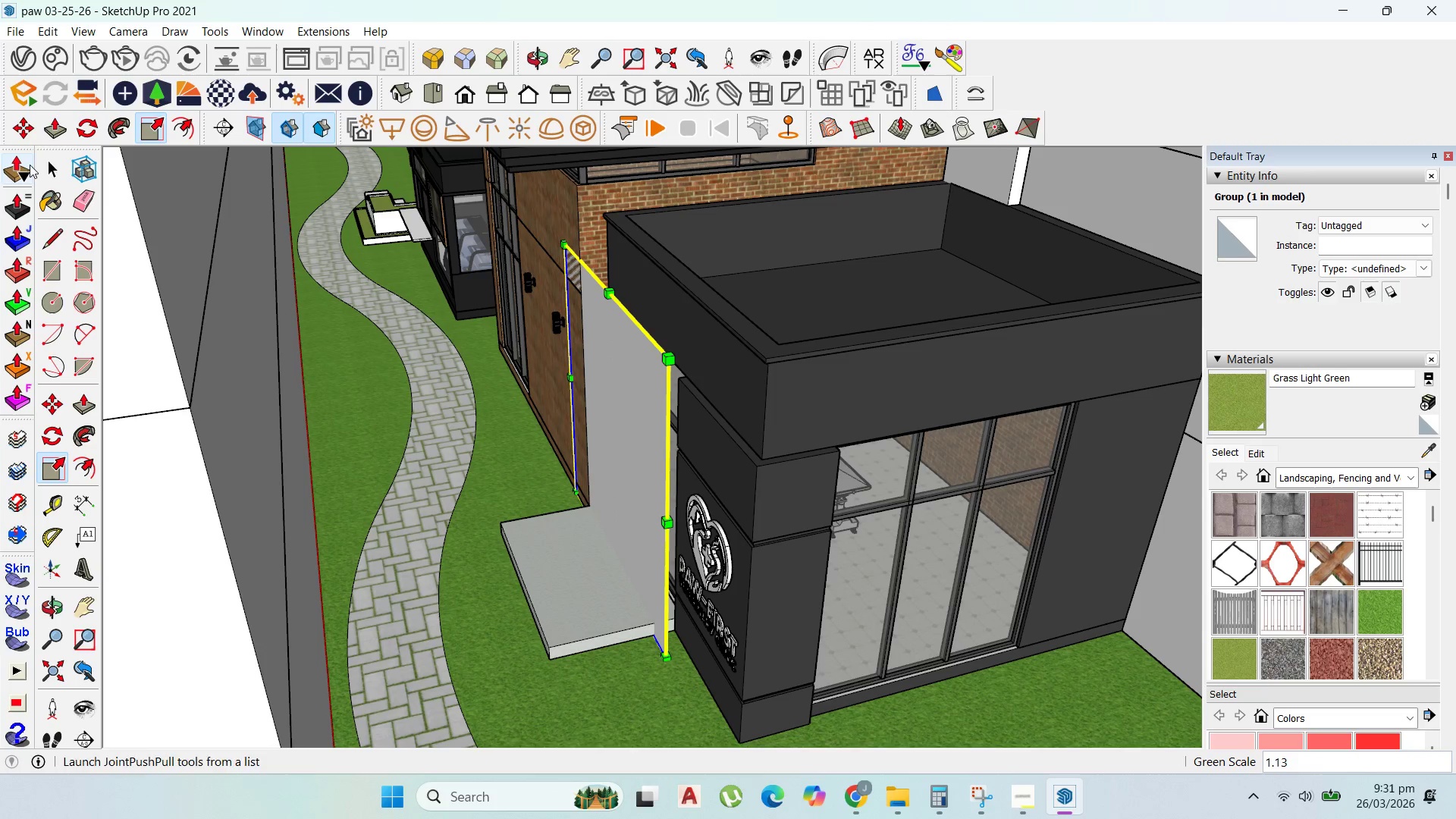 
left_click([41, 162])
 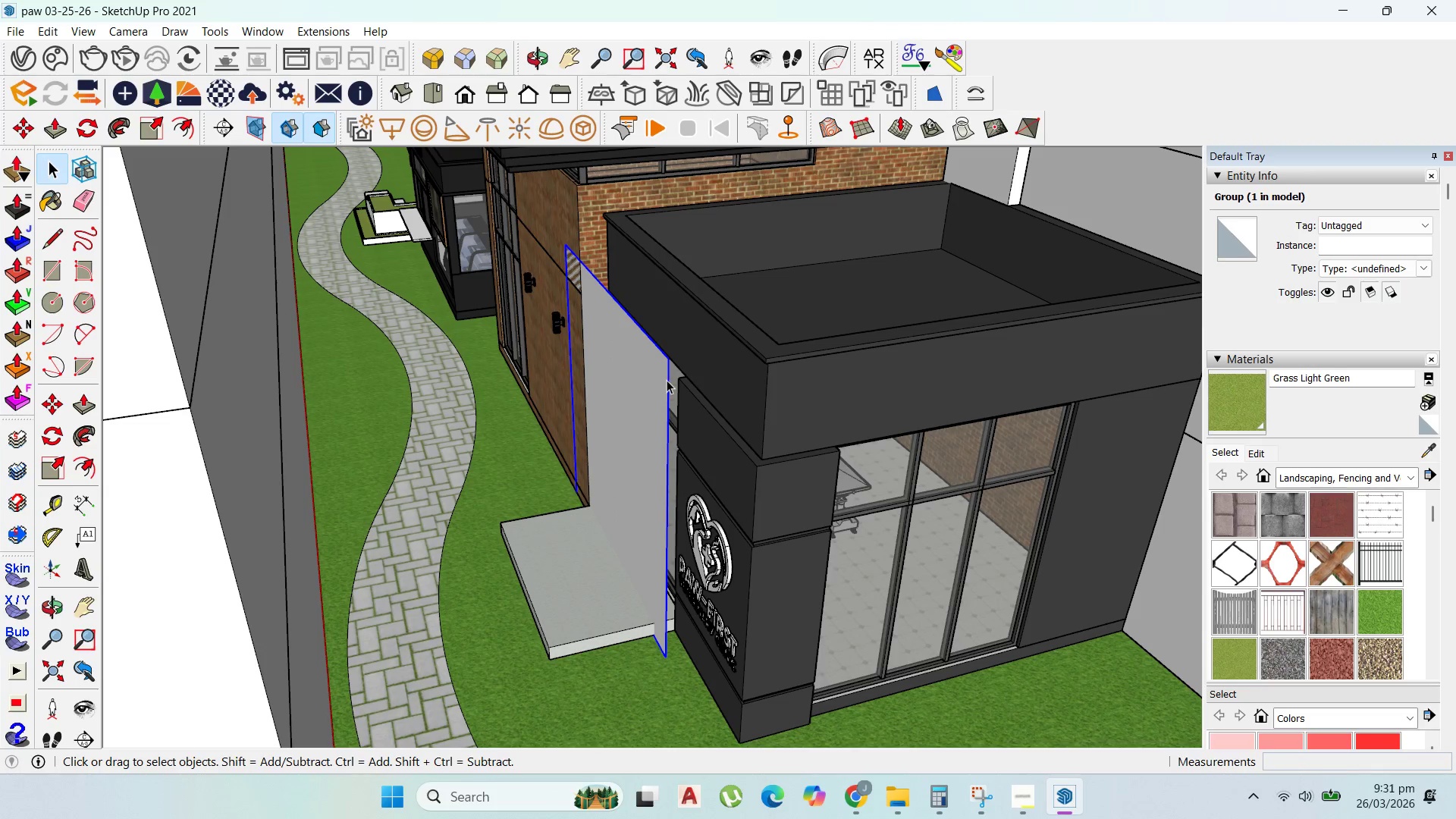 
double_click([657, 378])
 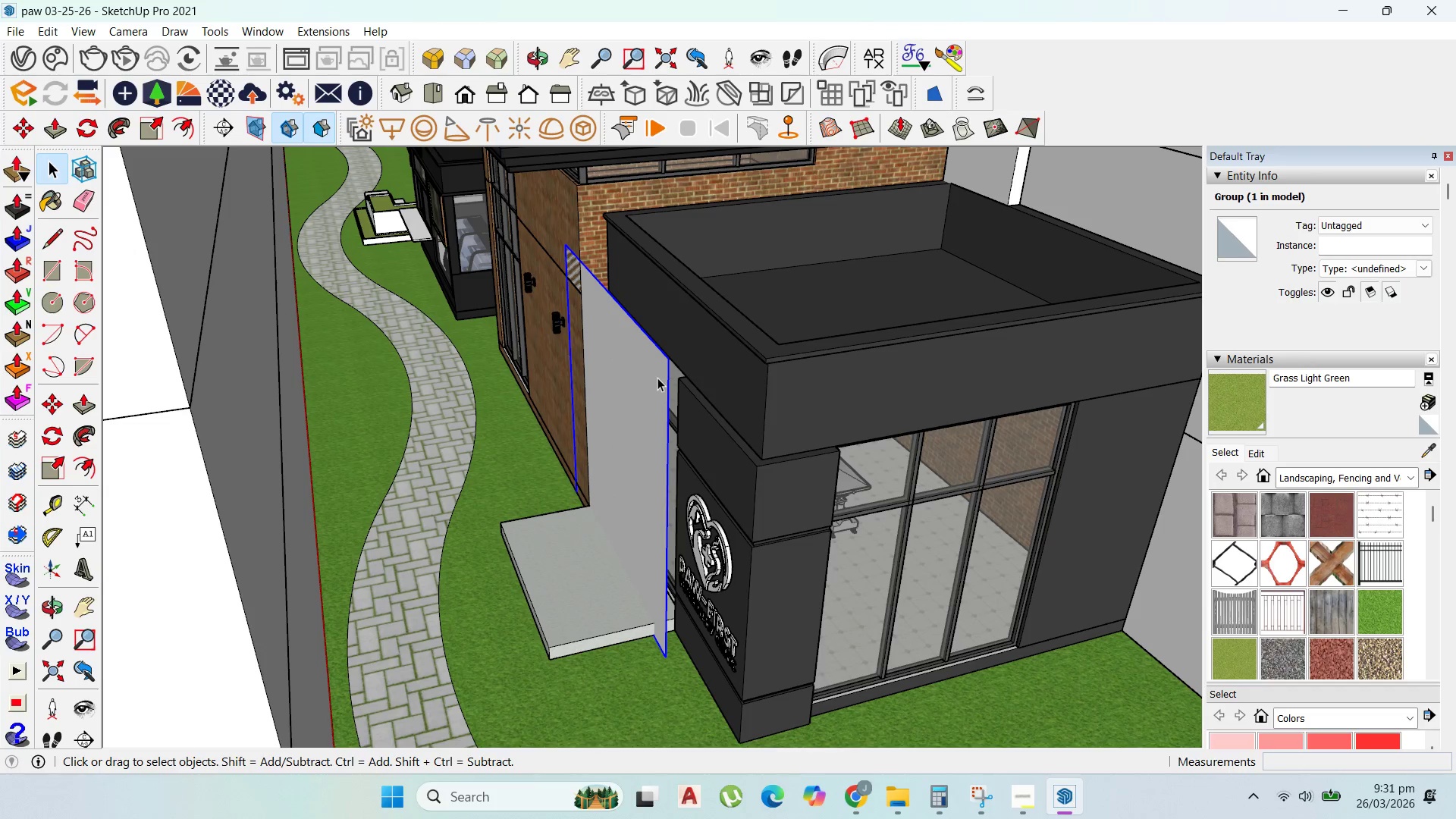 
triple_click([657, 378])
 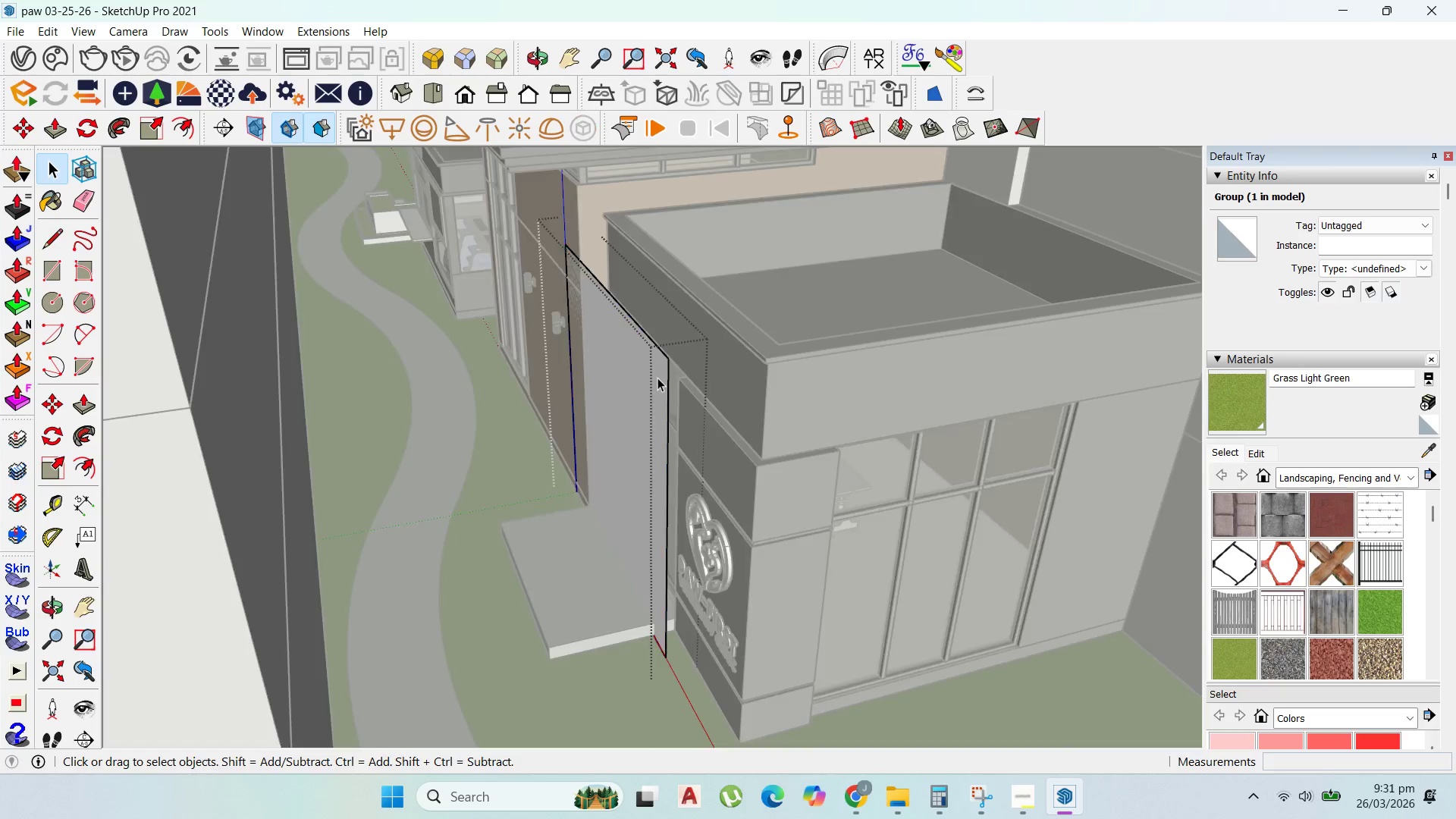 
triple_click([657, 378])
 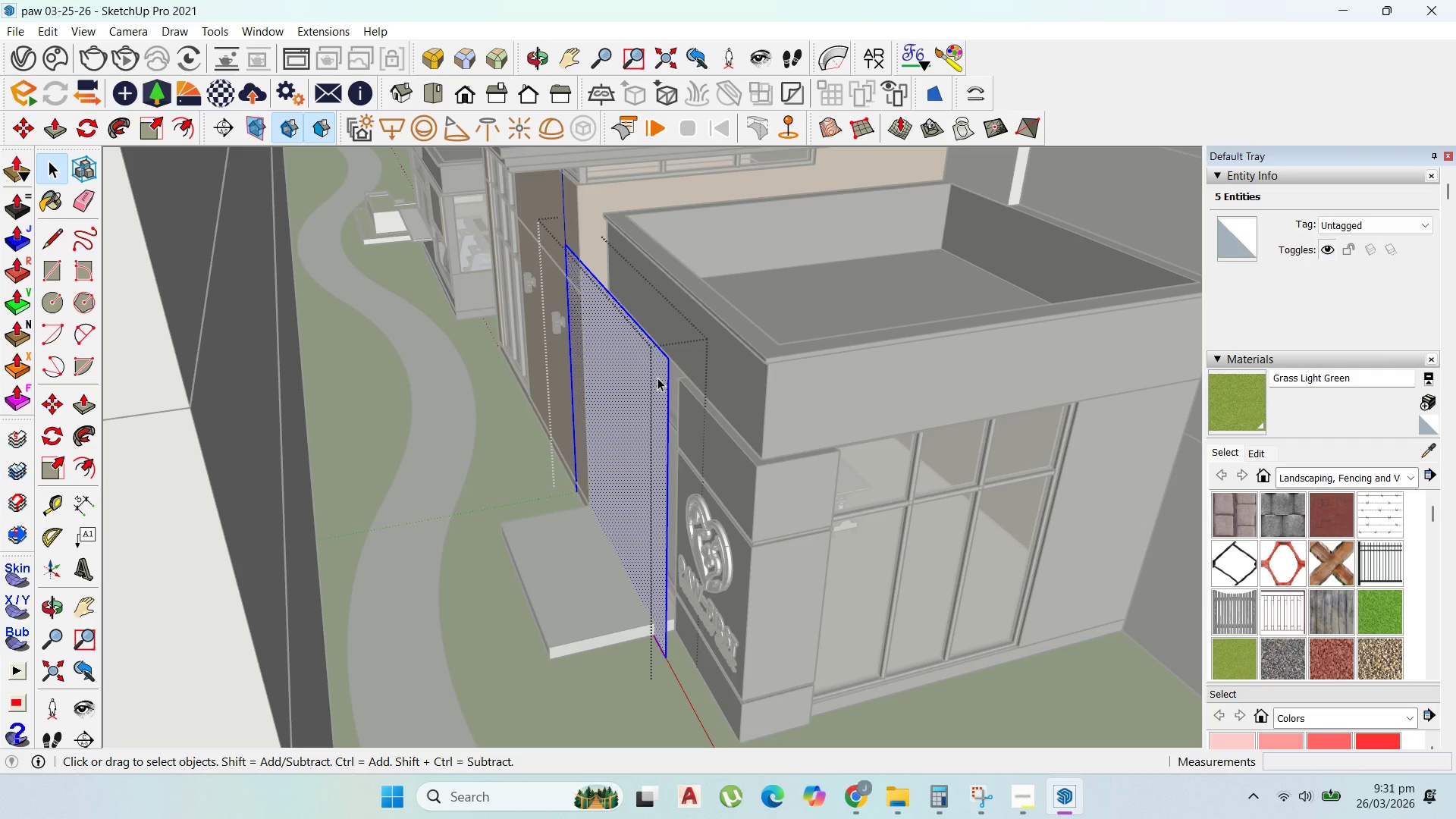 
scroll: coordinate [1096, 232], scroll_direction: down, amount: 26.0
 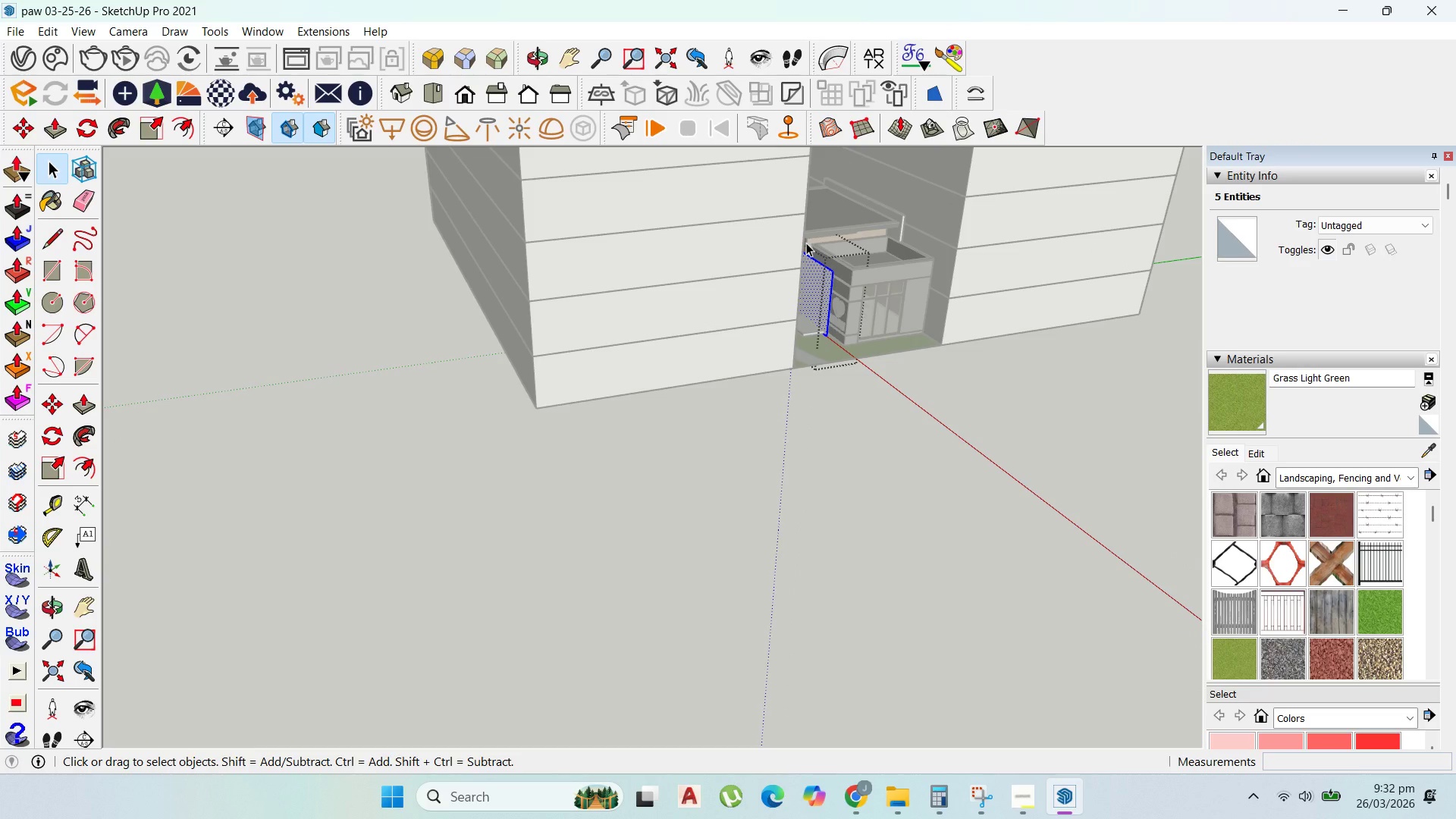 
wait(7.37)
 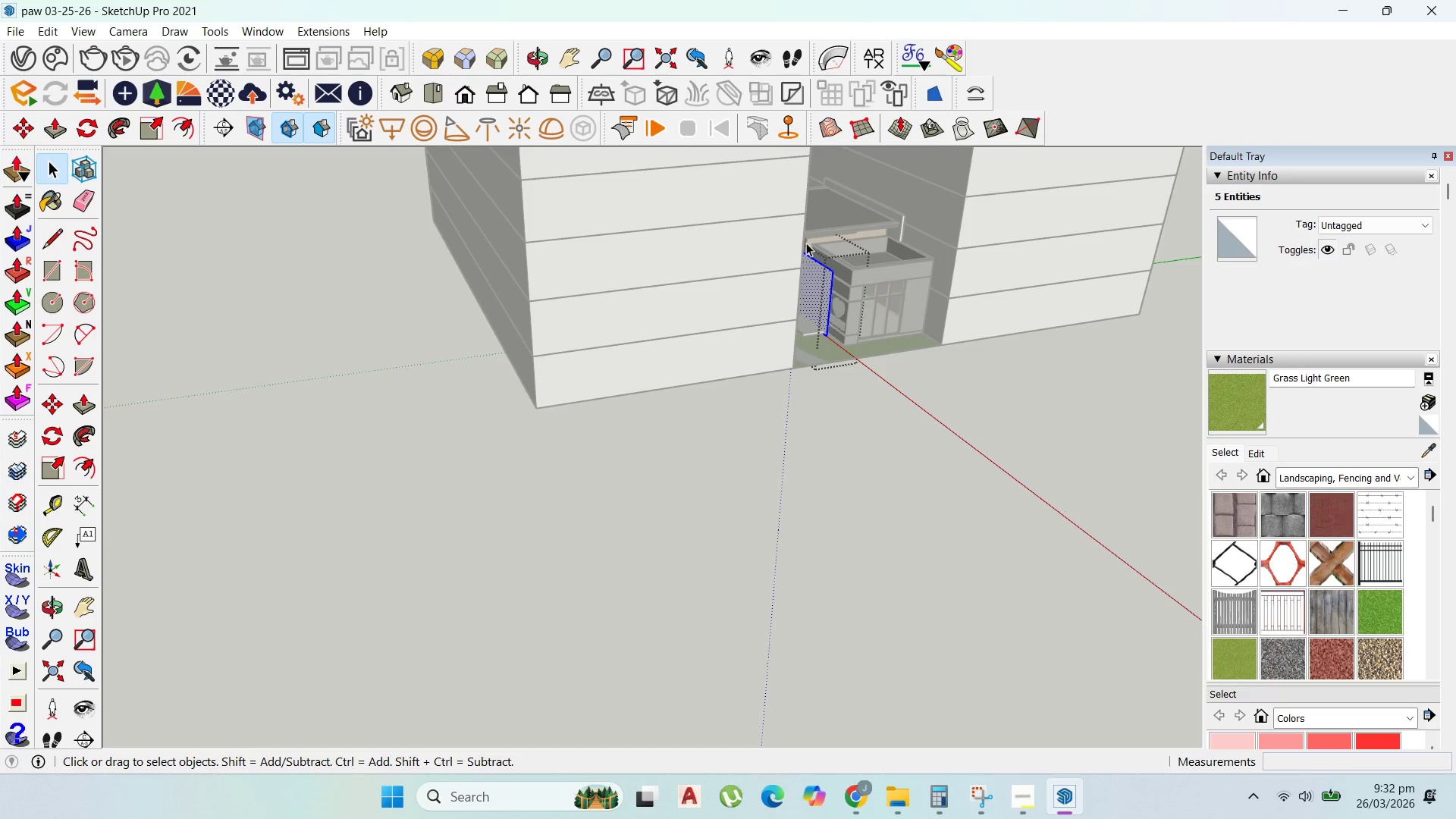 
scroll: coordinate [418, 14], scroll_direction: down, amount: 7.0
 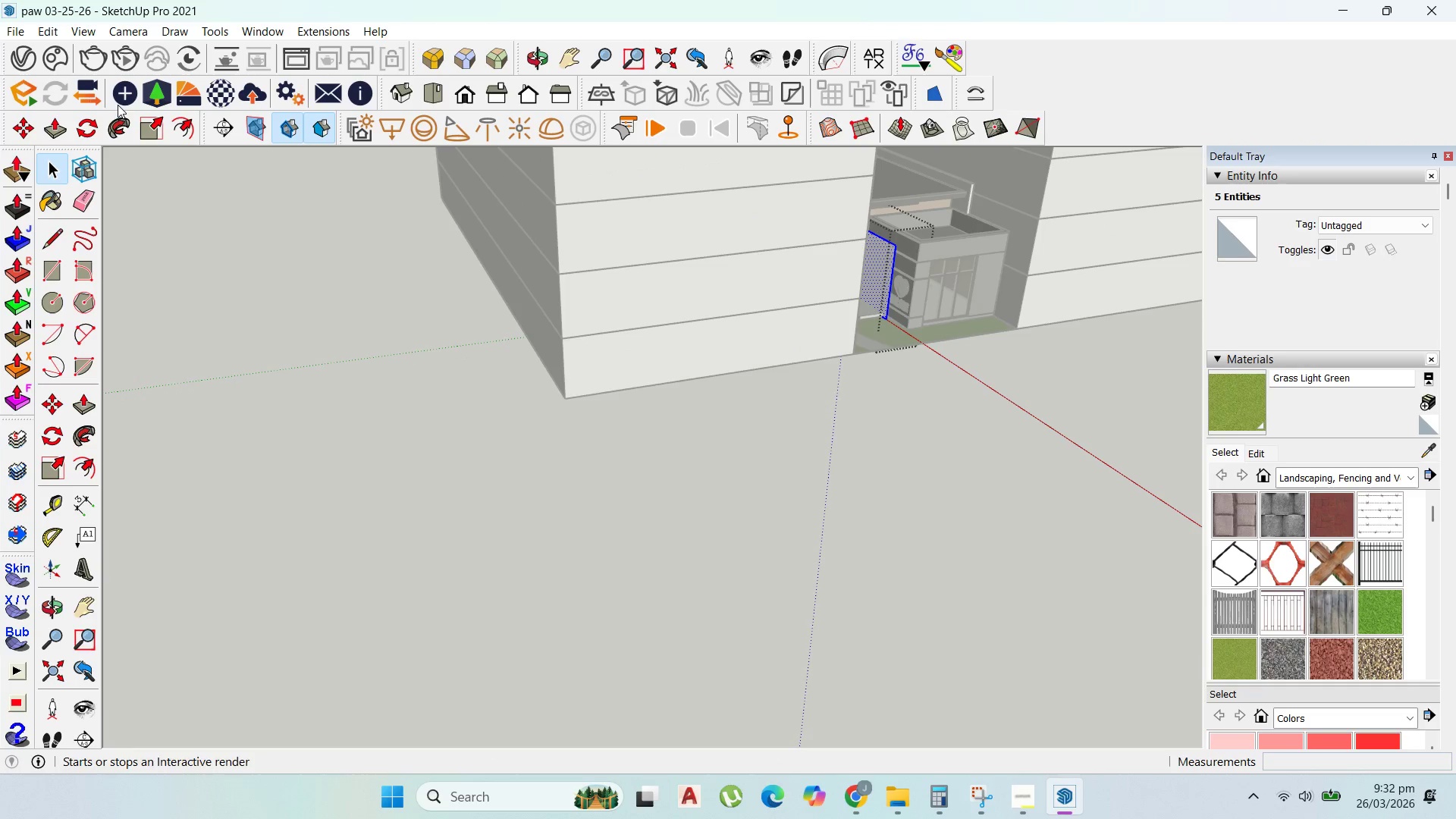 
scroll: coordinate [918, 403], scroll_direction: up, amount: 26.0
 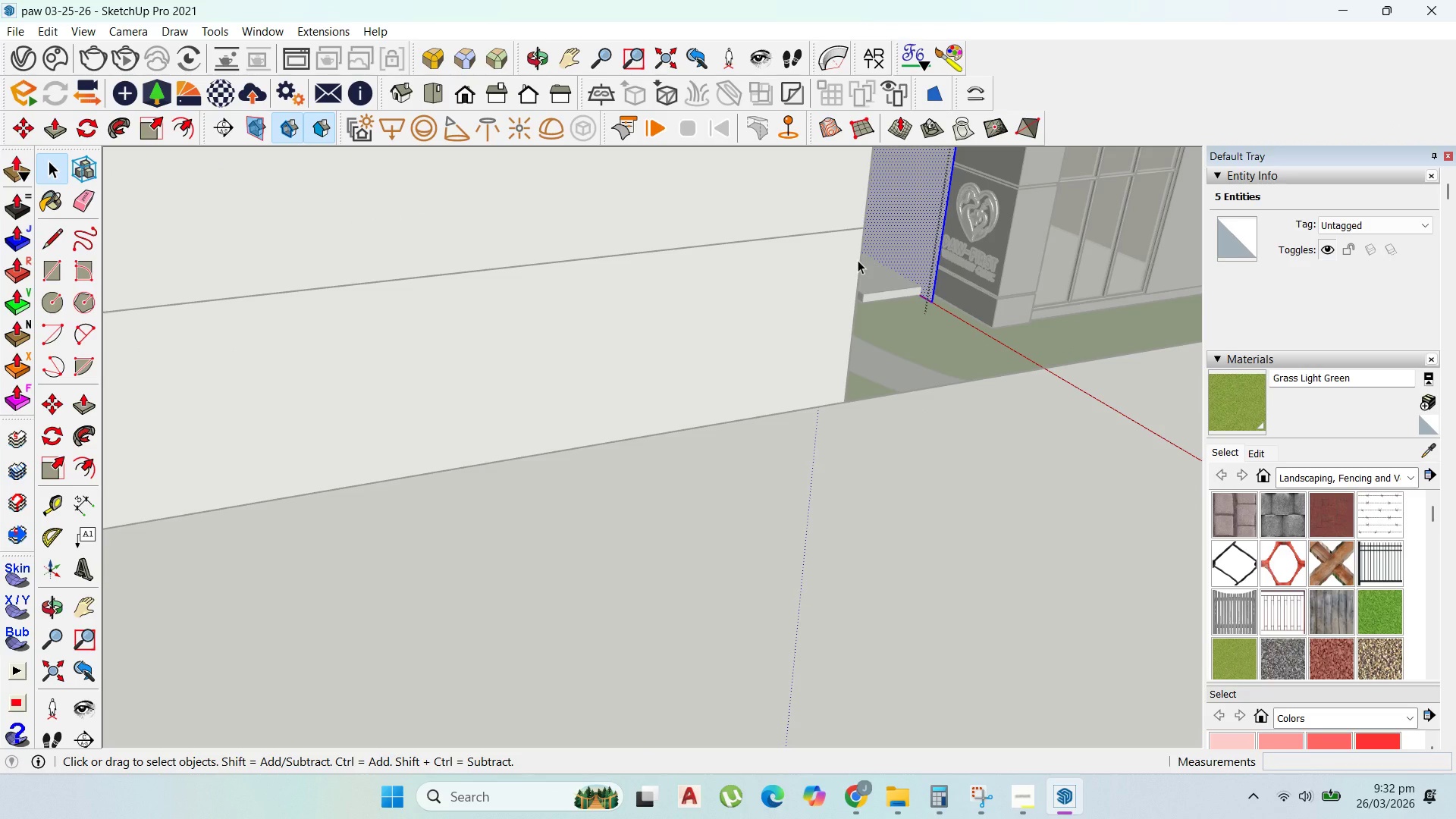 
scroll: coordinate [725, 209], scroll_direction: none, amount: 0.0
 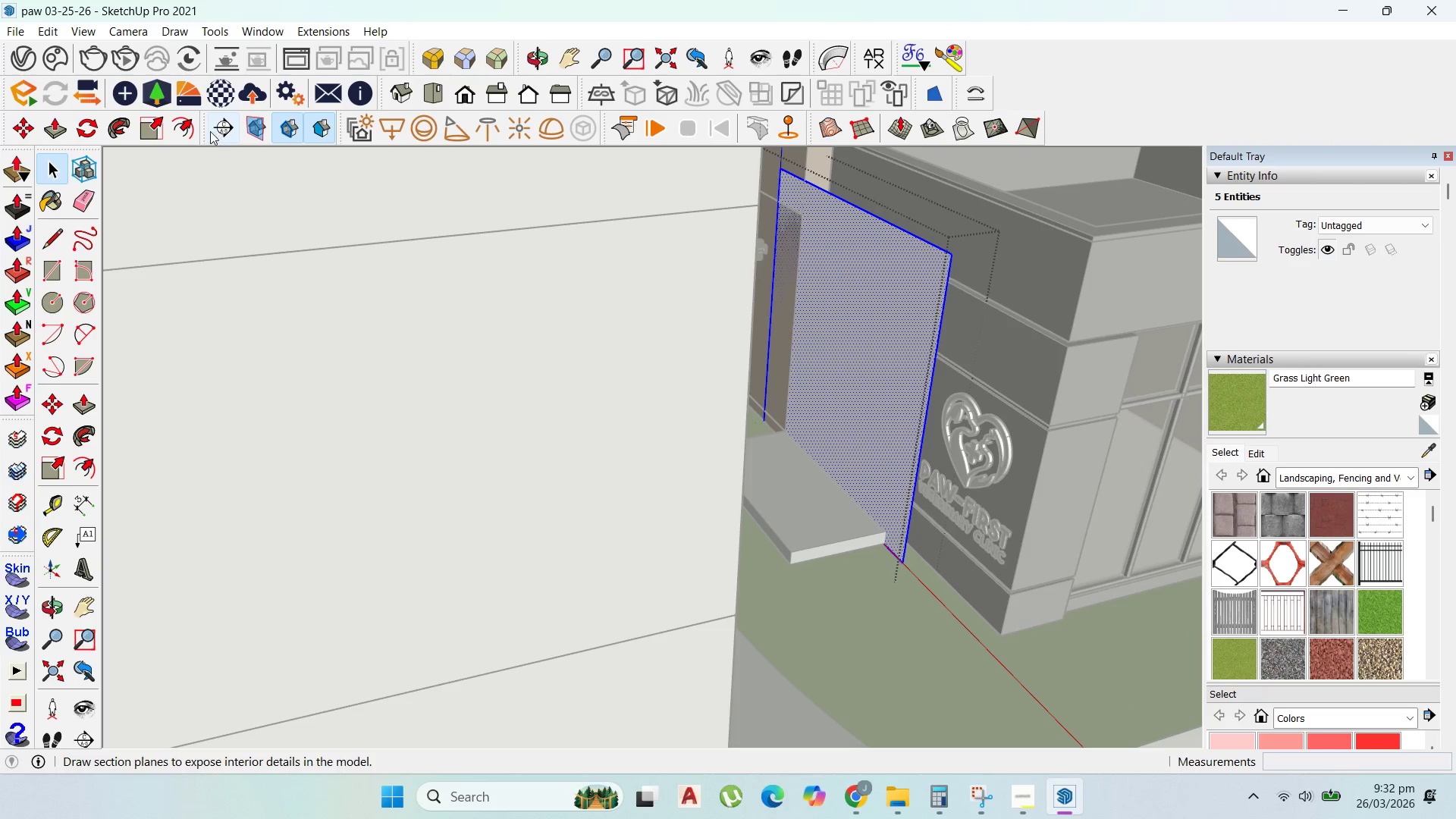 
left_click([186, 121])
 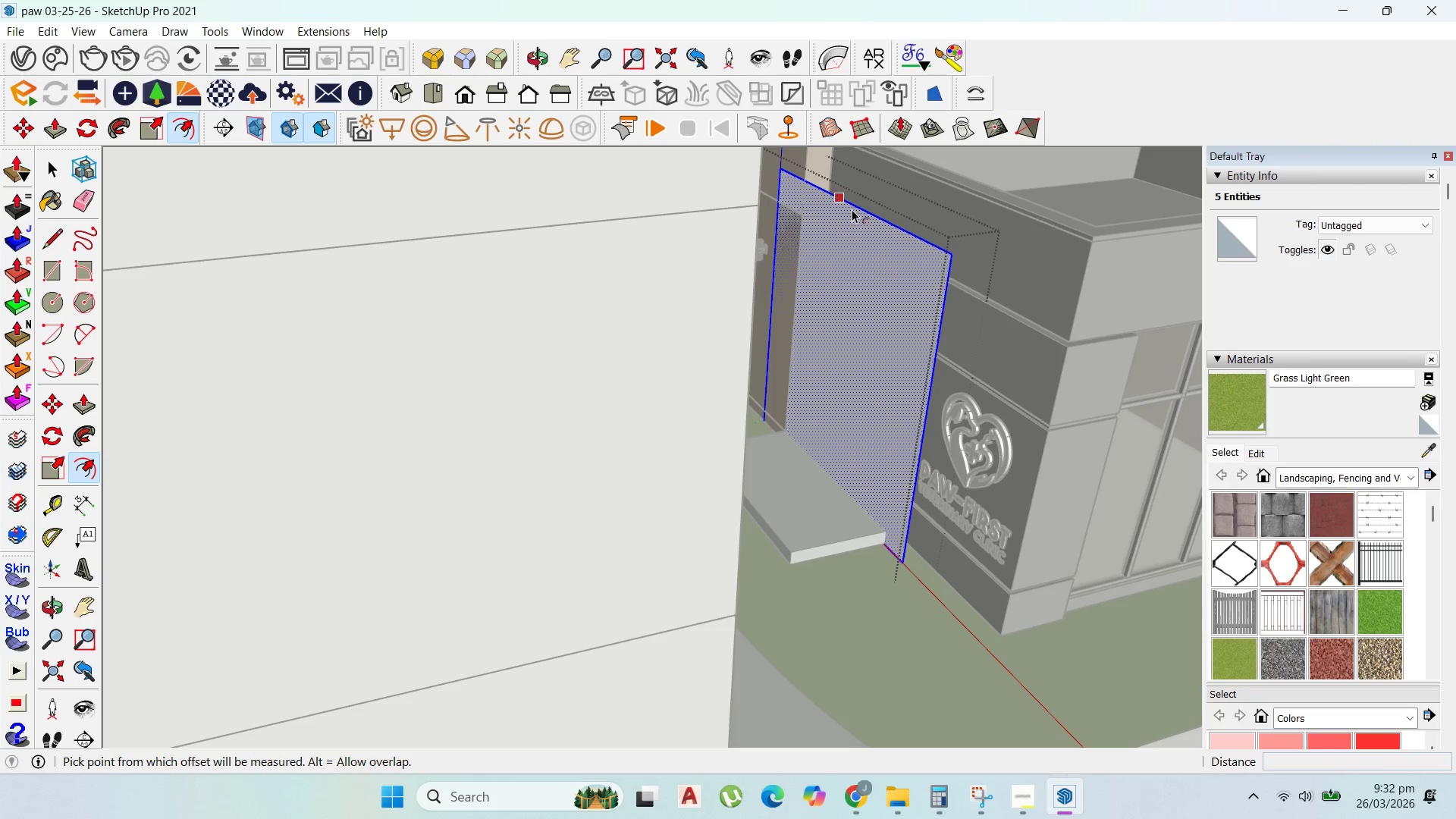 
left_click_drag(start_coordinate=[852, 209], to_coordinate=[860, 226])
 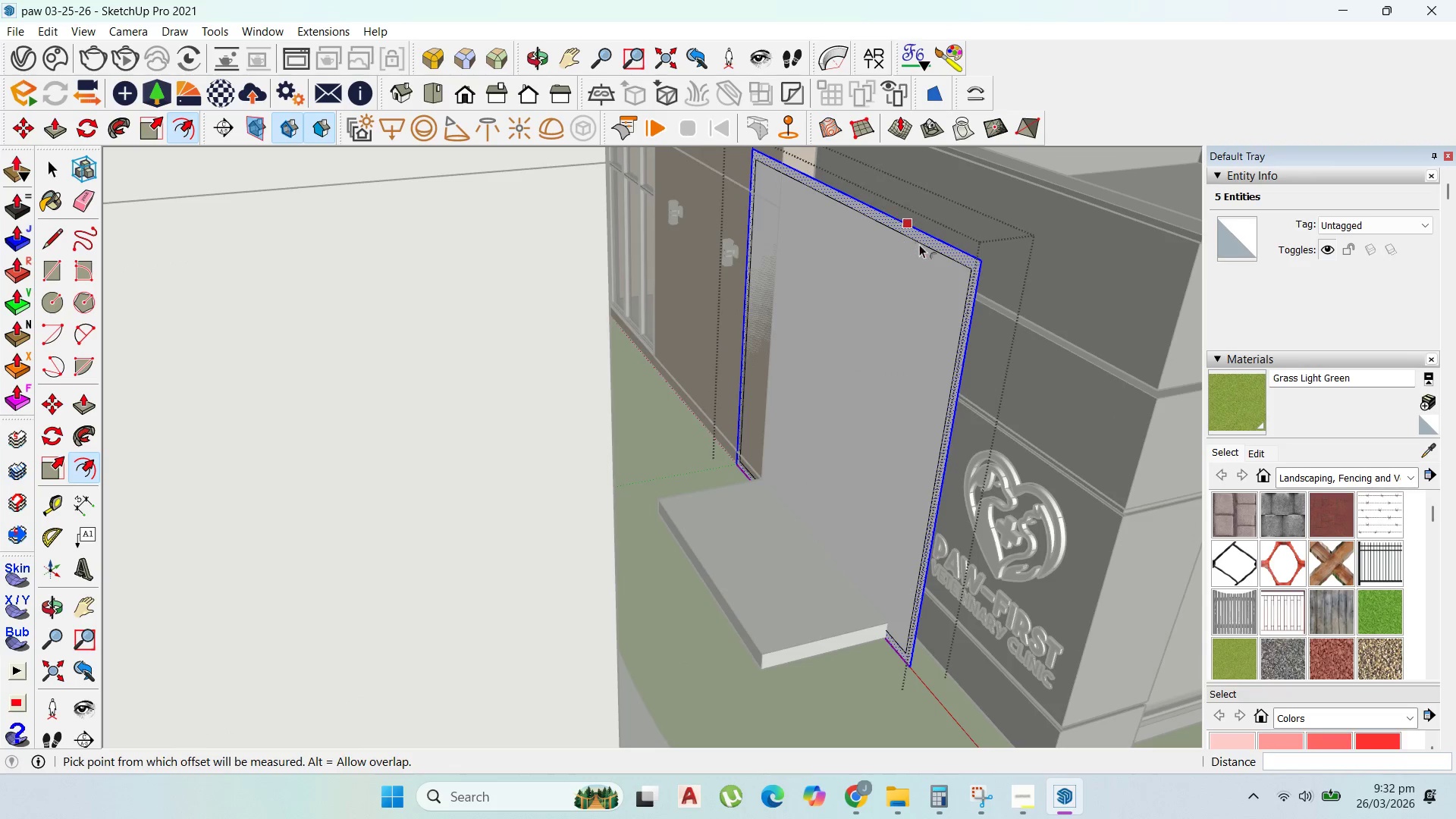 
type(100)
 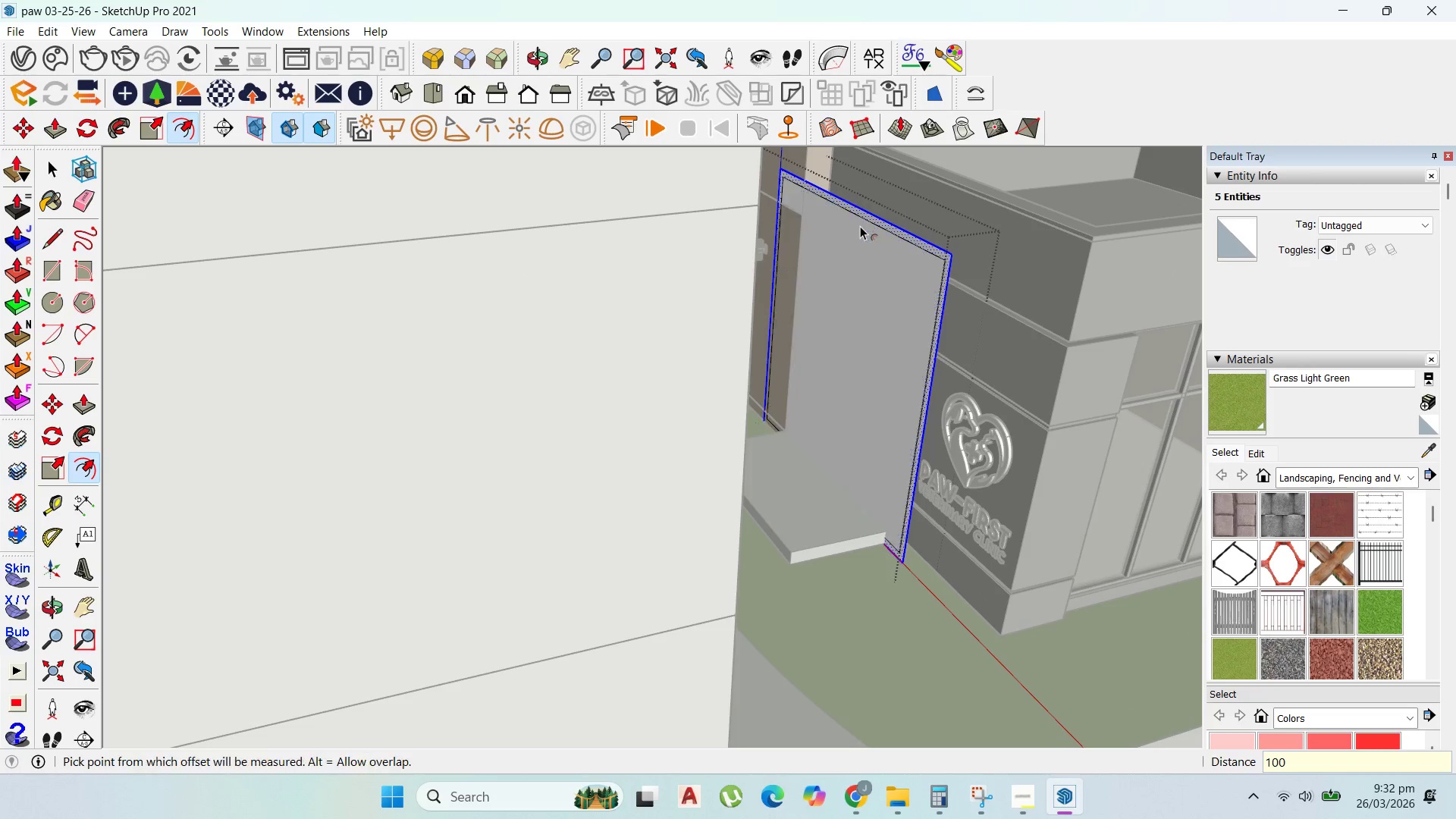 
key(Enter)
 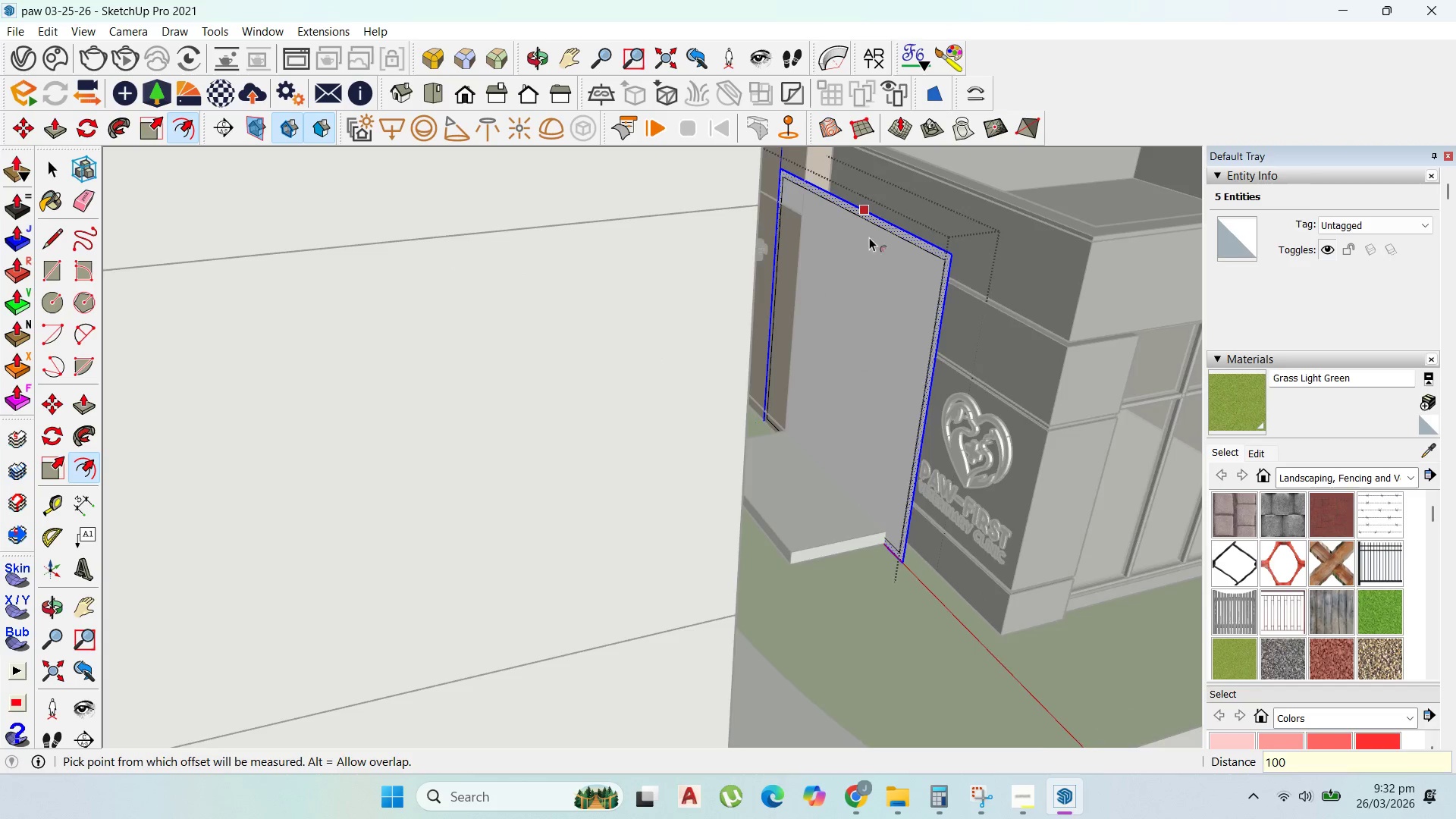 
scroll: coordinate [891, 240], scroll_direction: up, amount: 3.0
 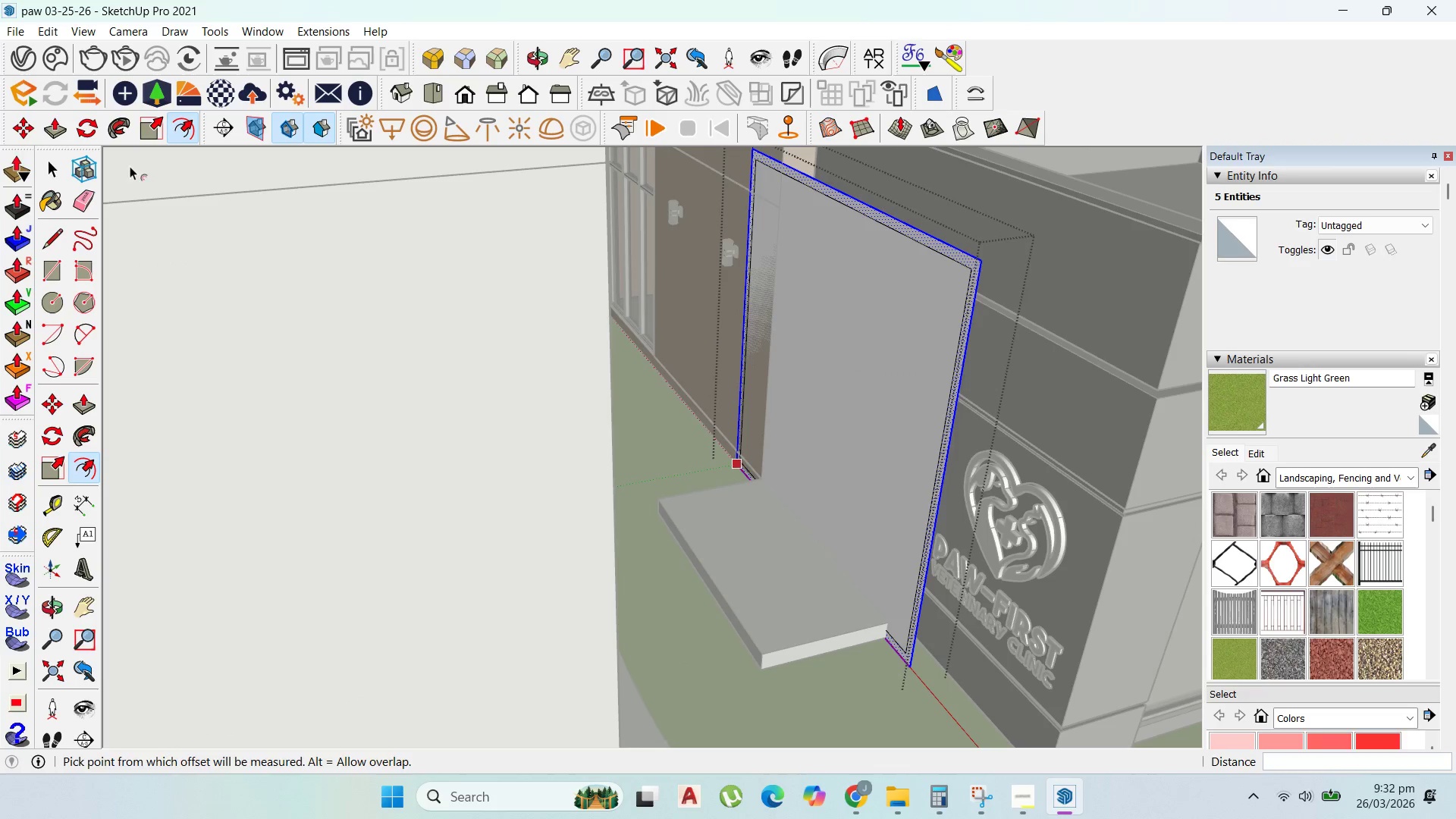 
key(Escape)
 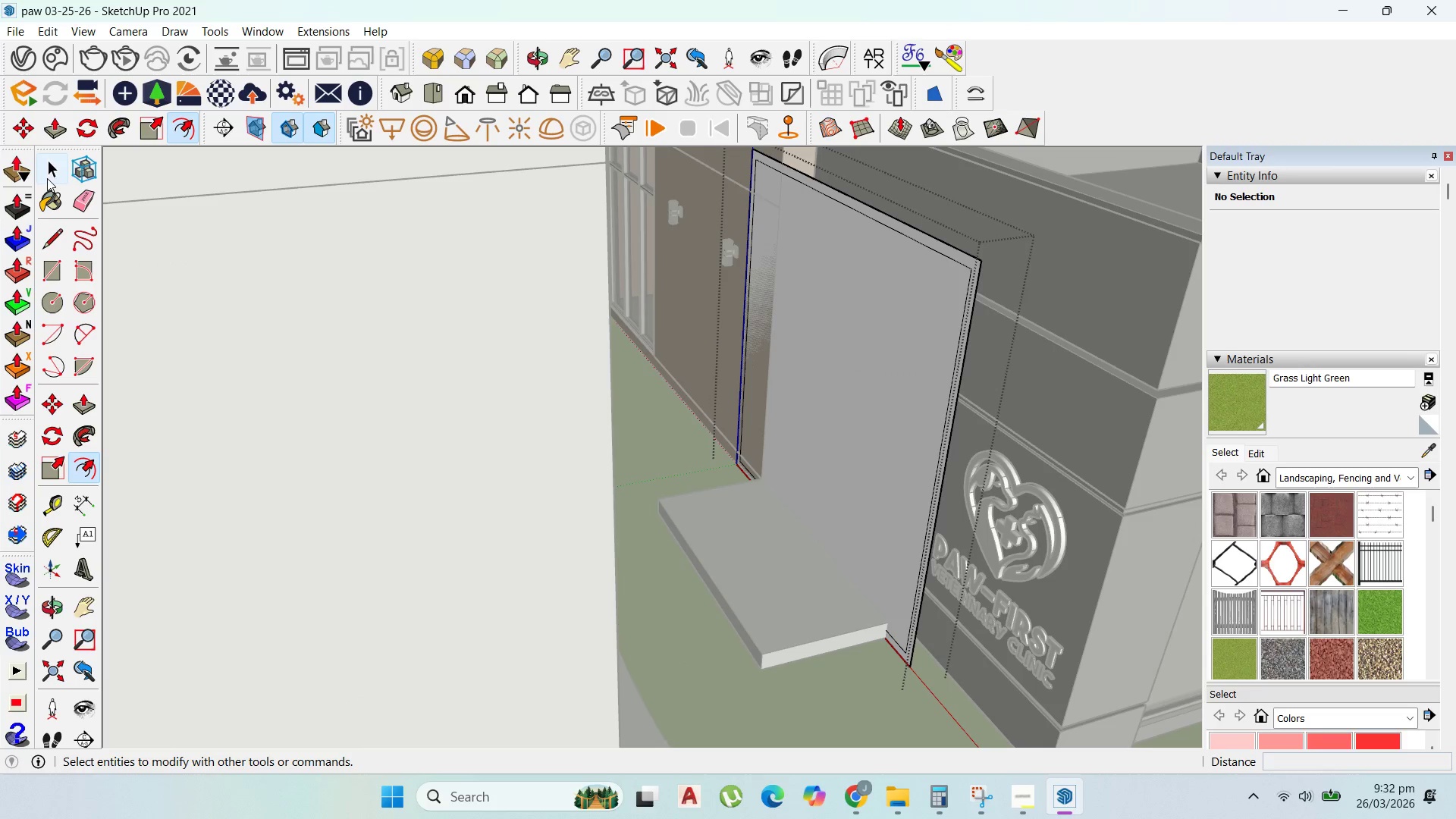 
left_click([51, 168])
 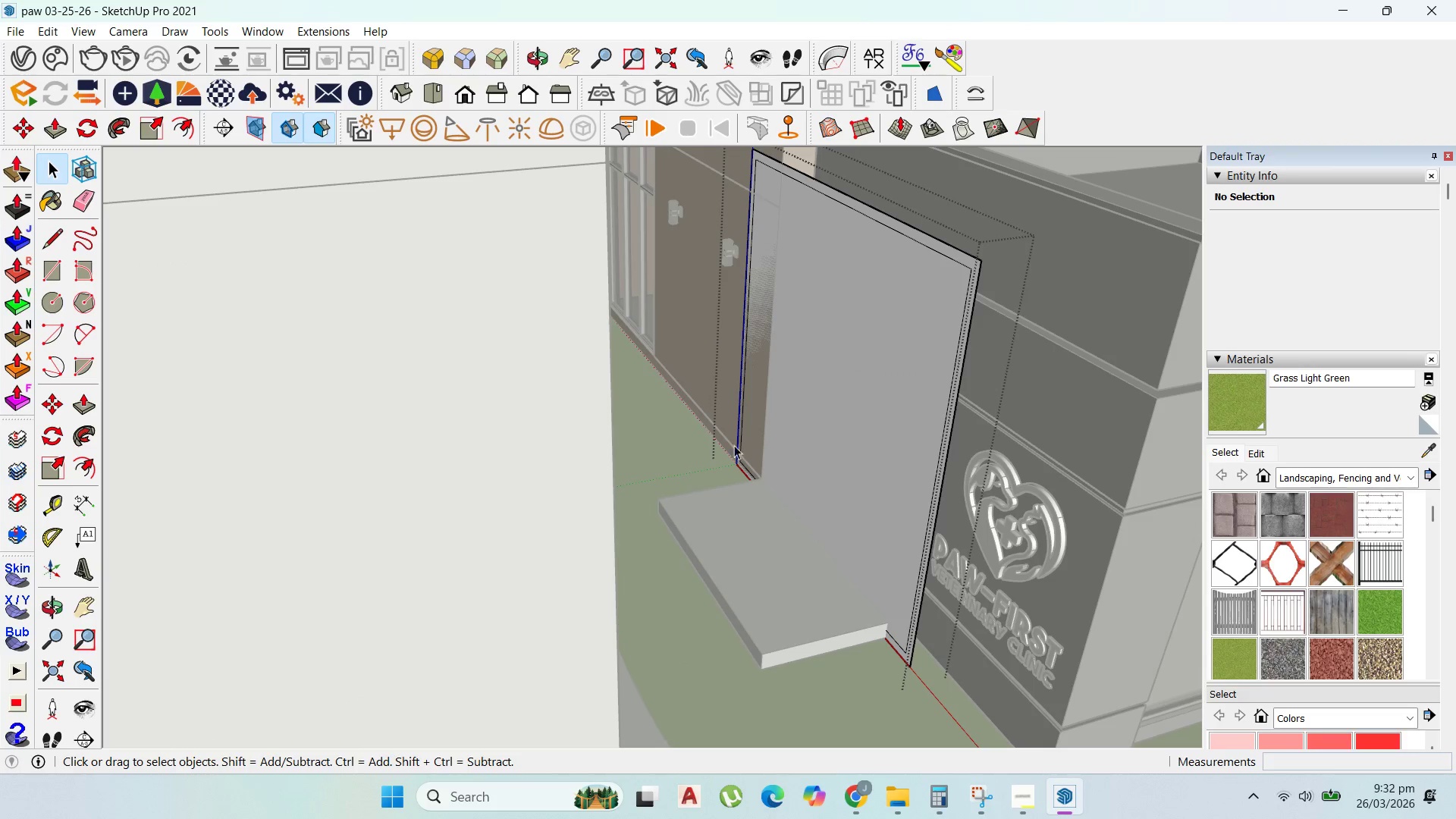 
left_click([815, 432])
 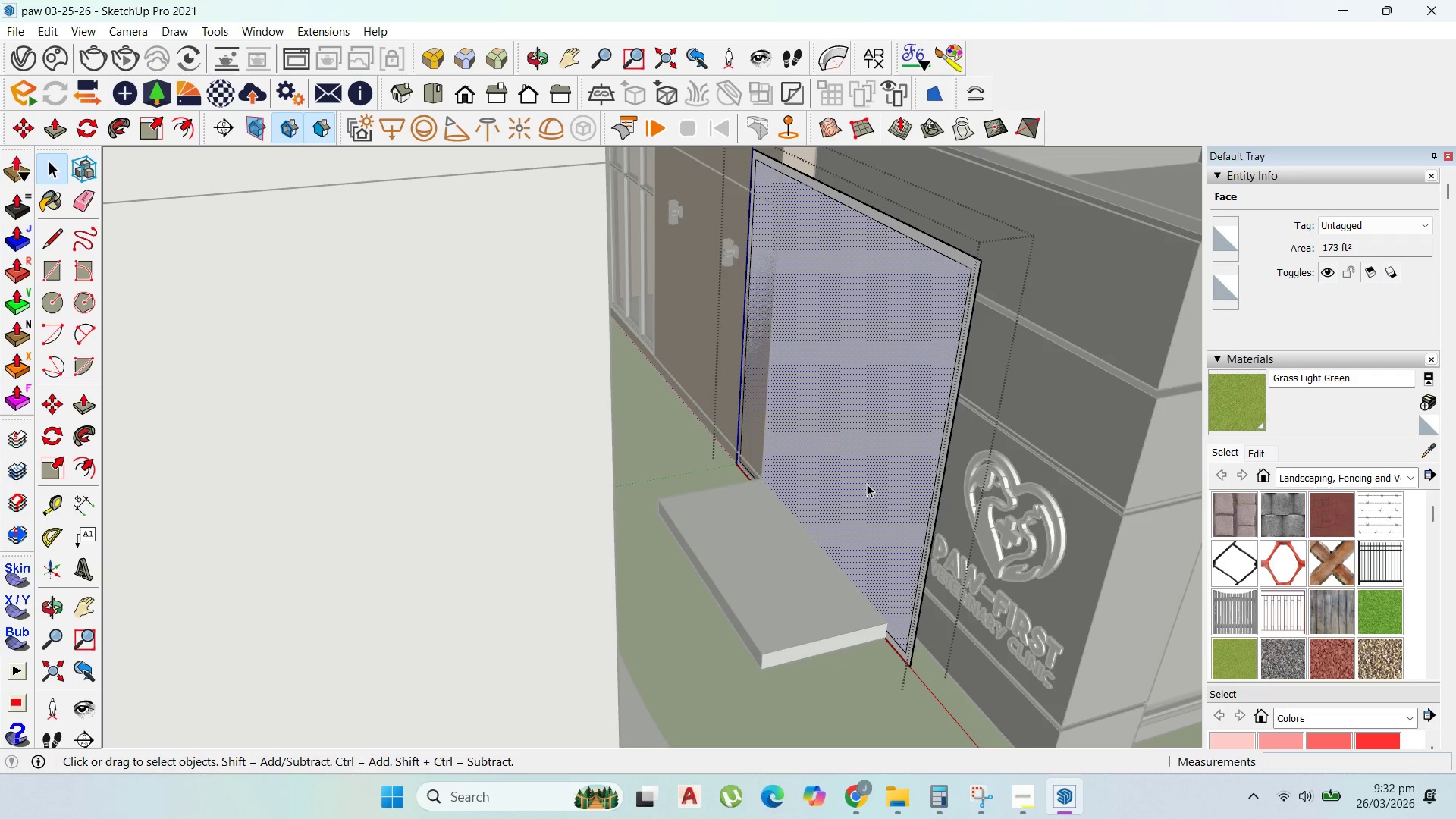 
key(Delete)
 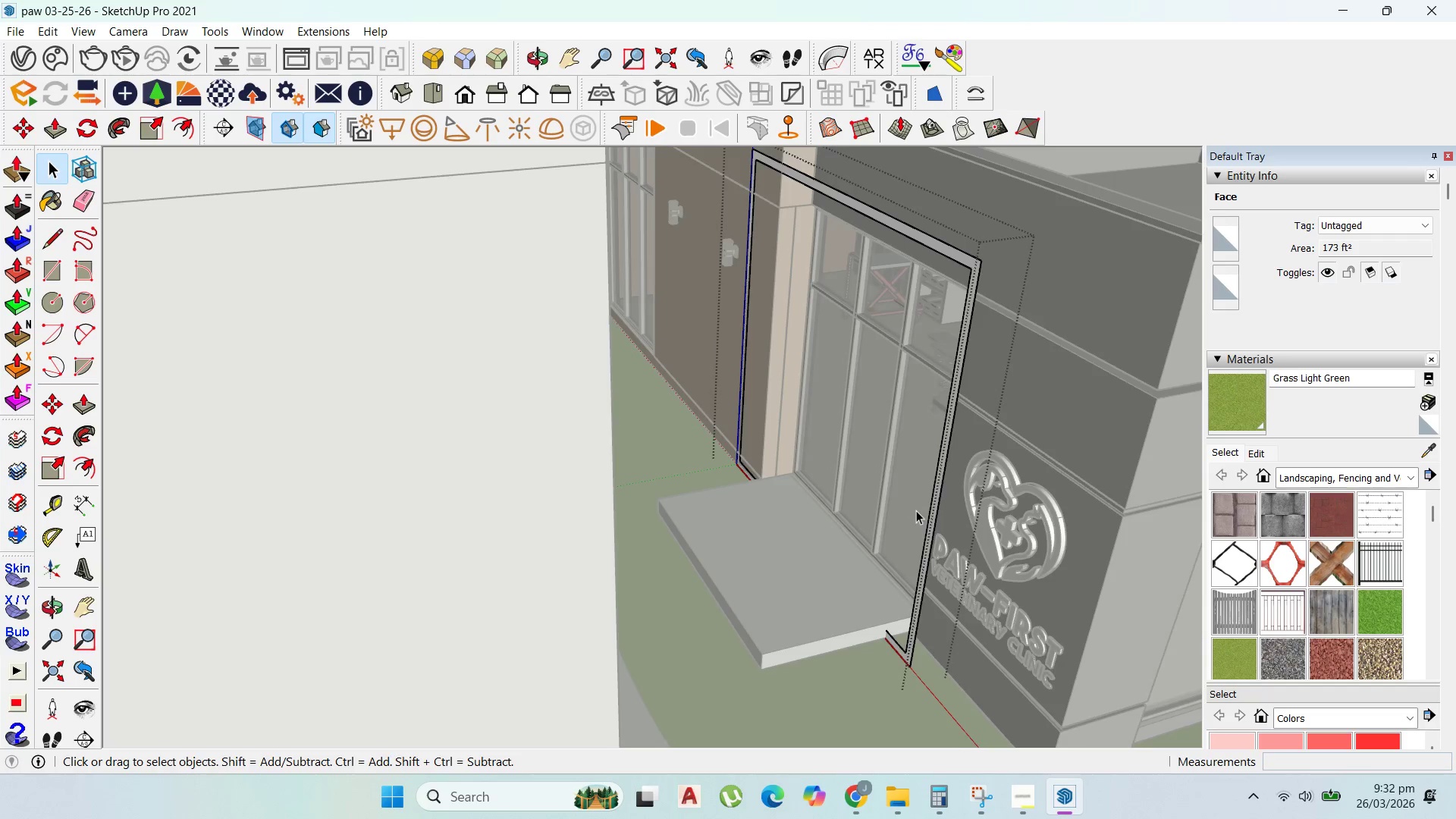 
scroll: coordinate [944, 577], scroll_direction: up, amount: 4.0
 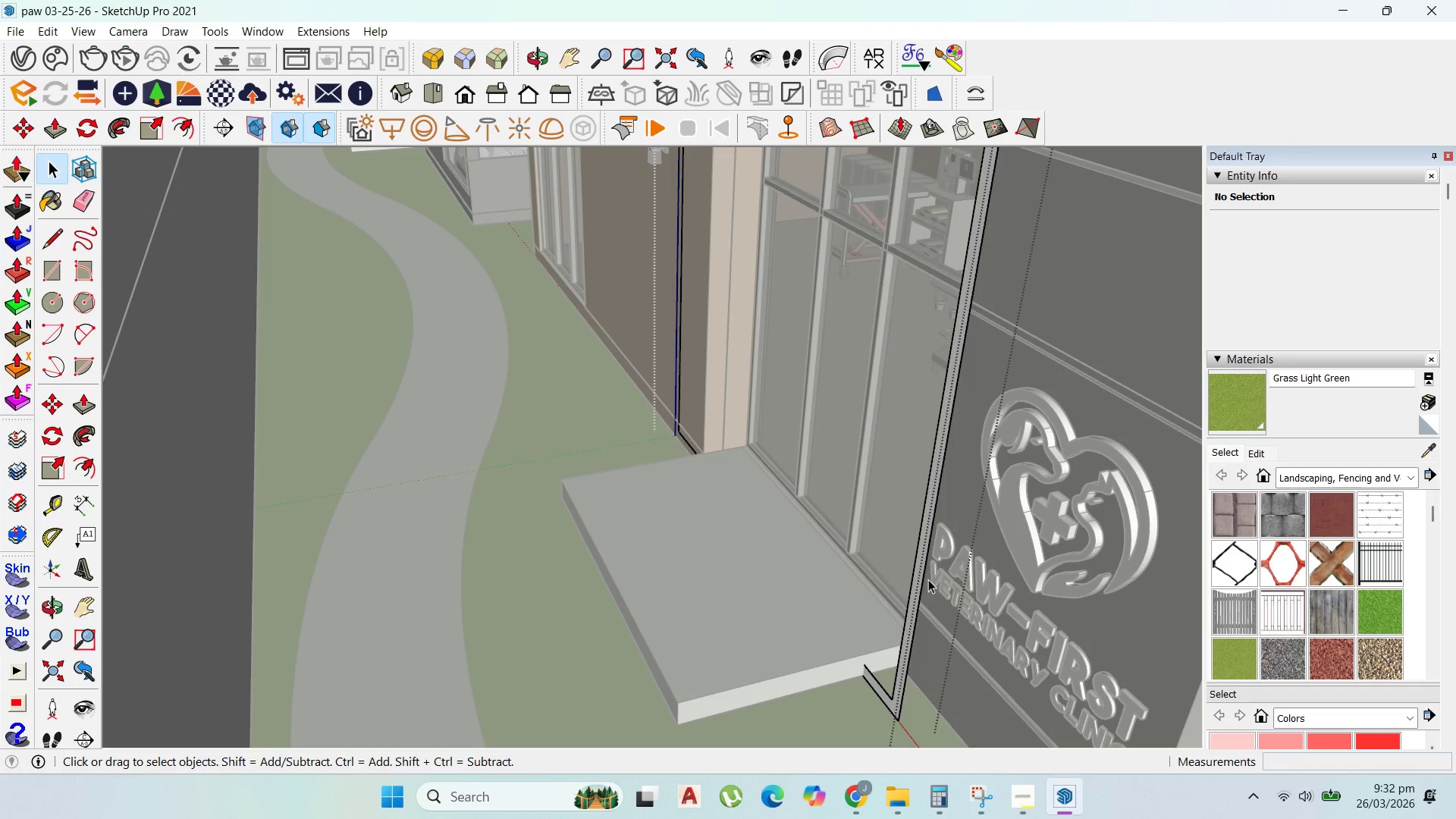 
type(p50)
 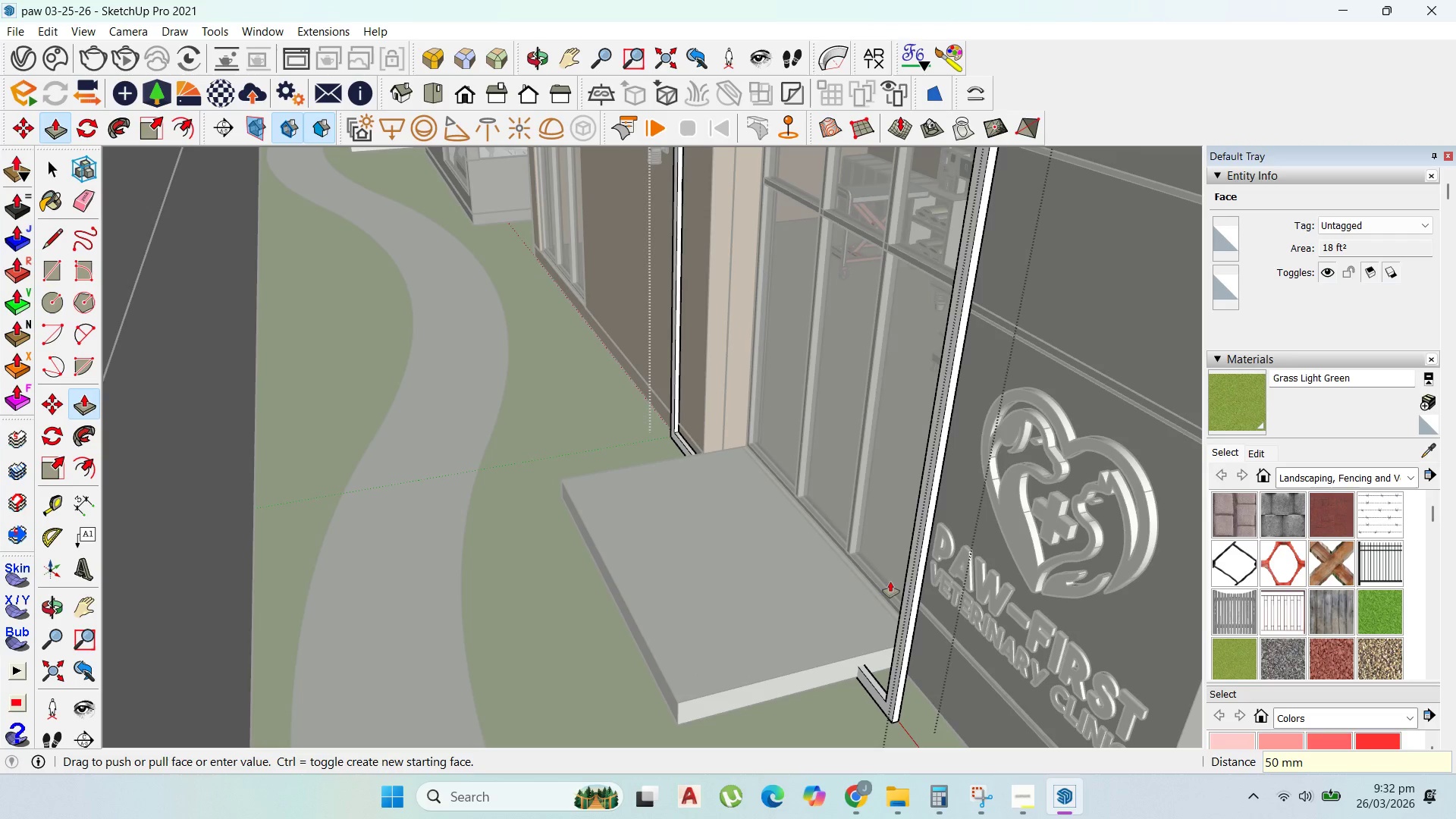 
key(Enter)
 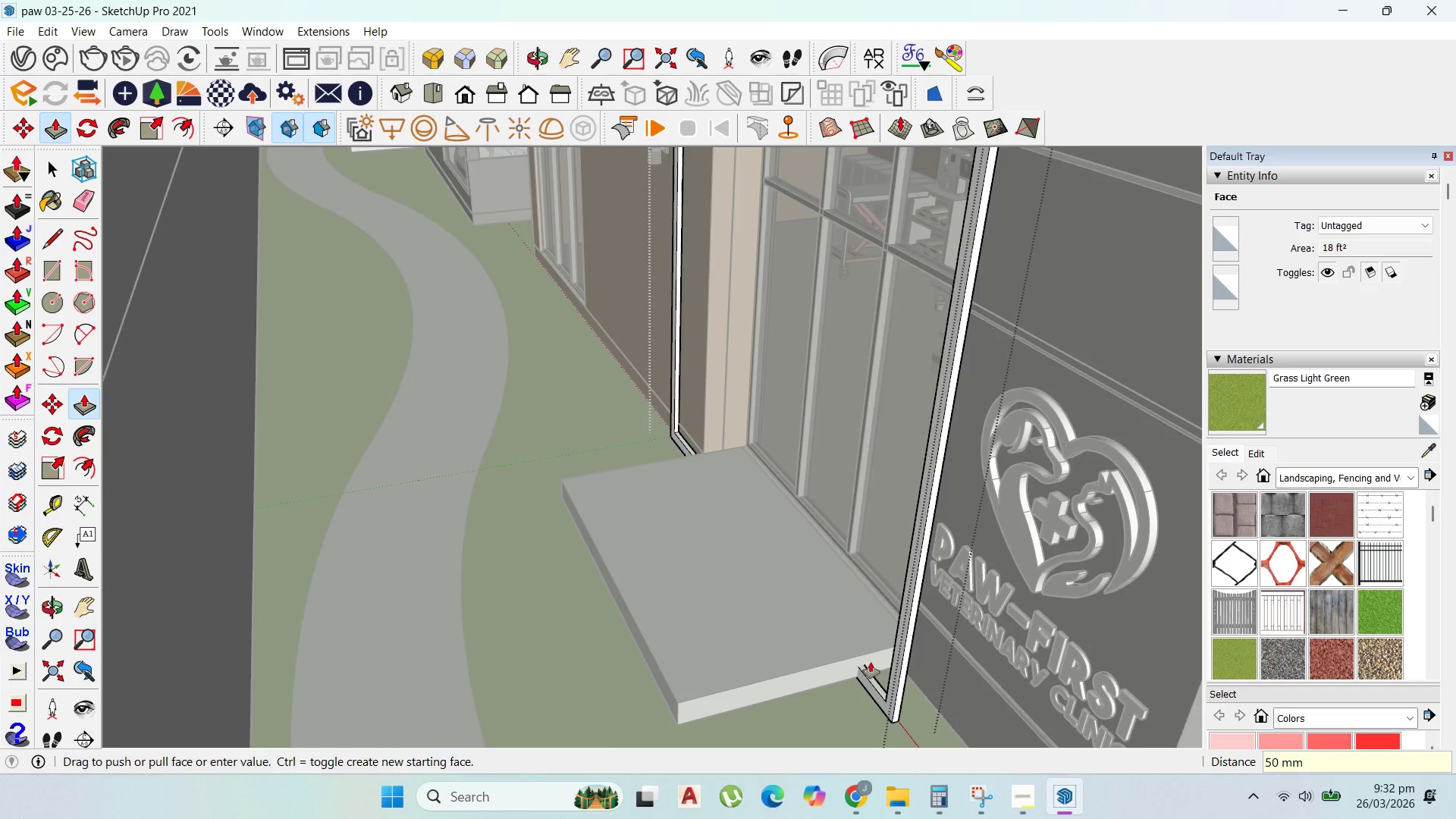 
left_click([865, 675])
 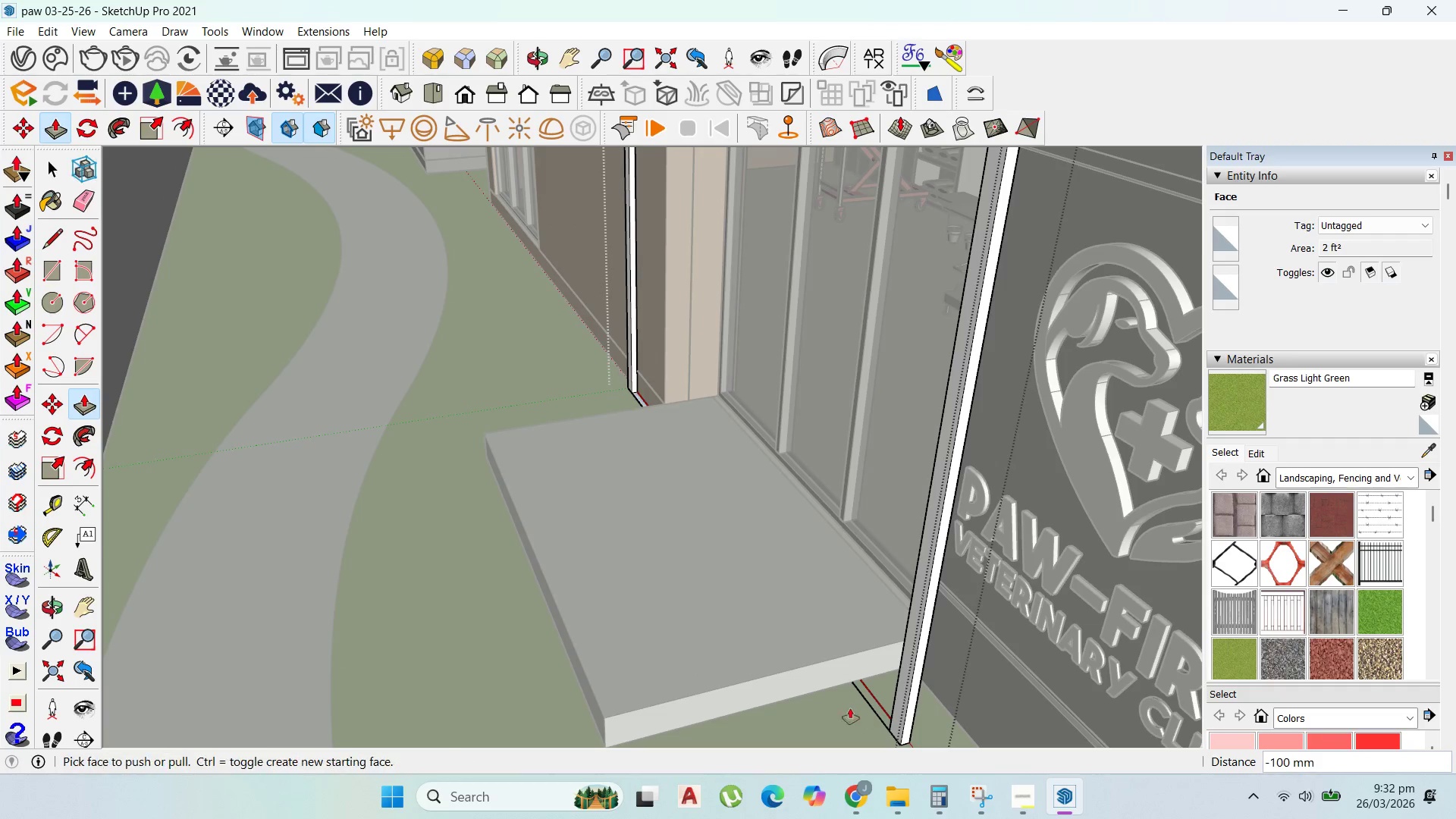 
scroll: coordinate [866, 667], scroll_direction: up, amount: 3.0
 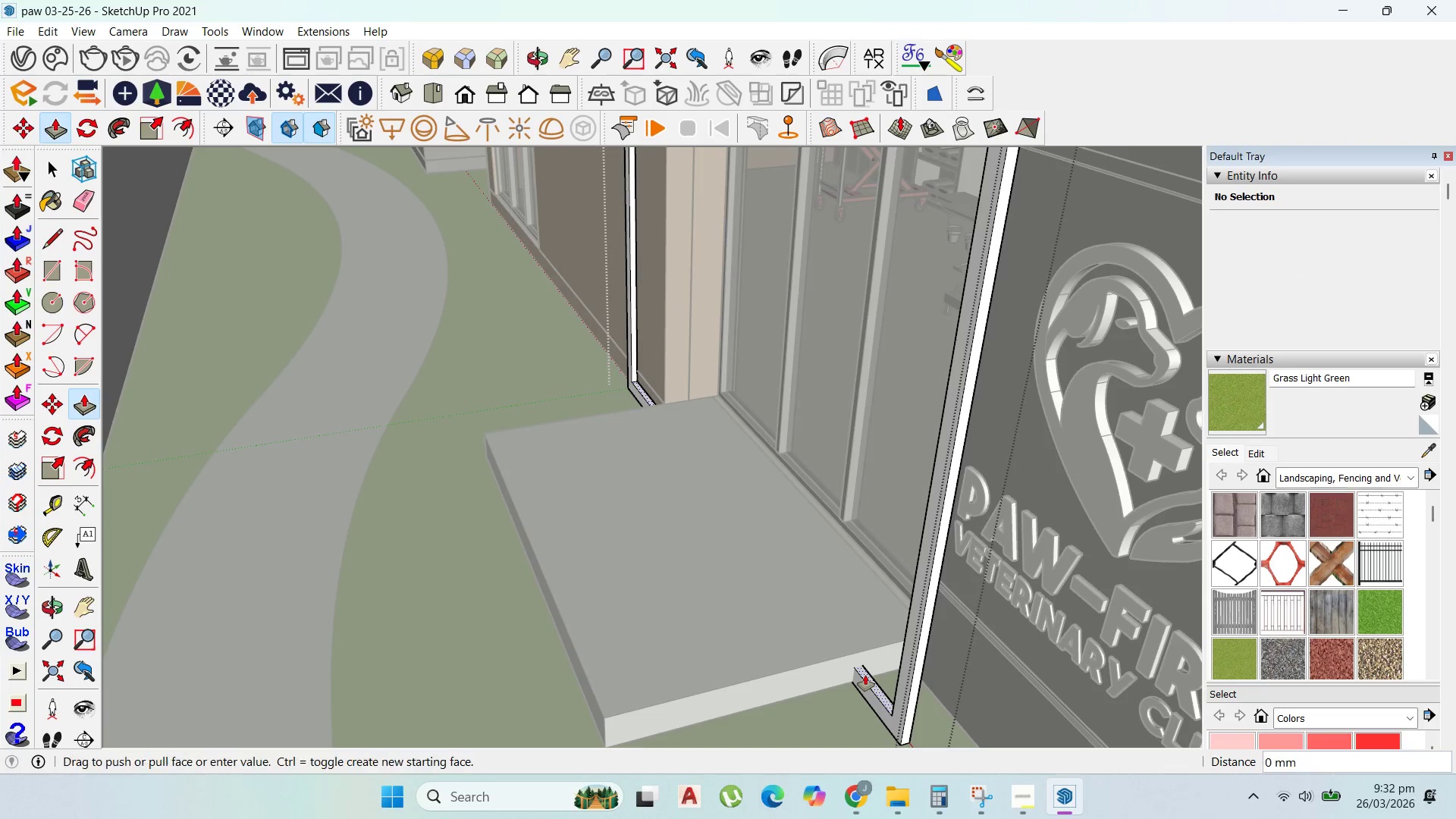 
scroll: coordinate [805, 631], scroll_direction: down, amount: 15.0
 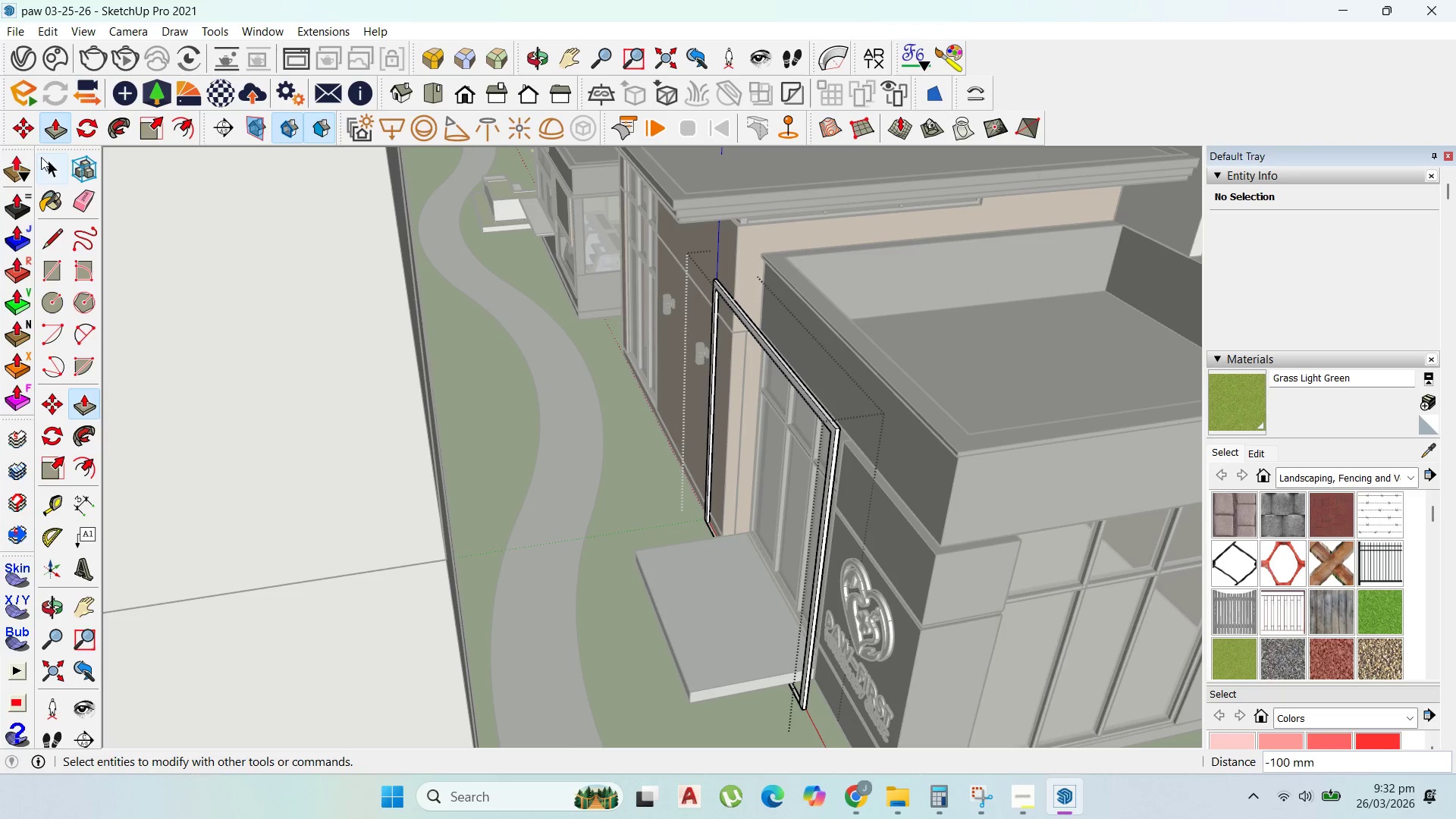 
scroll: coordinate [834, 460], scroll_direction: up, amount: 3.0
 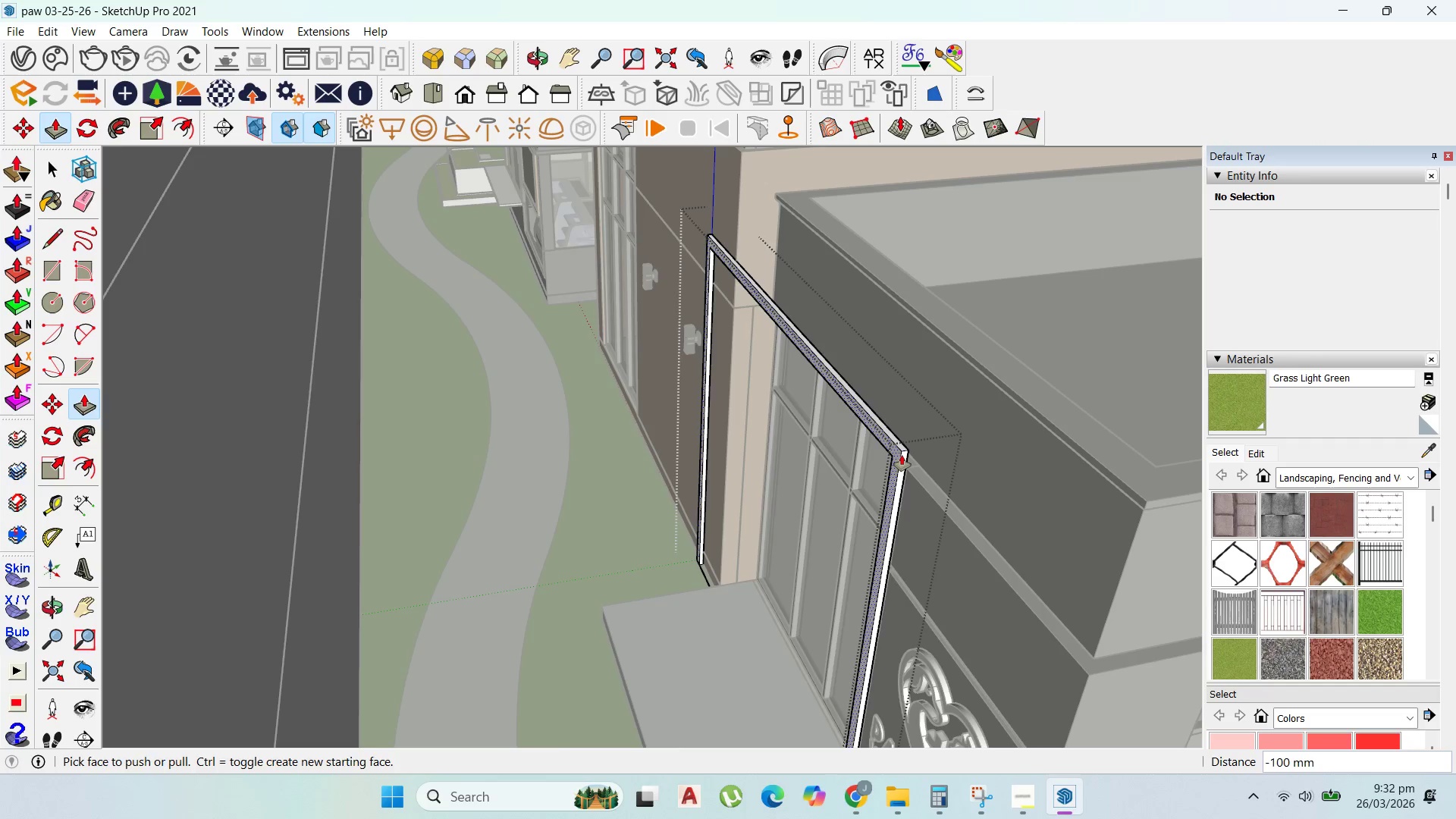 
left_click([902, 455])
 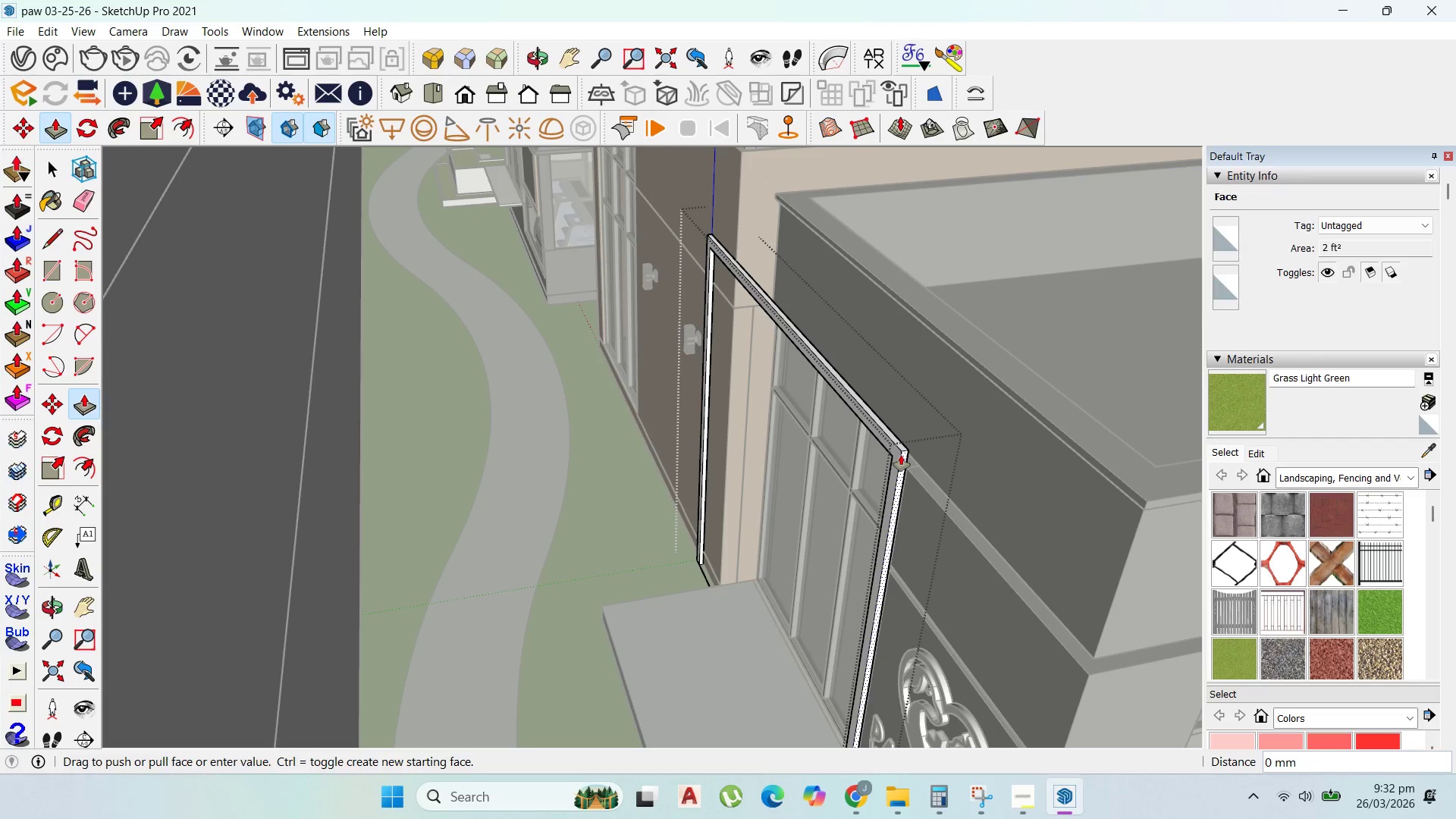 
key(Escape)
 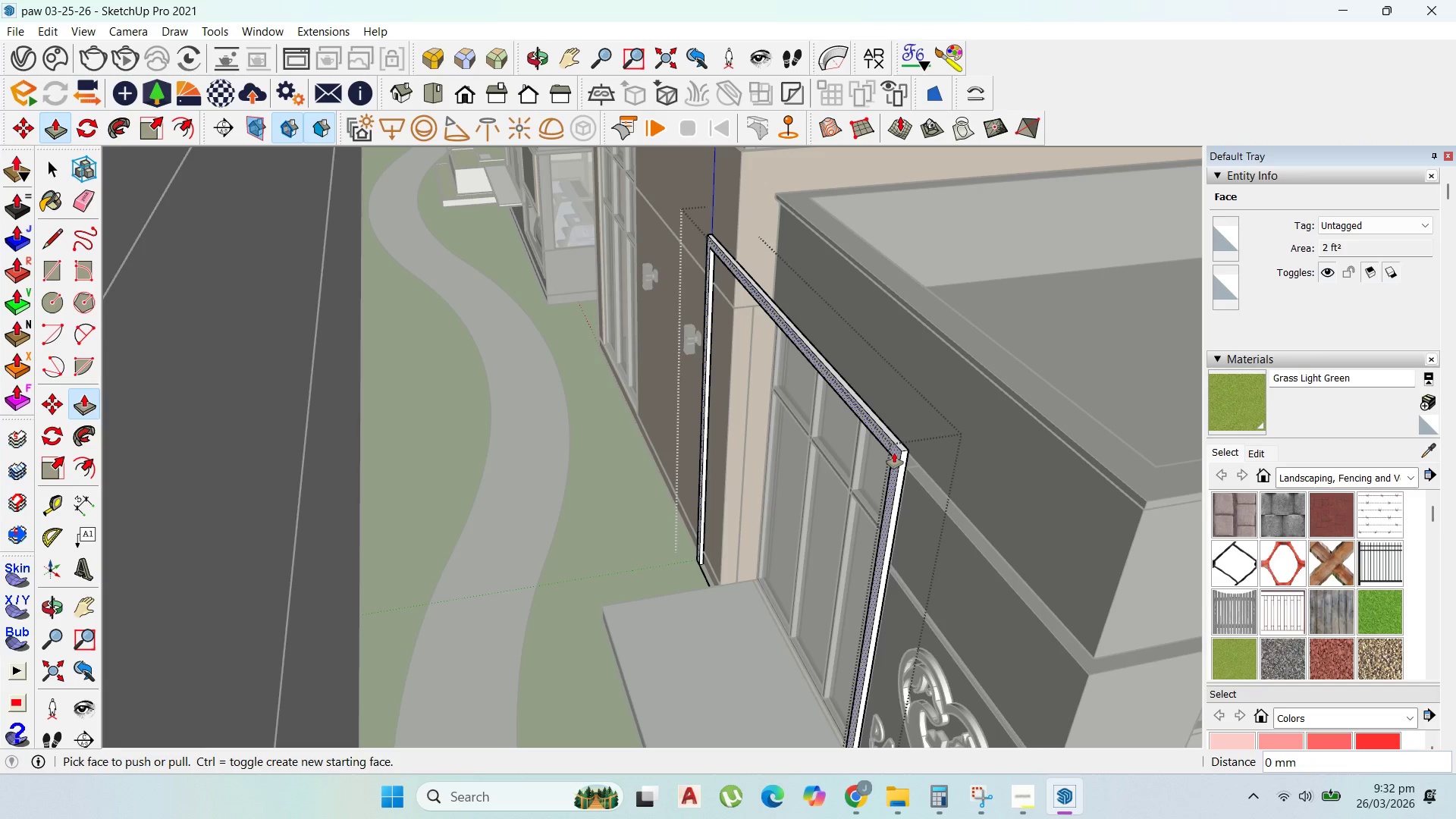 
left_click([894, 453])
 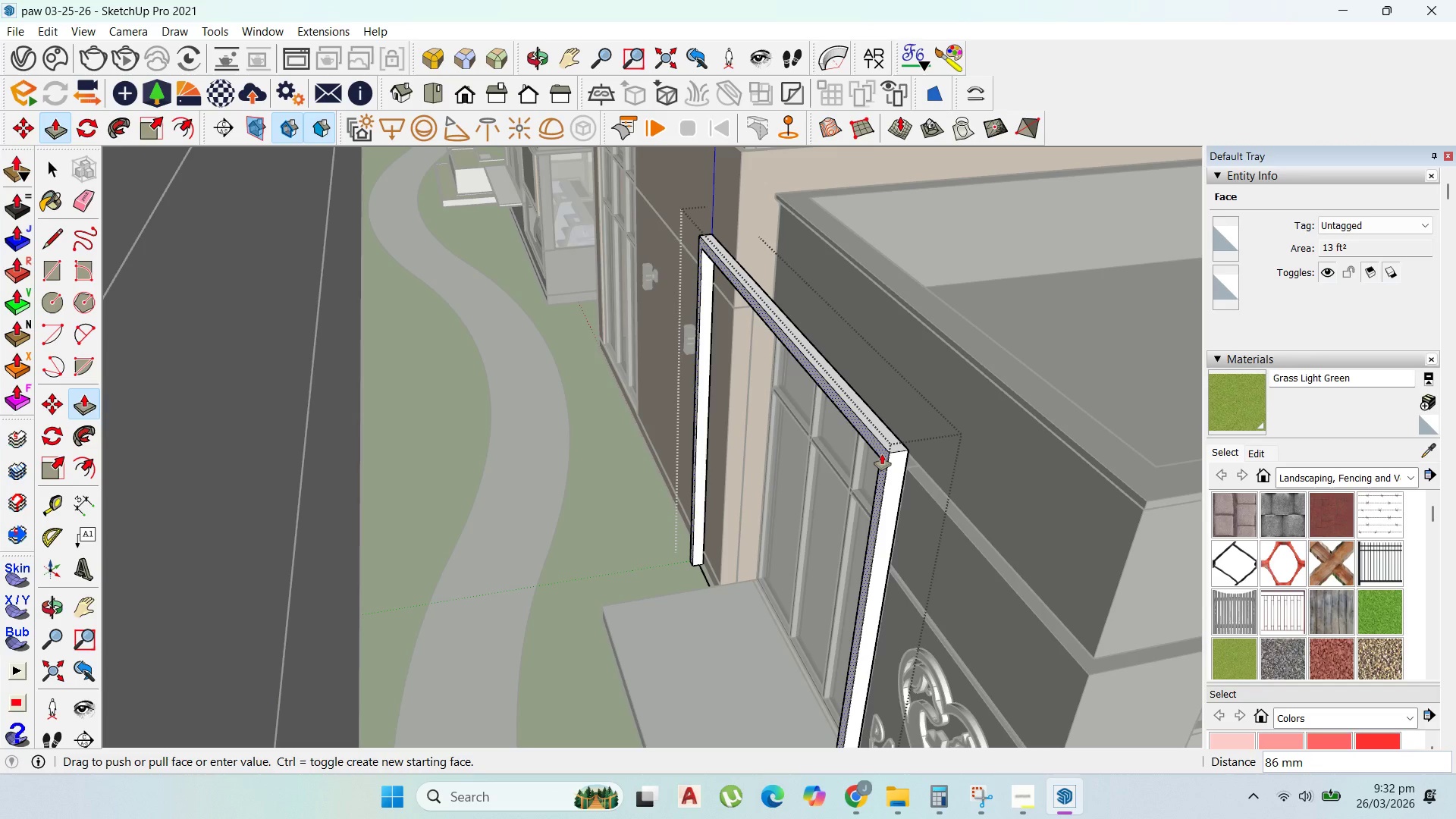 
type(50)
 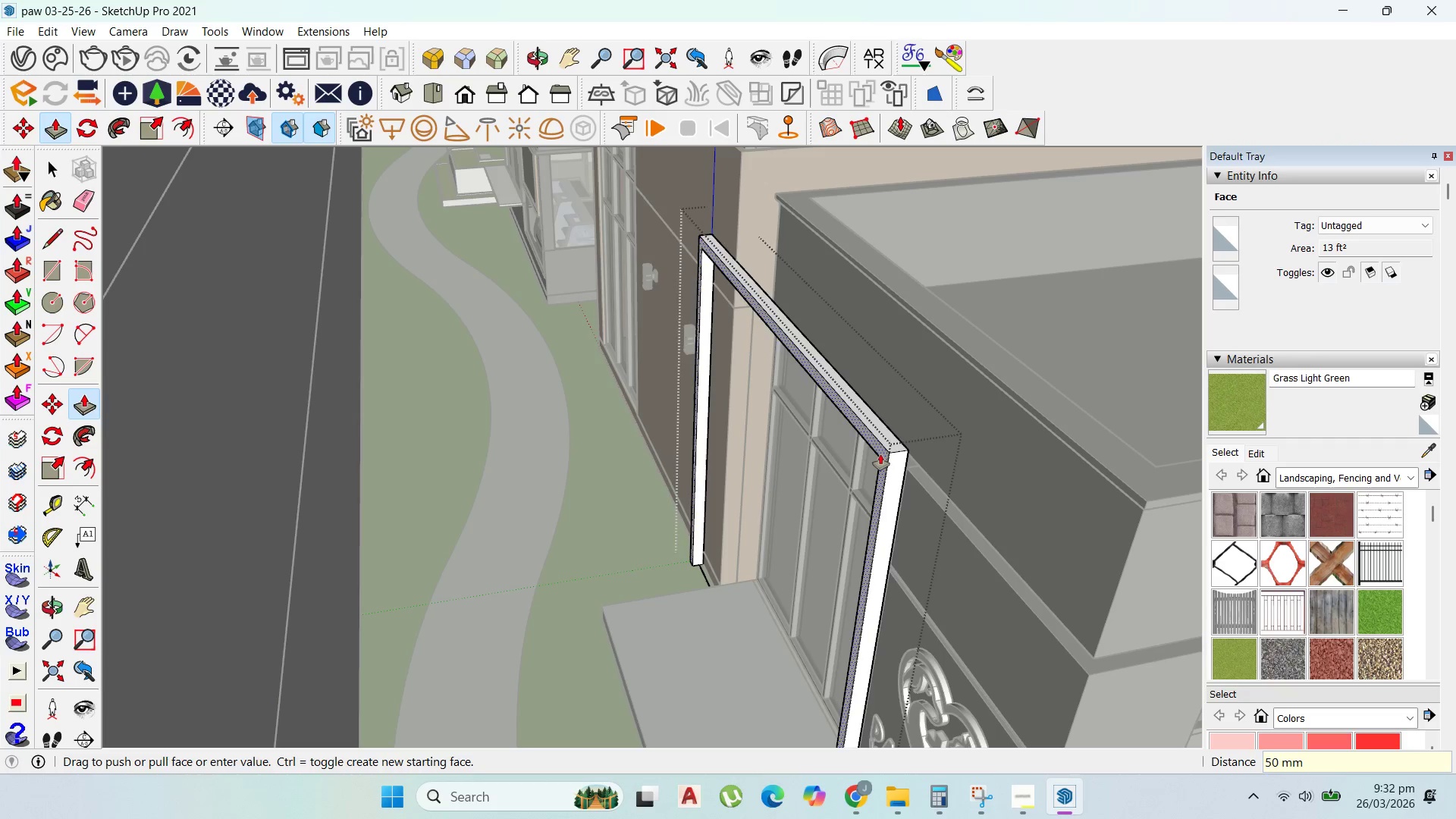 
key(Enter)
 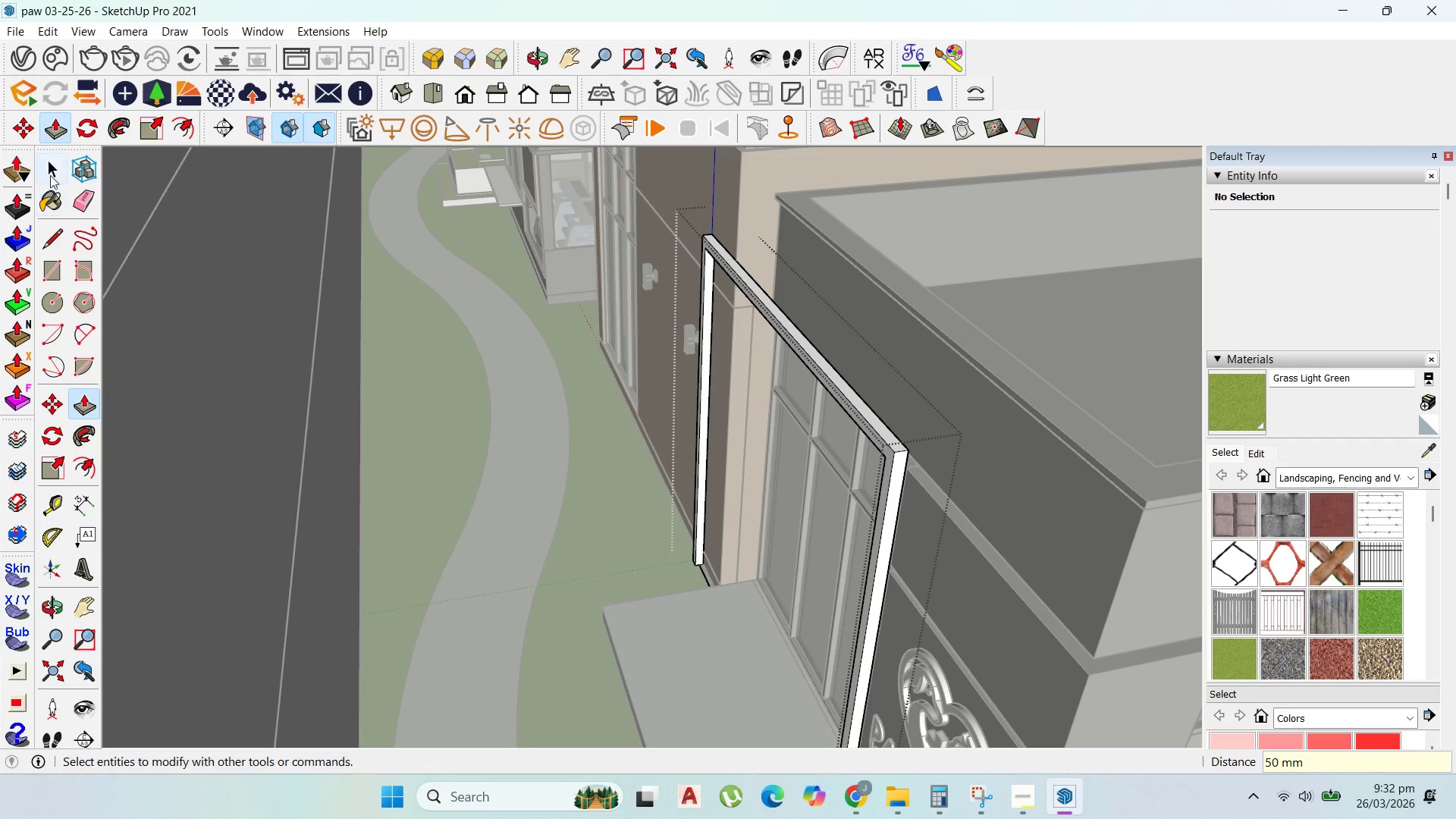 
key(Escape)
 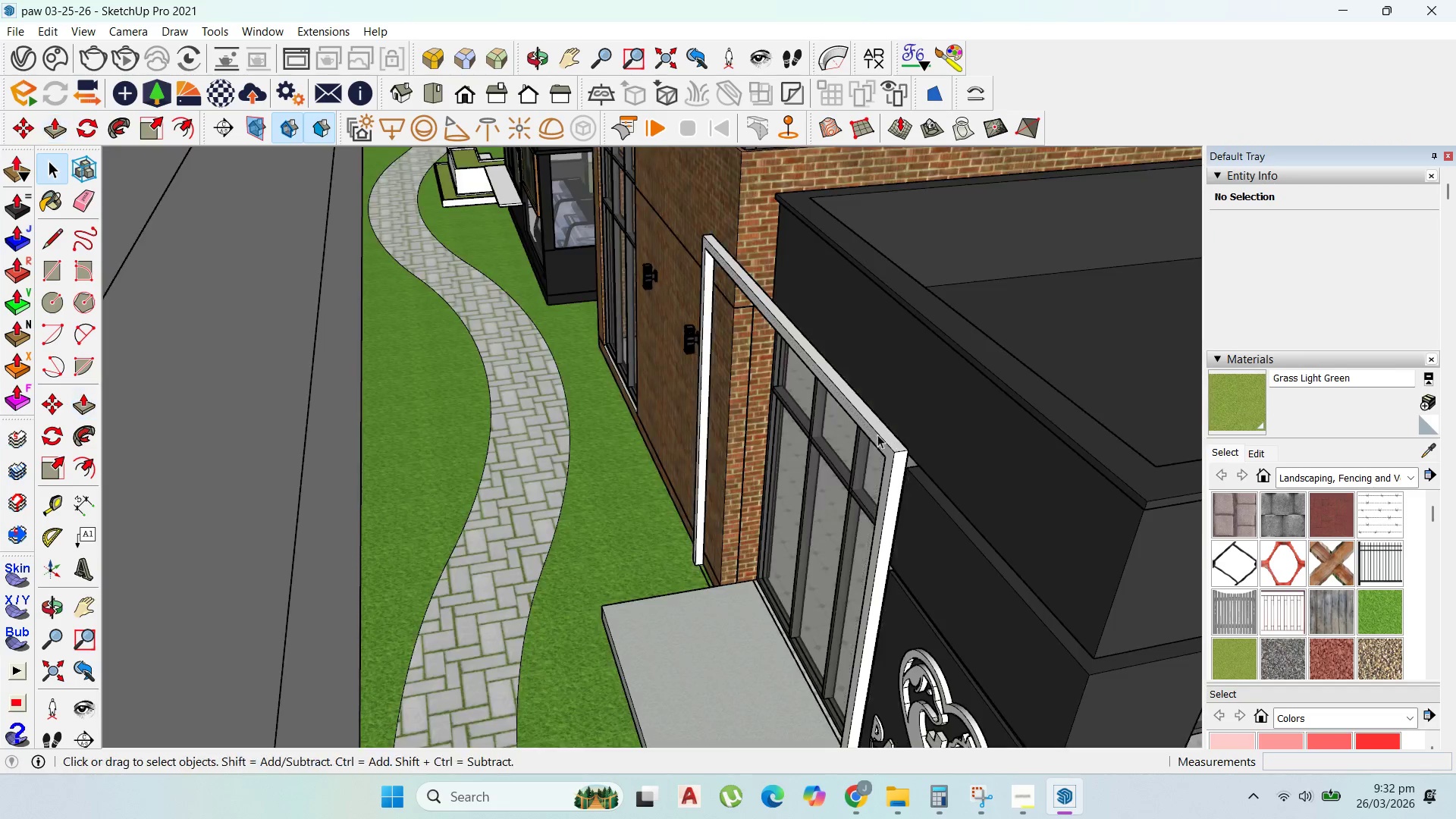 
key(Escape)
 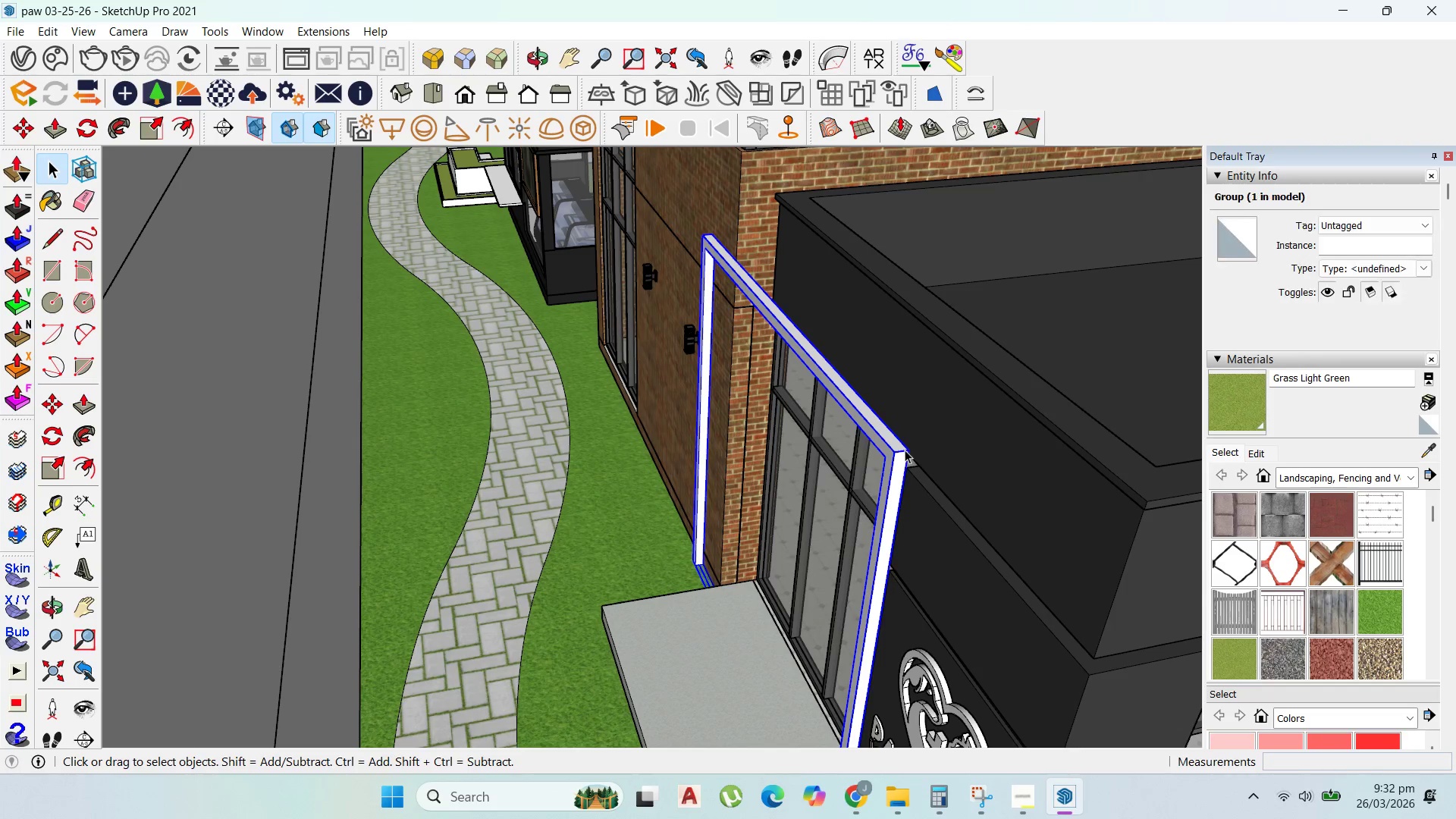 
key(M)
 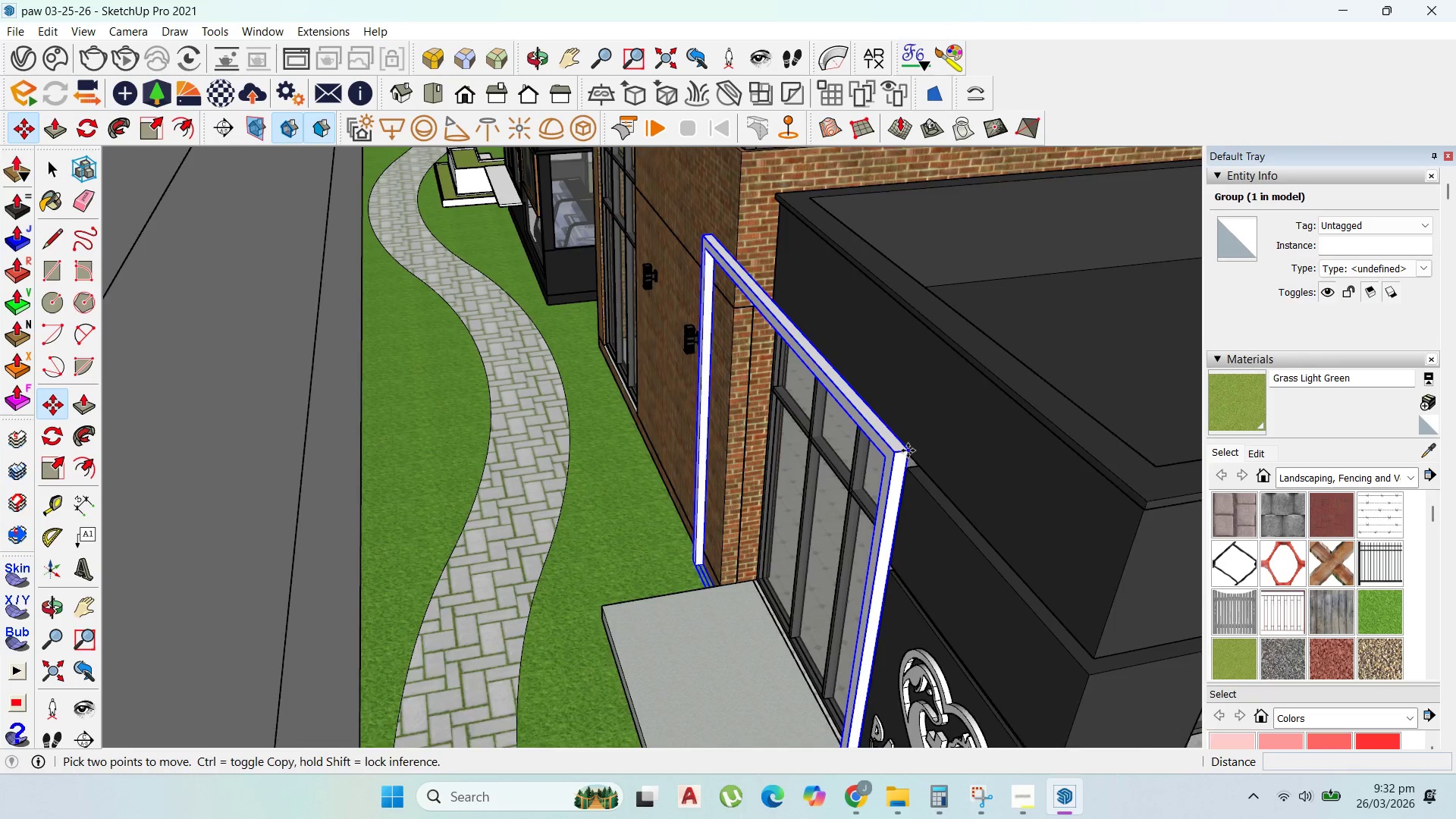 
left_click([906, 452])
 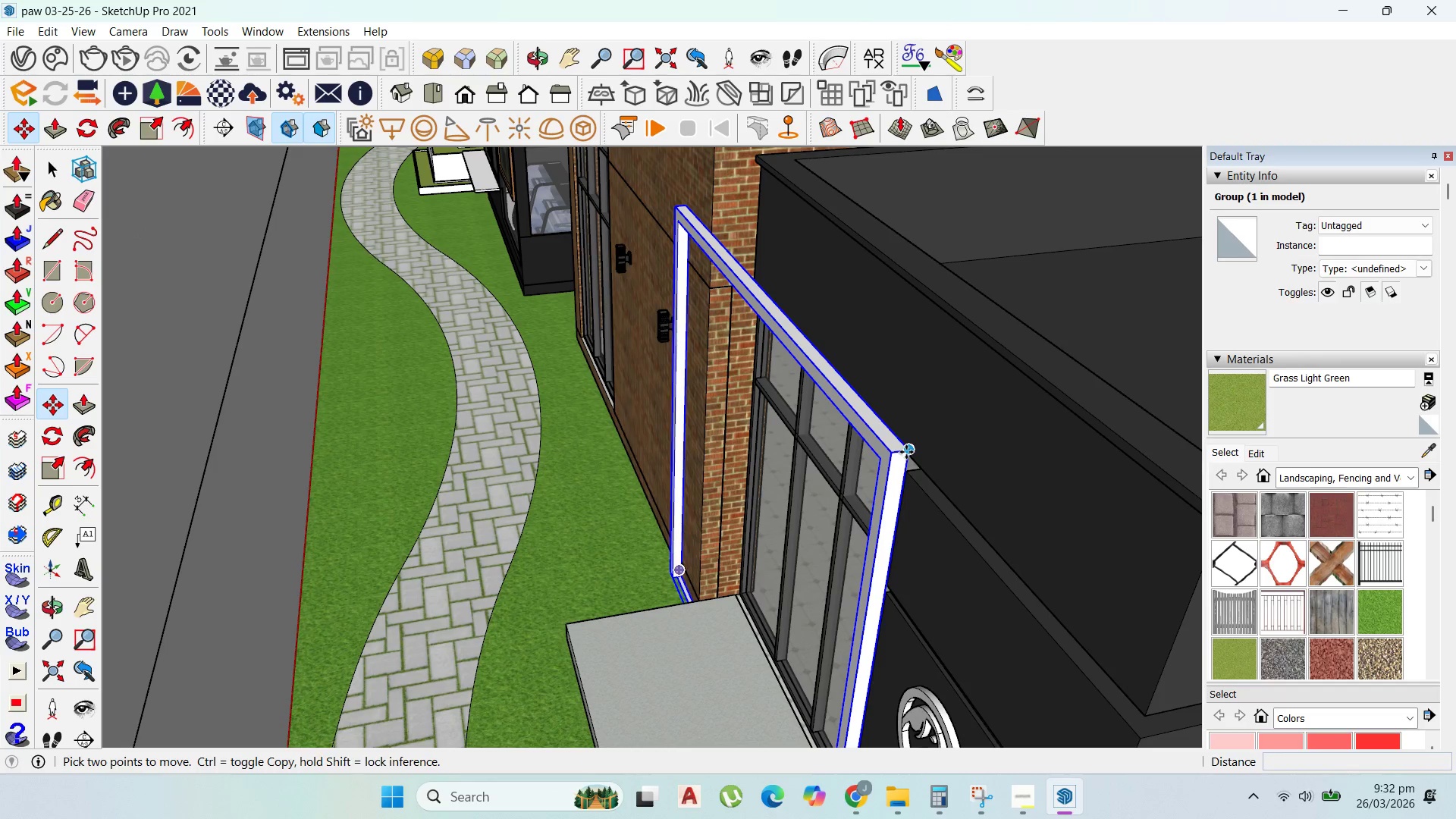 
key(Control+ControlLeft)
 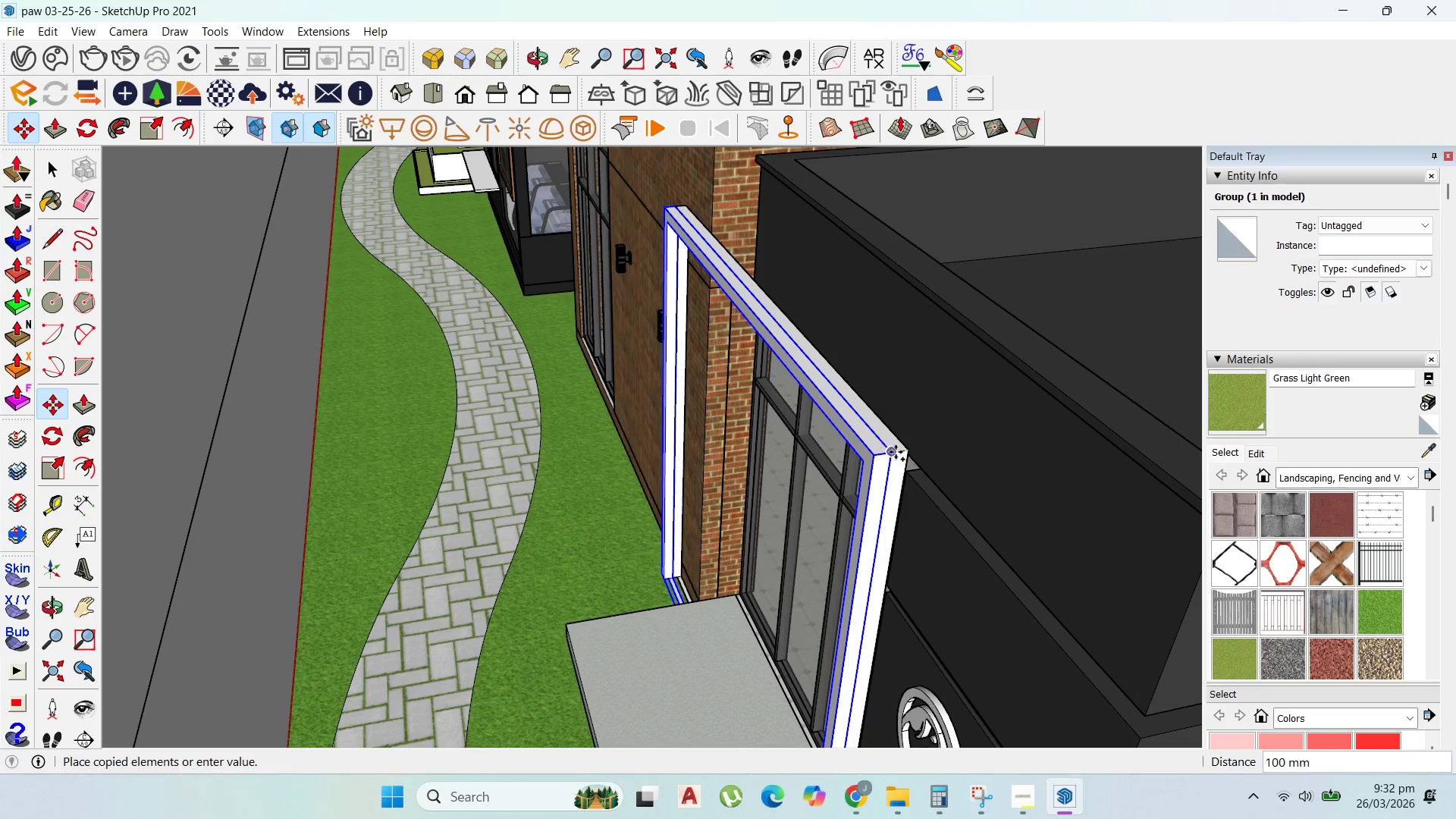 
scroll: coordinate [909, 451], scroll_direction: up, amount: 2.0
 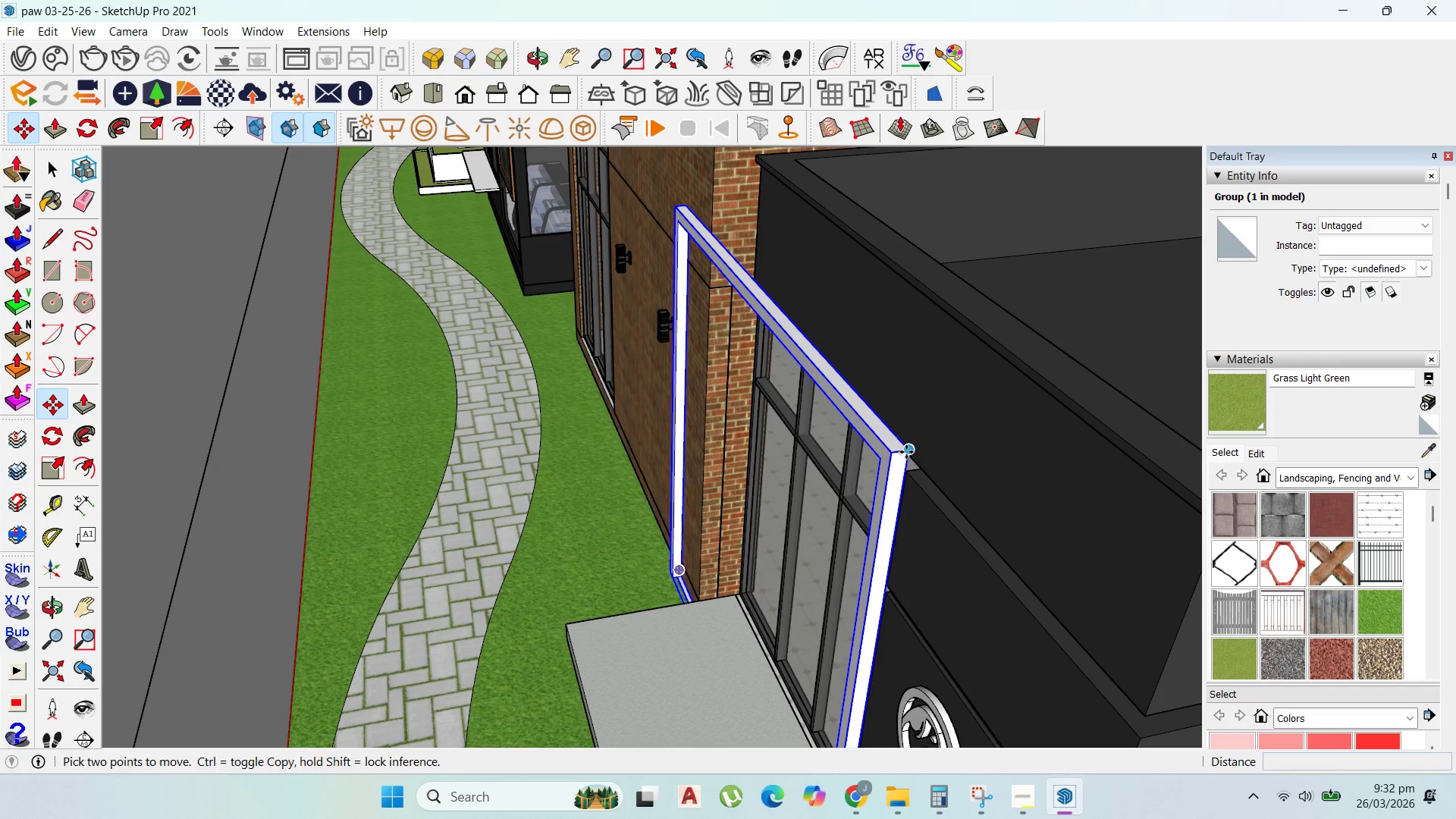 
left_click([896, 452])
 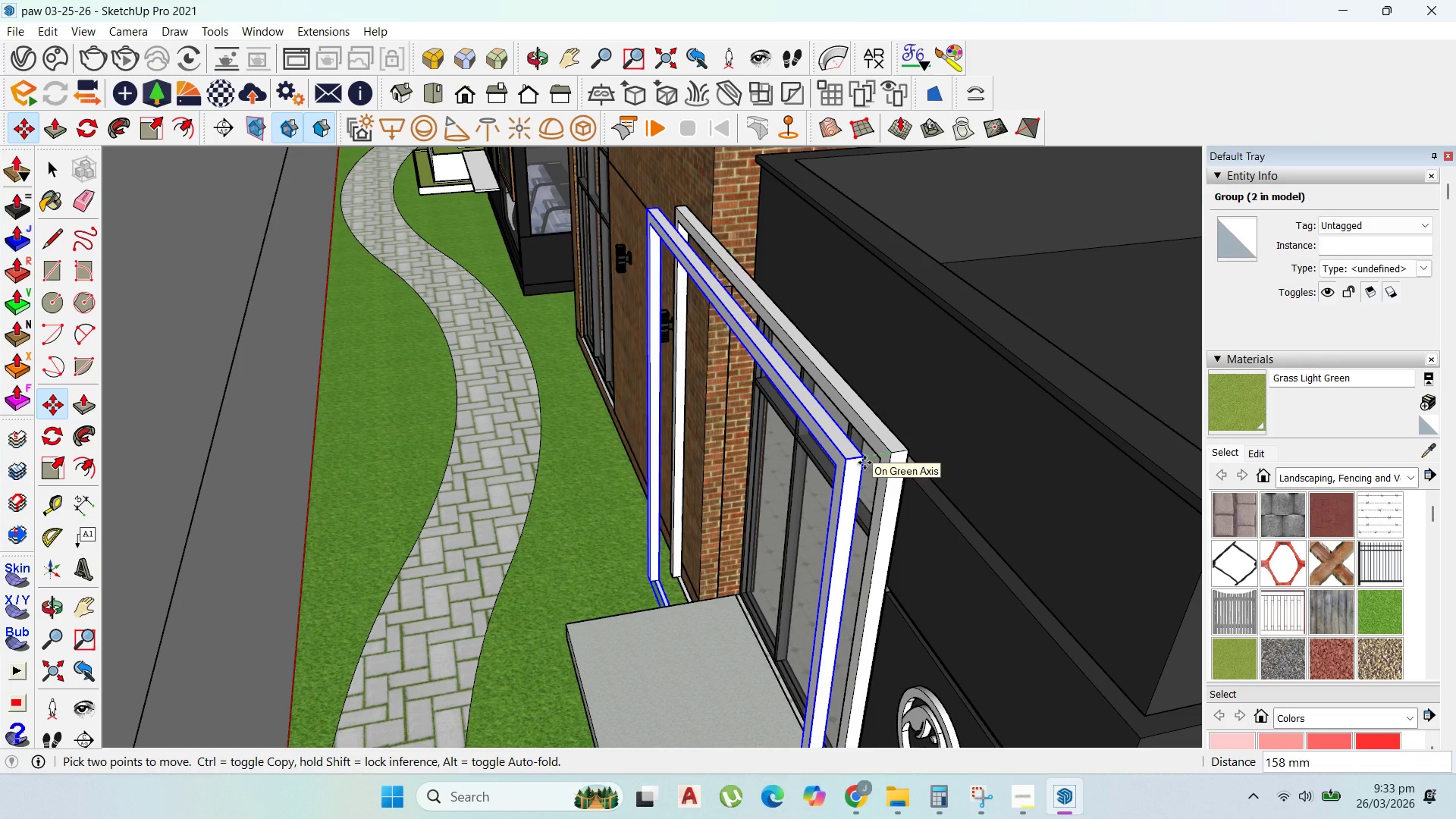 
type(50)
 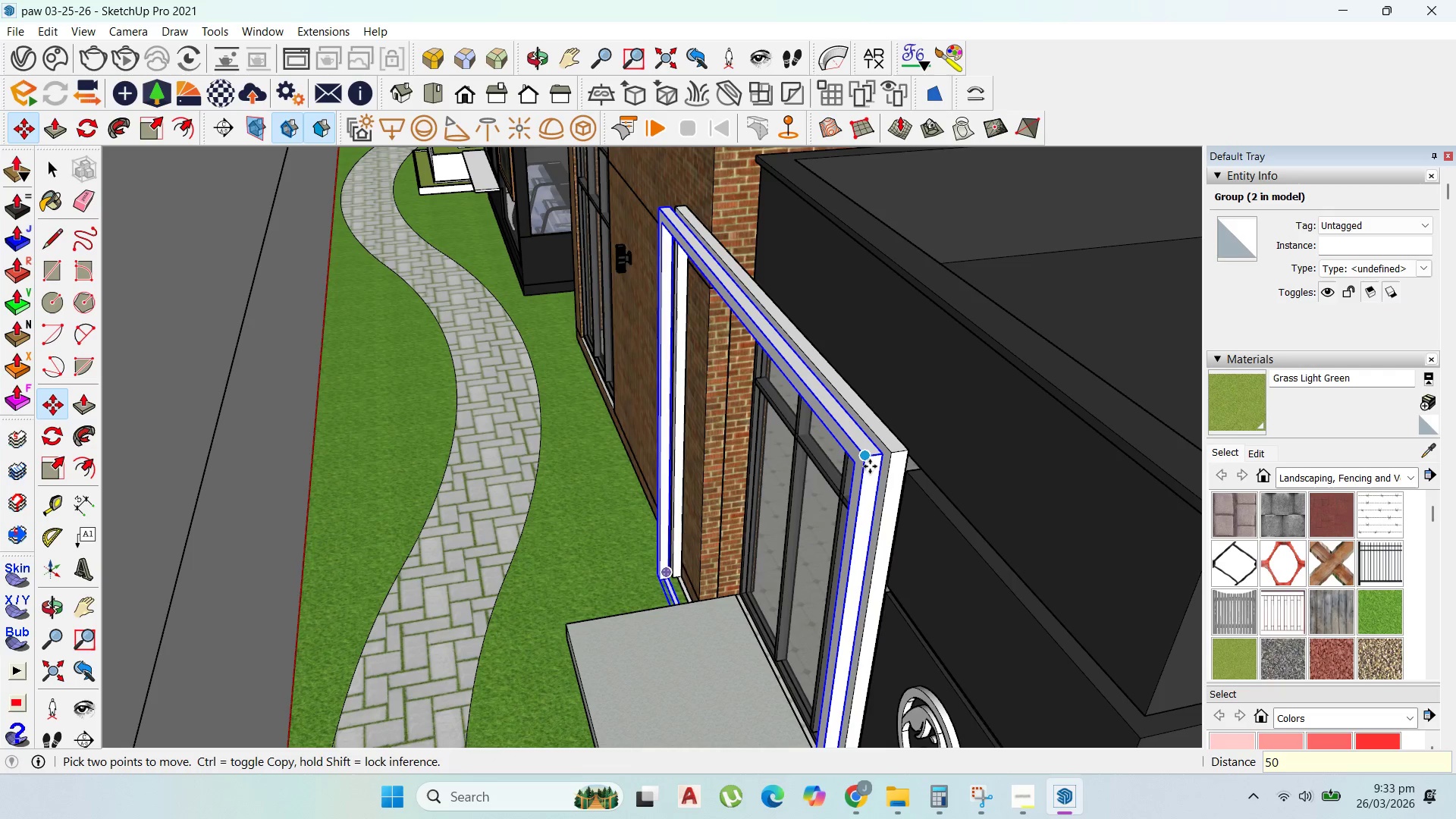 
key(Enter)
 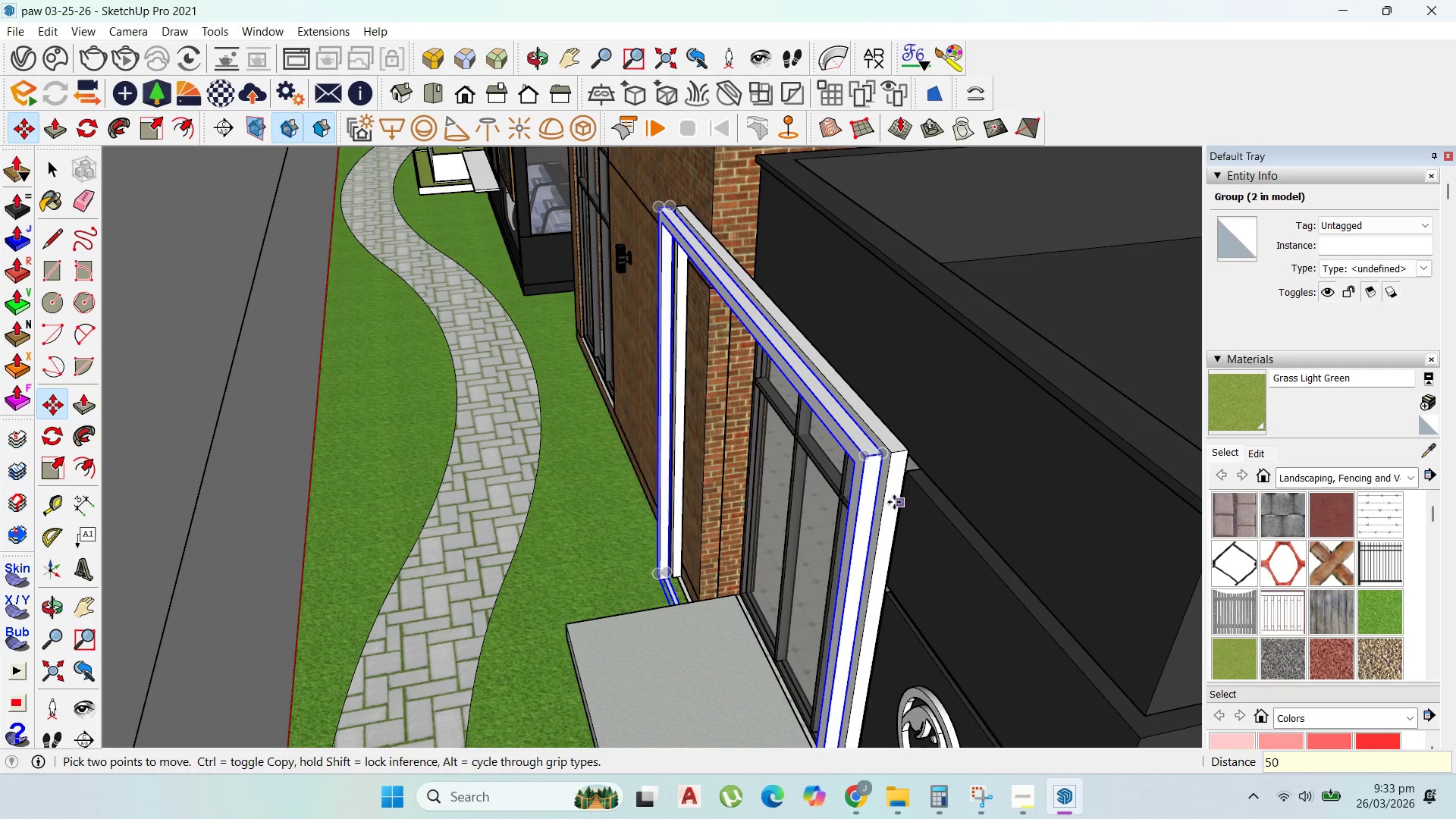 
scroll: coordinate [890, 498], scroll_direction: up, amount: 1.0
 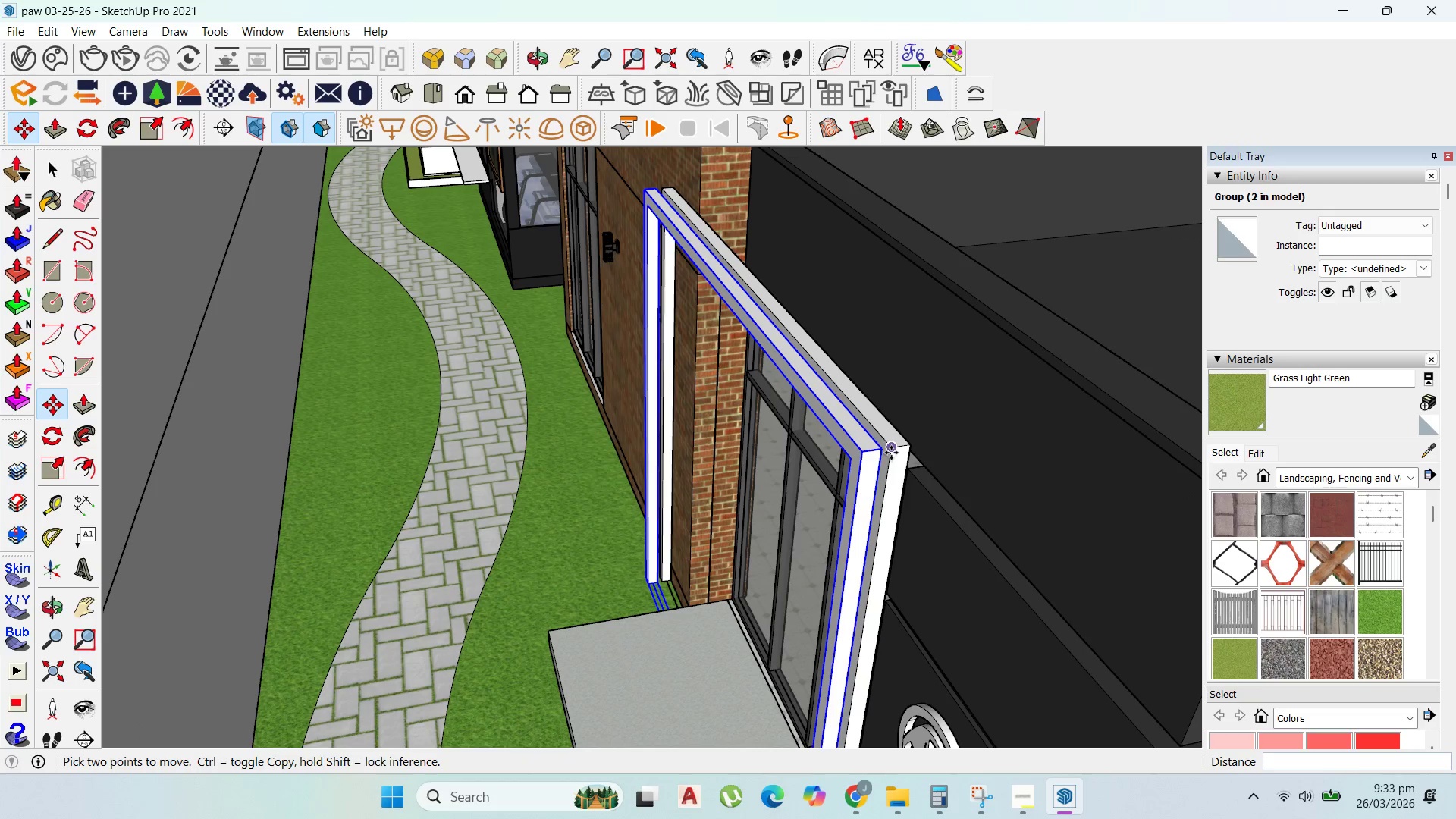 
key(Control+ControlLeft)
 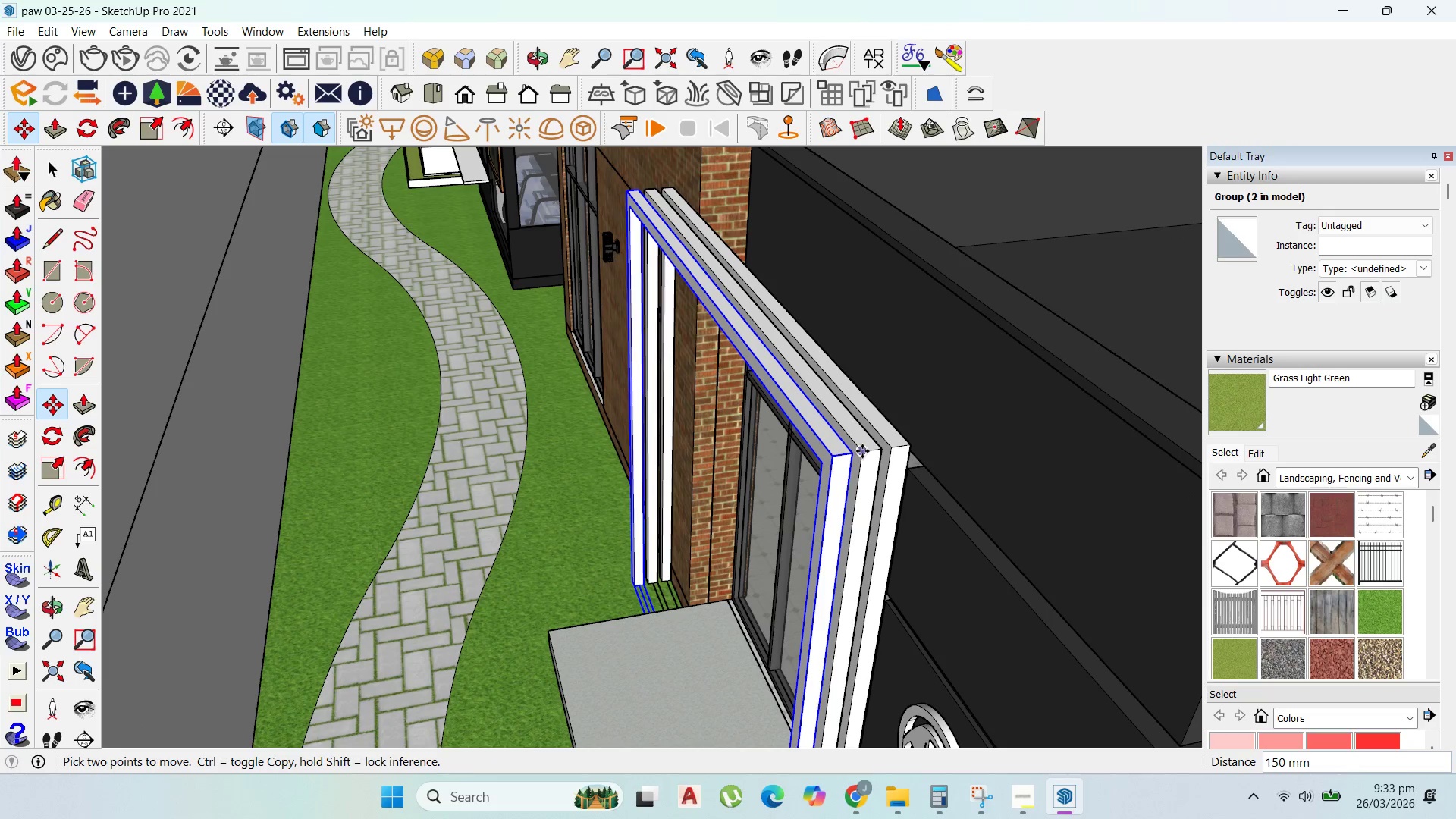 
double_click([862, 451])
 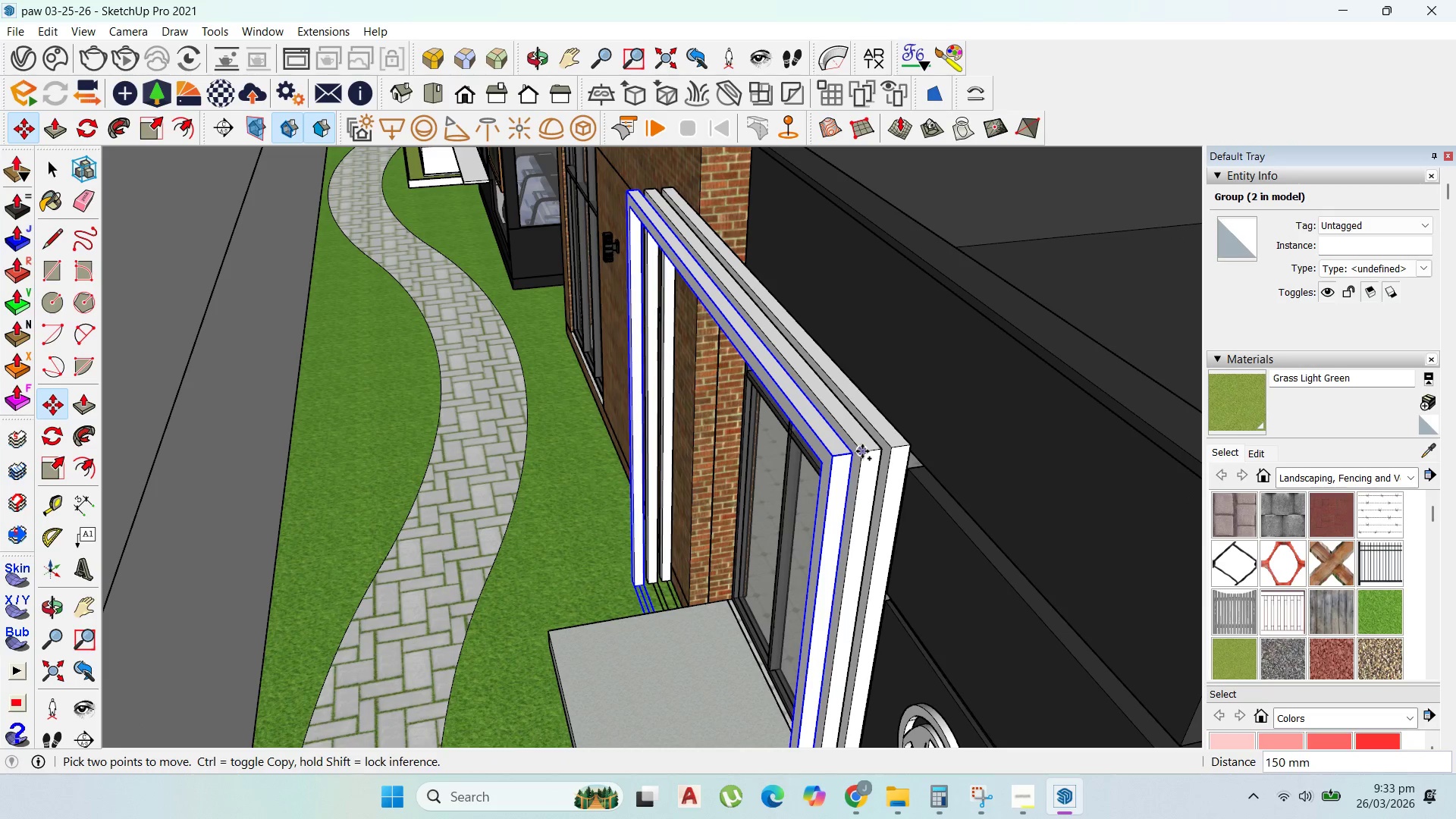 
key(Control+ControlLeft)
 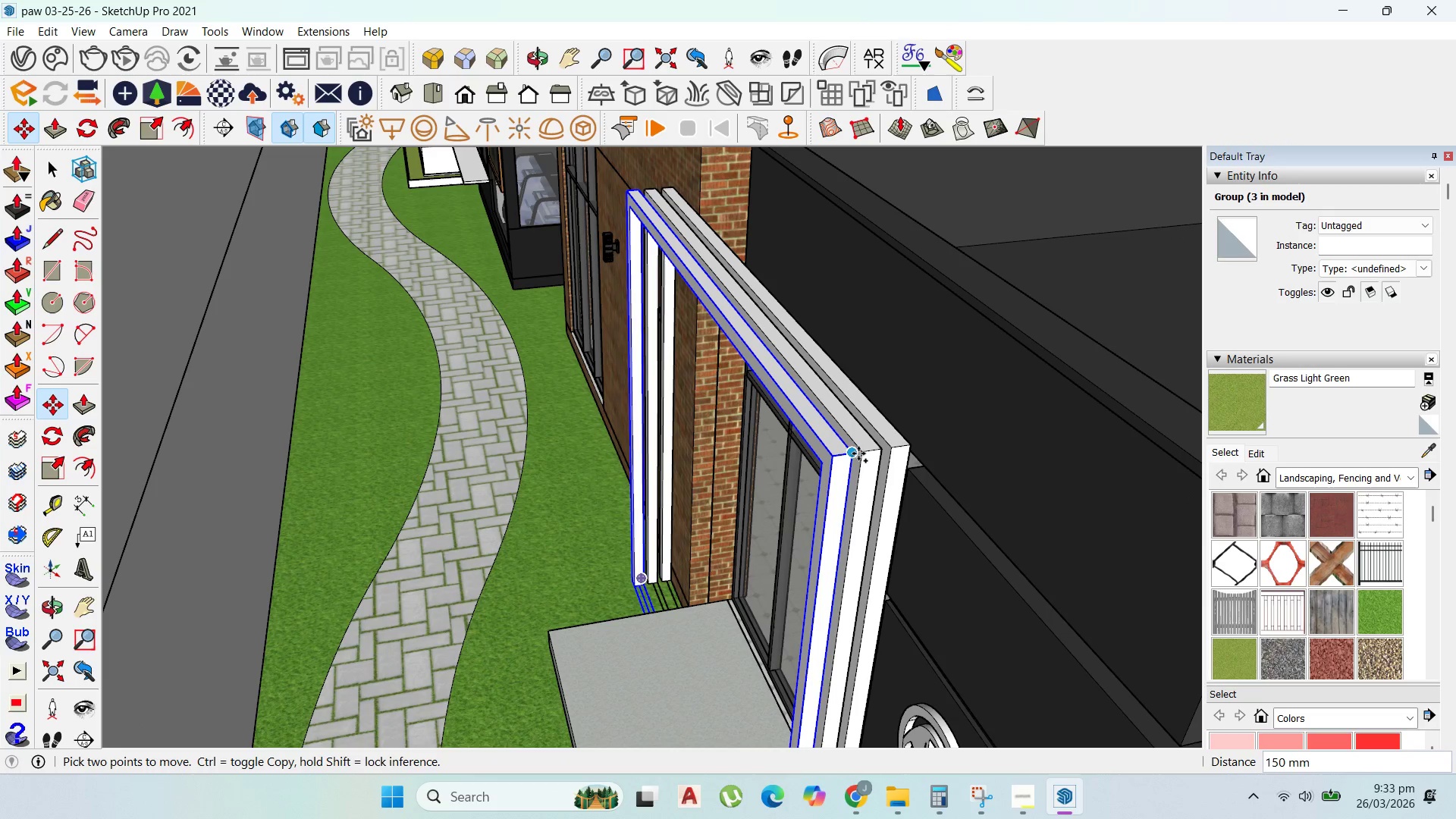 
left_click([858, 453])
 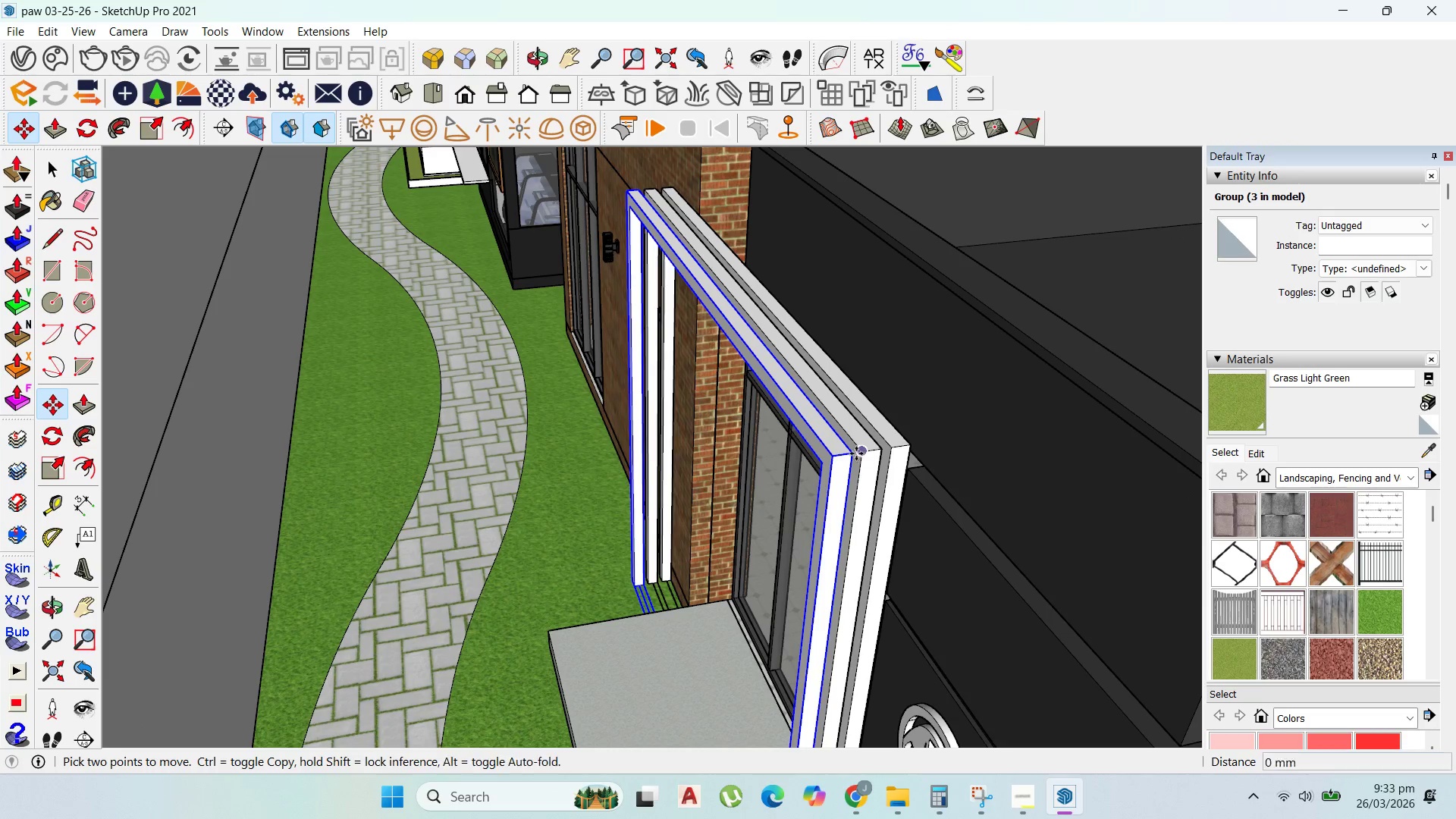 
key(Control+ControlLeft)
 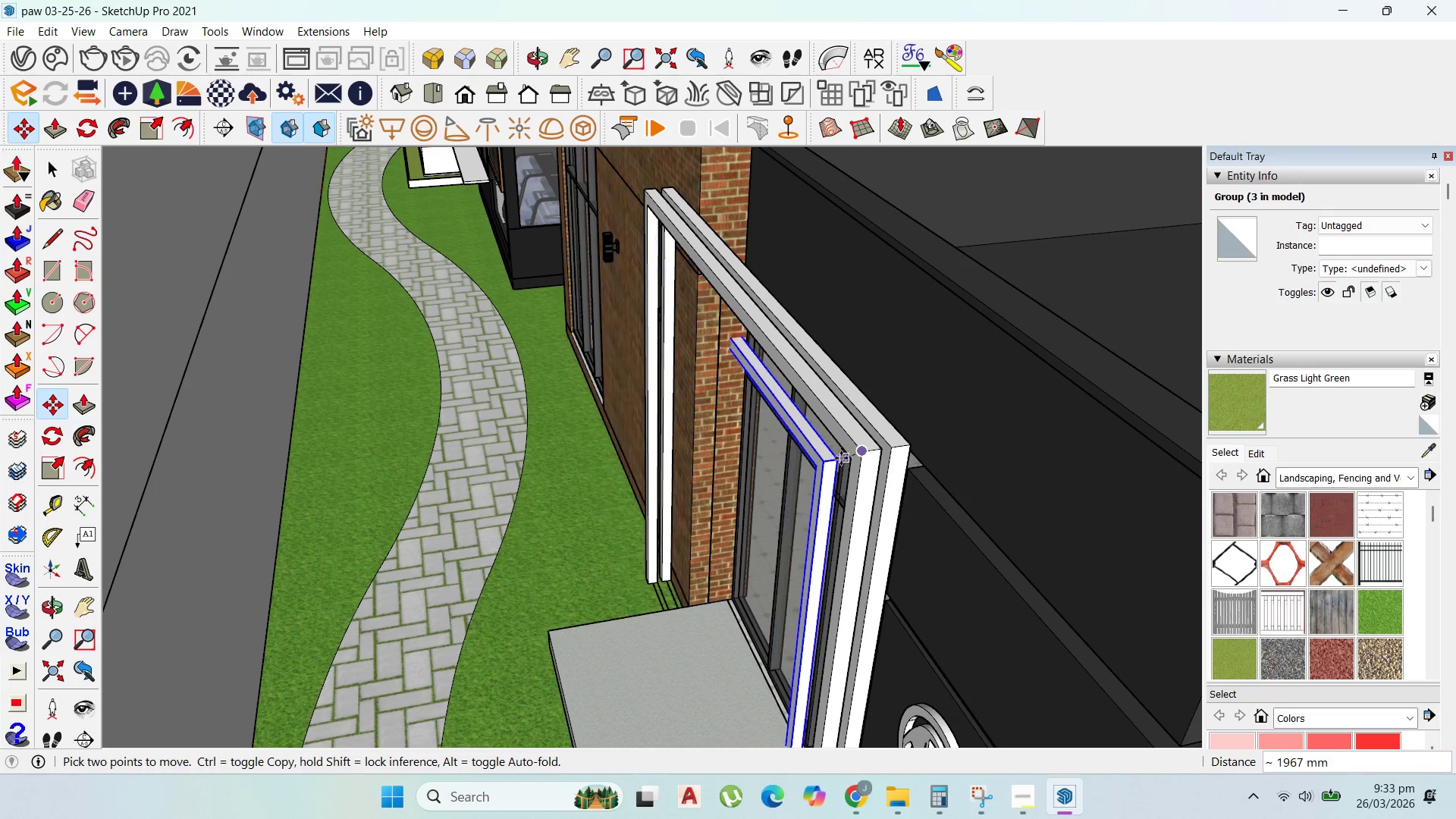 
key(Control+ControlLeft)
 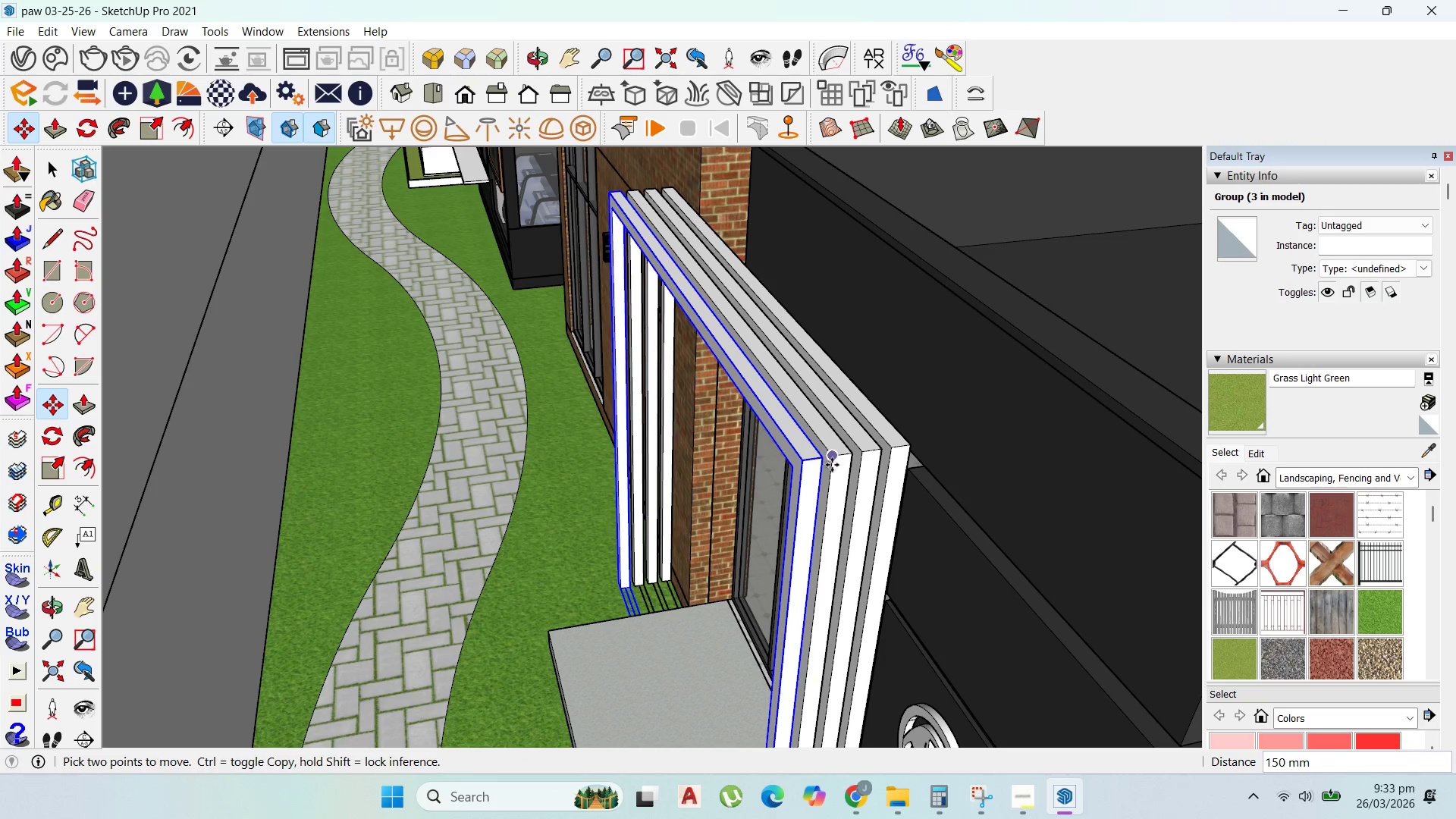 
left_click([833, 460])
 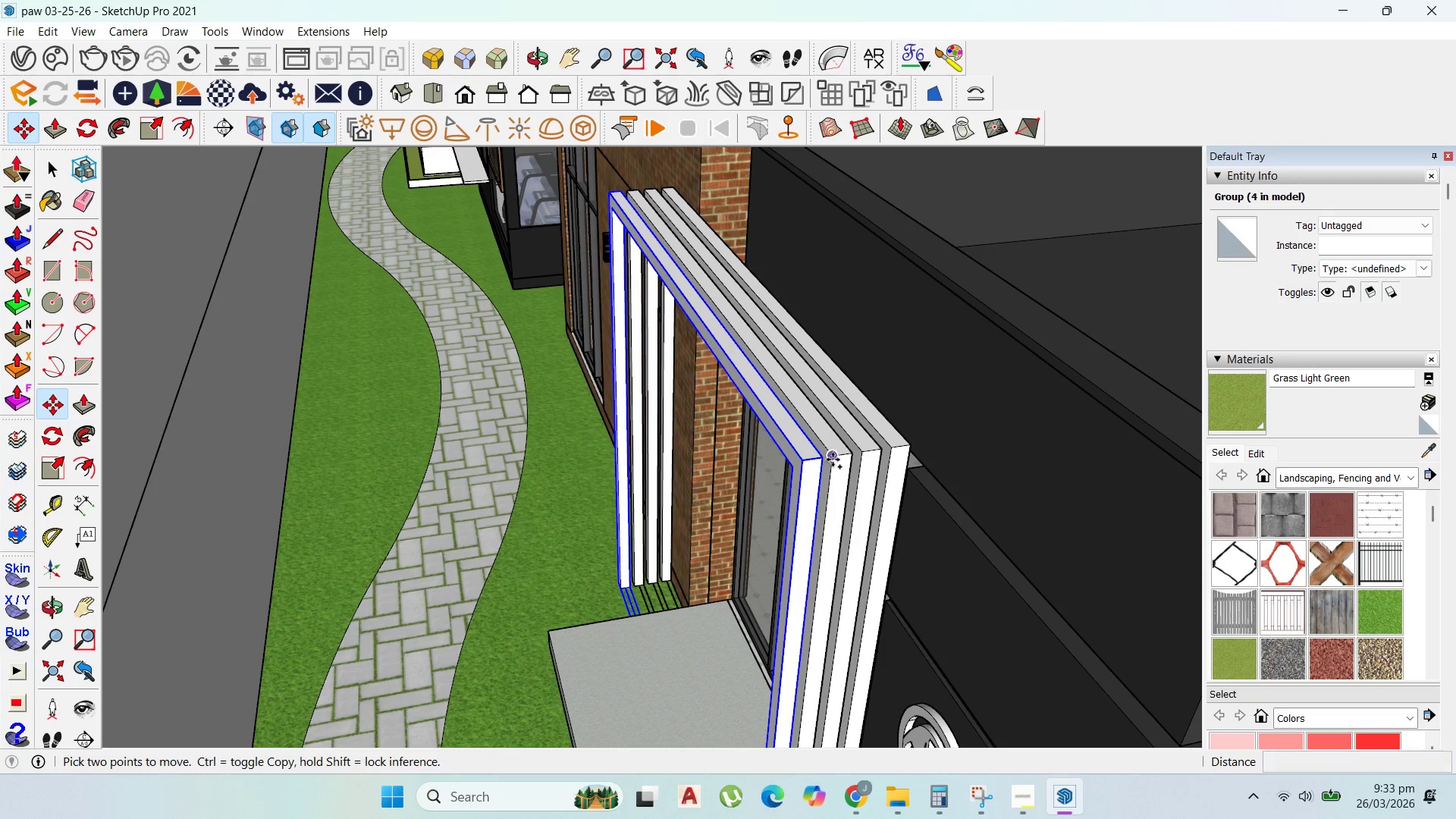 
key(Control+ControlLeft)
 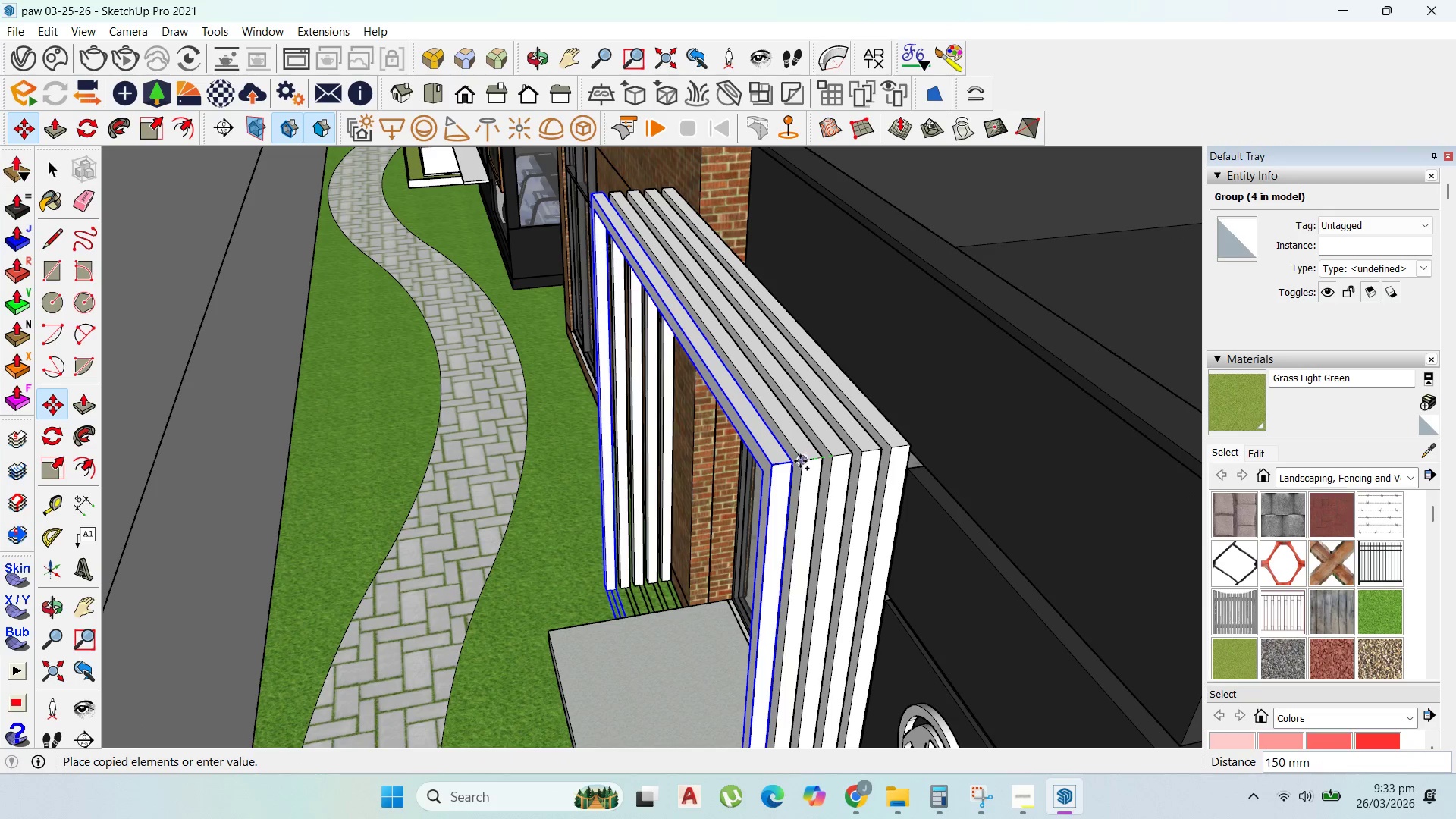 
left_click([800, 461])
 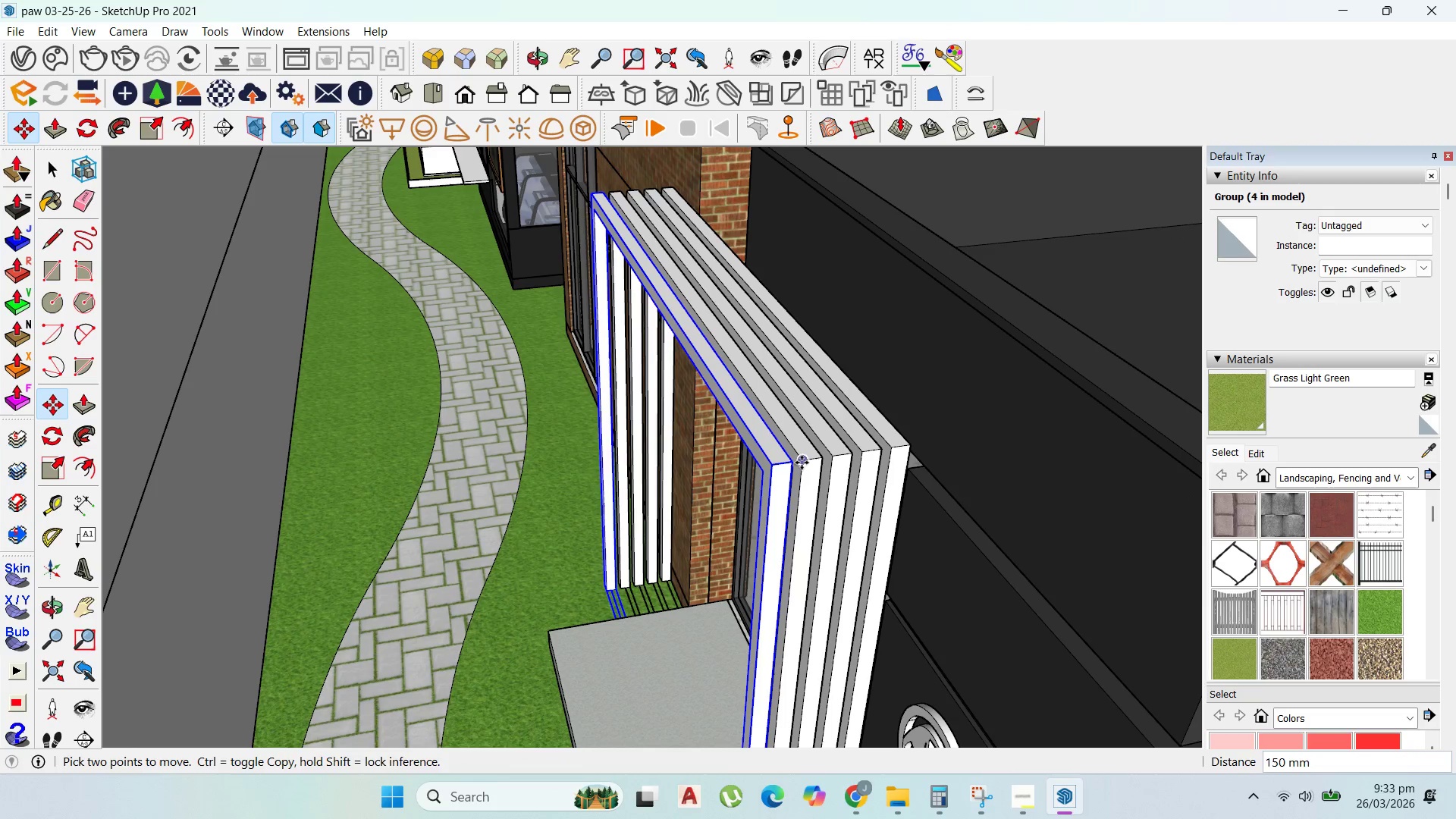 
left_click([802, 463])
 